 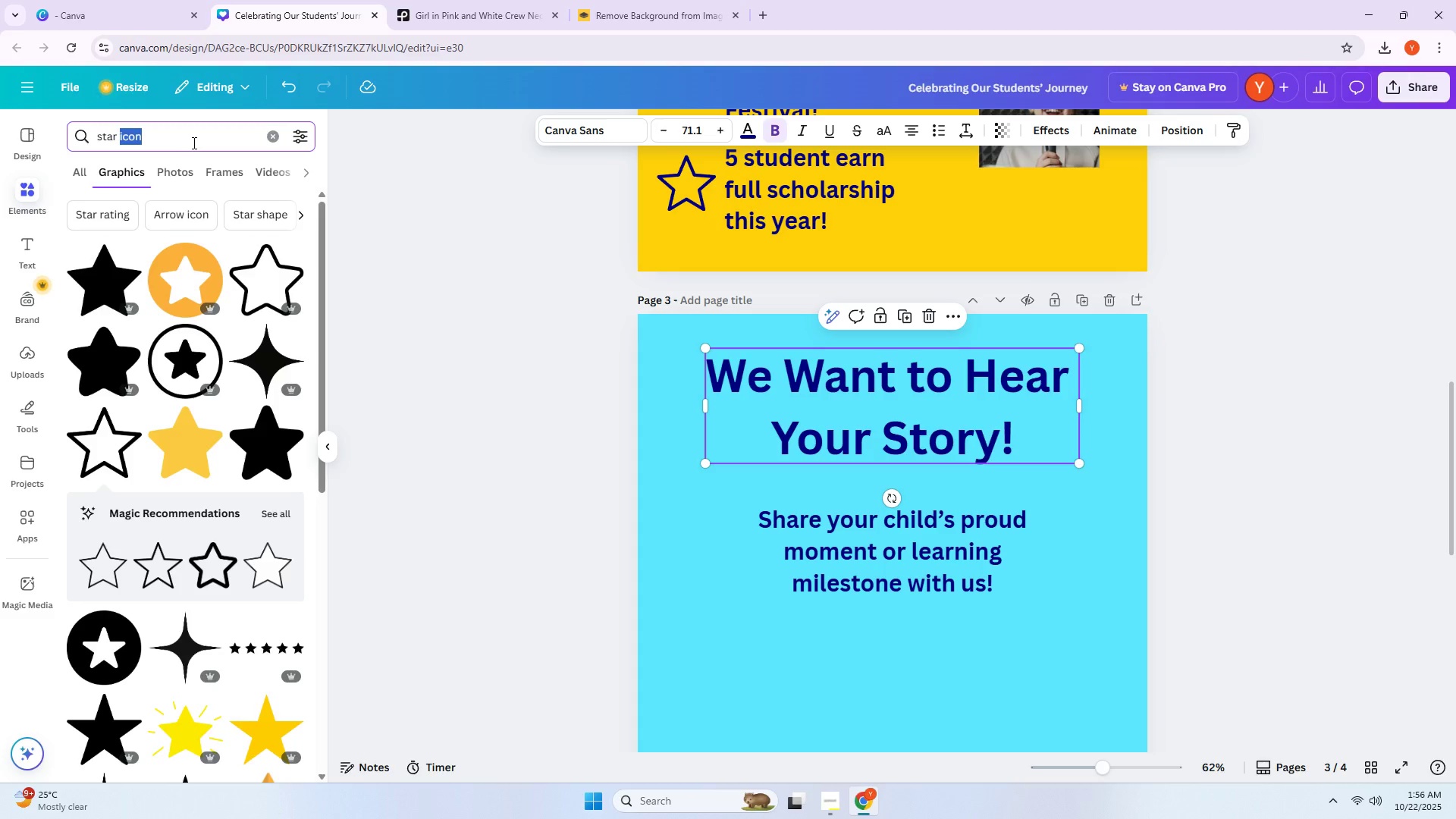 
triple_click([193, 143])
 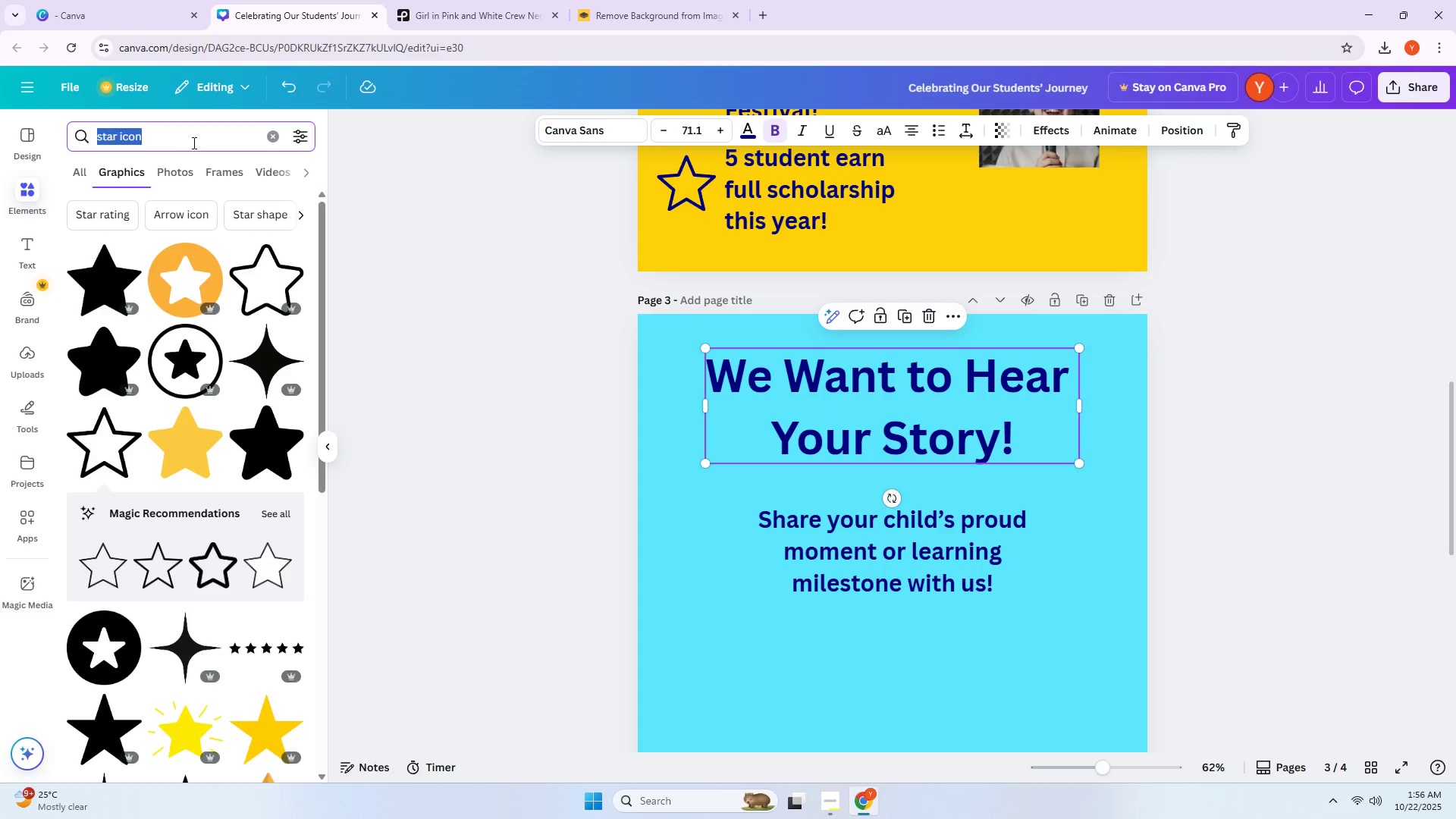 
type(bubble head icon)
 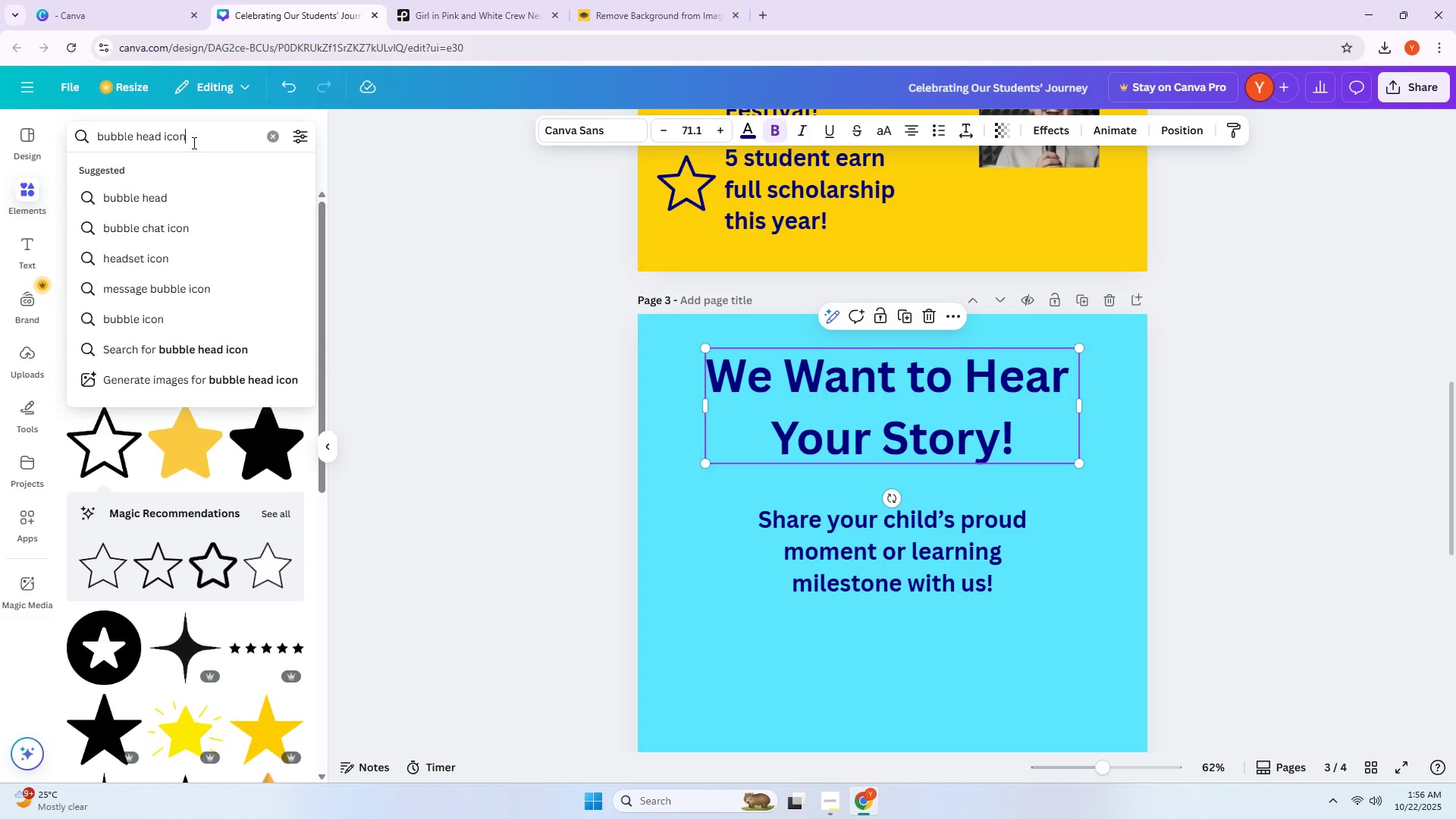 
key(Enter)
 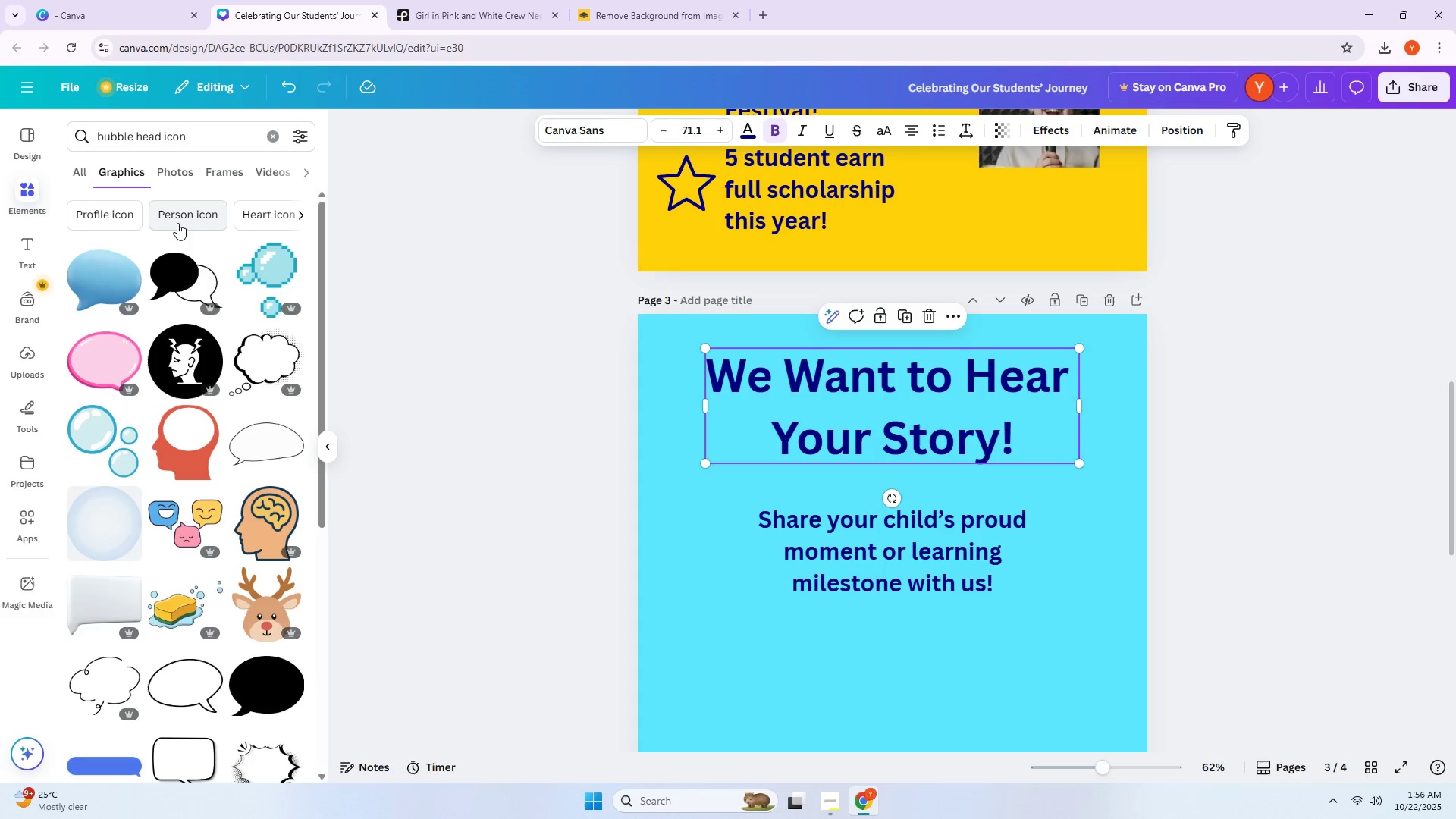 
scroll: coordinate [178, 225], scroll_direction: down, amount: 3.0
 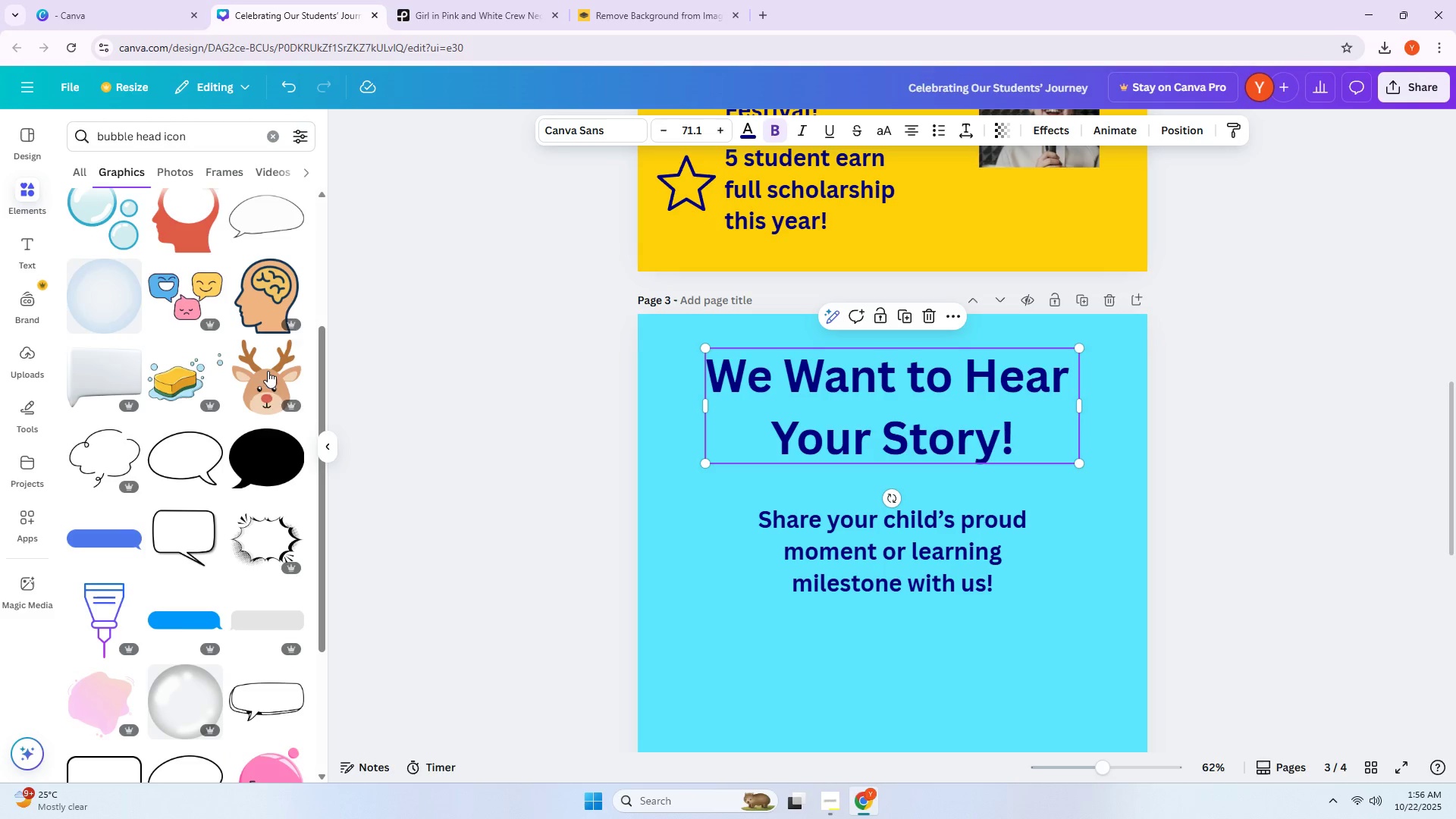 
left_click([238, 467])
 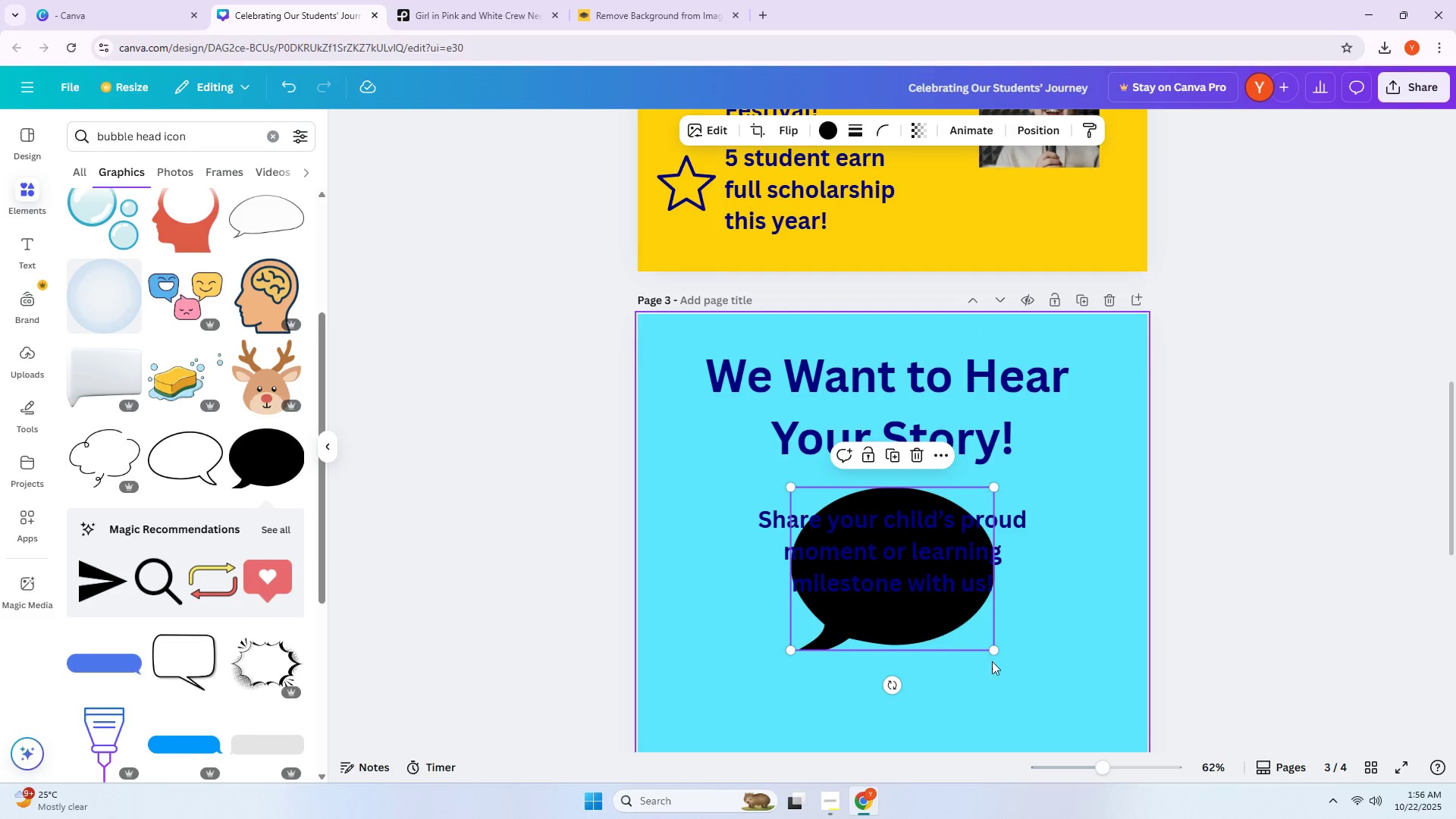 
left_click_drag(start_coordinate=[993, 651], to_coordinate=[857, 565])
 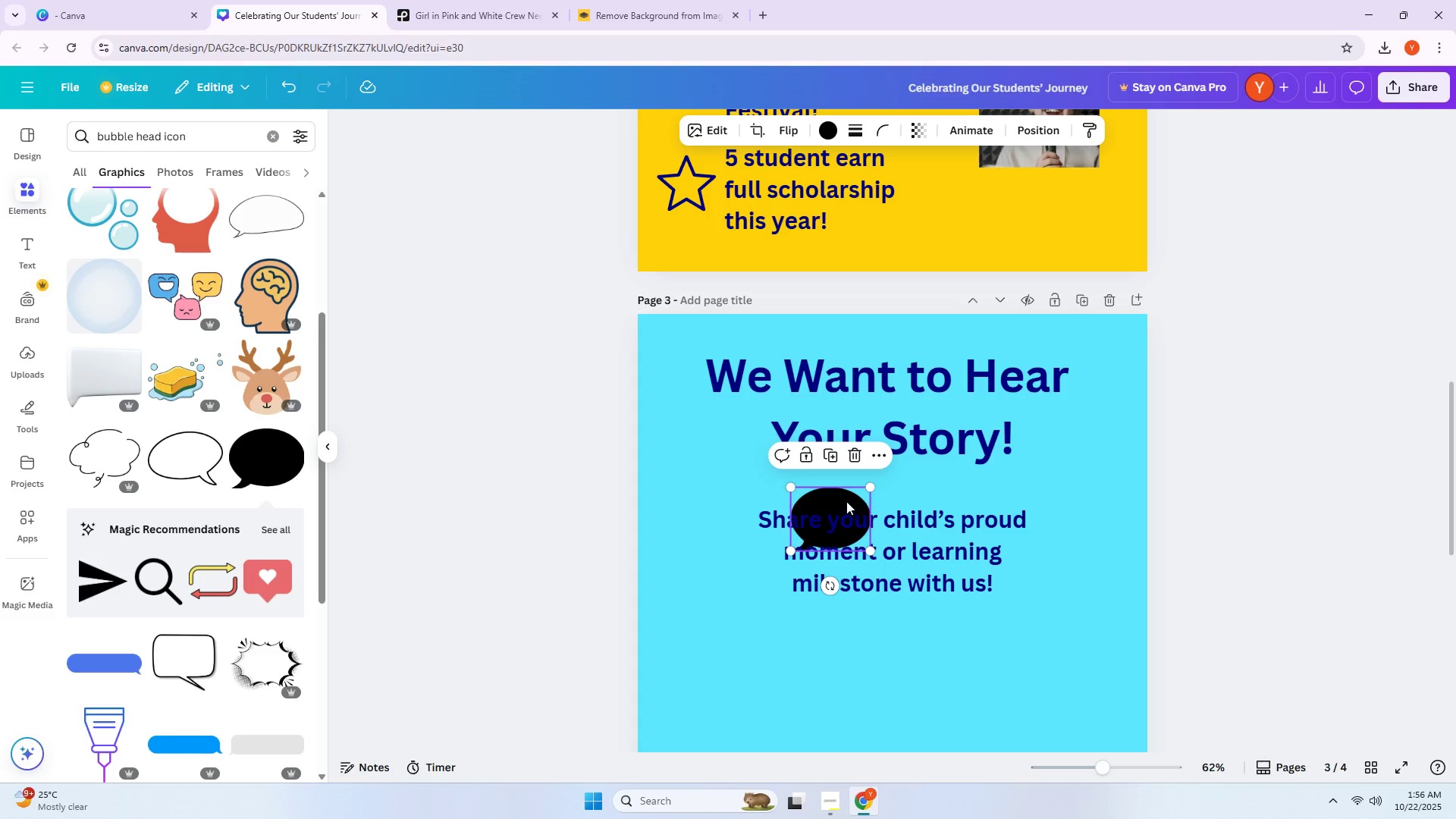 
left_click_drag(start_coordinate=[842, 495], to_coordinate=[1086, 429])
 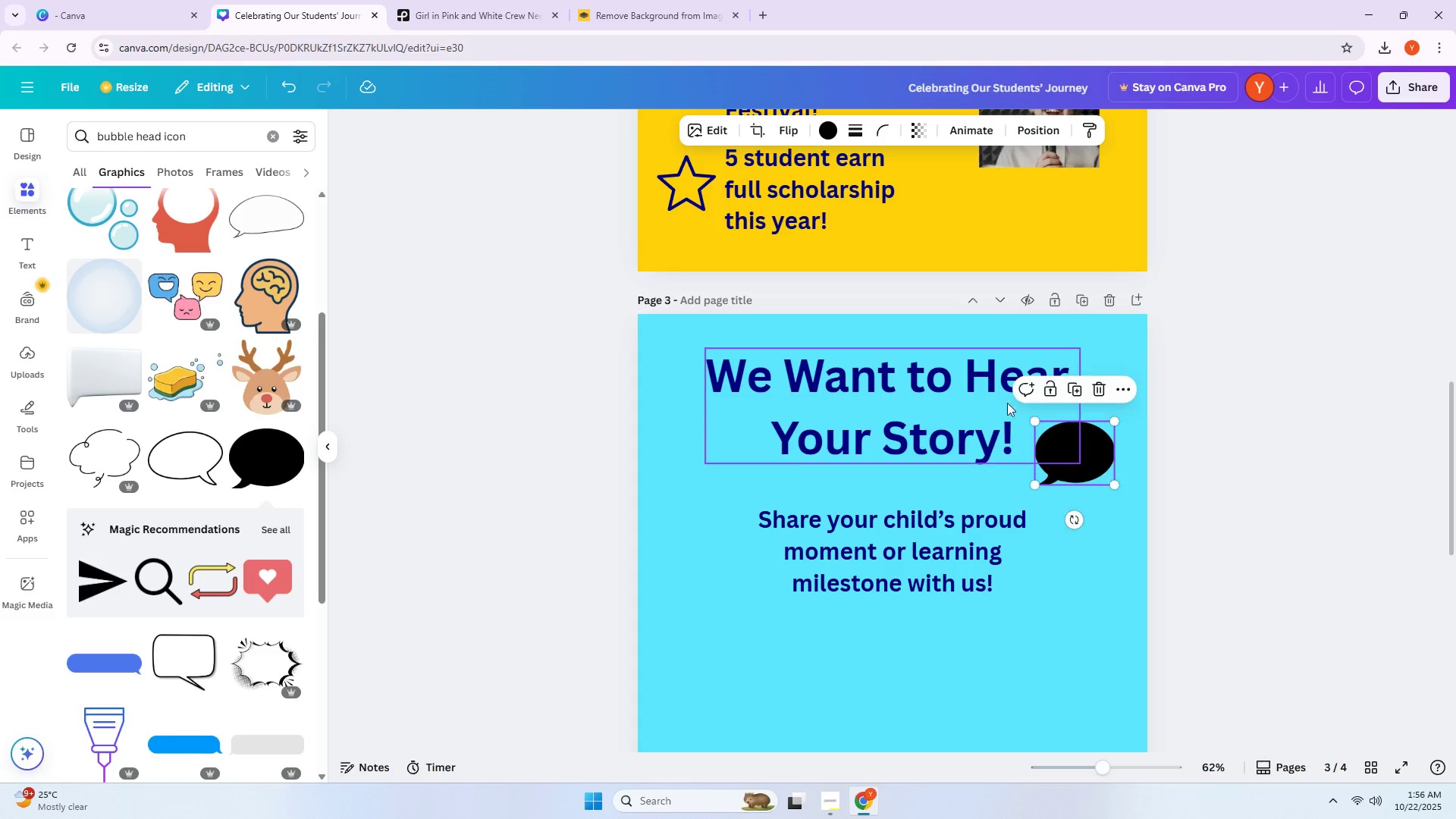 
left_click_drag(start_coordinate=[985, 395], to_coordinate=[967, 386])
 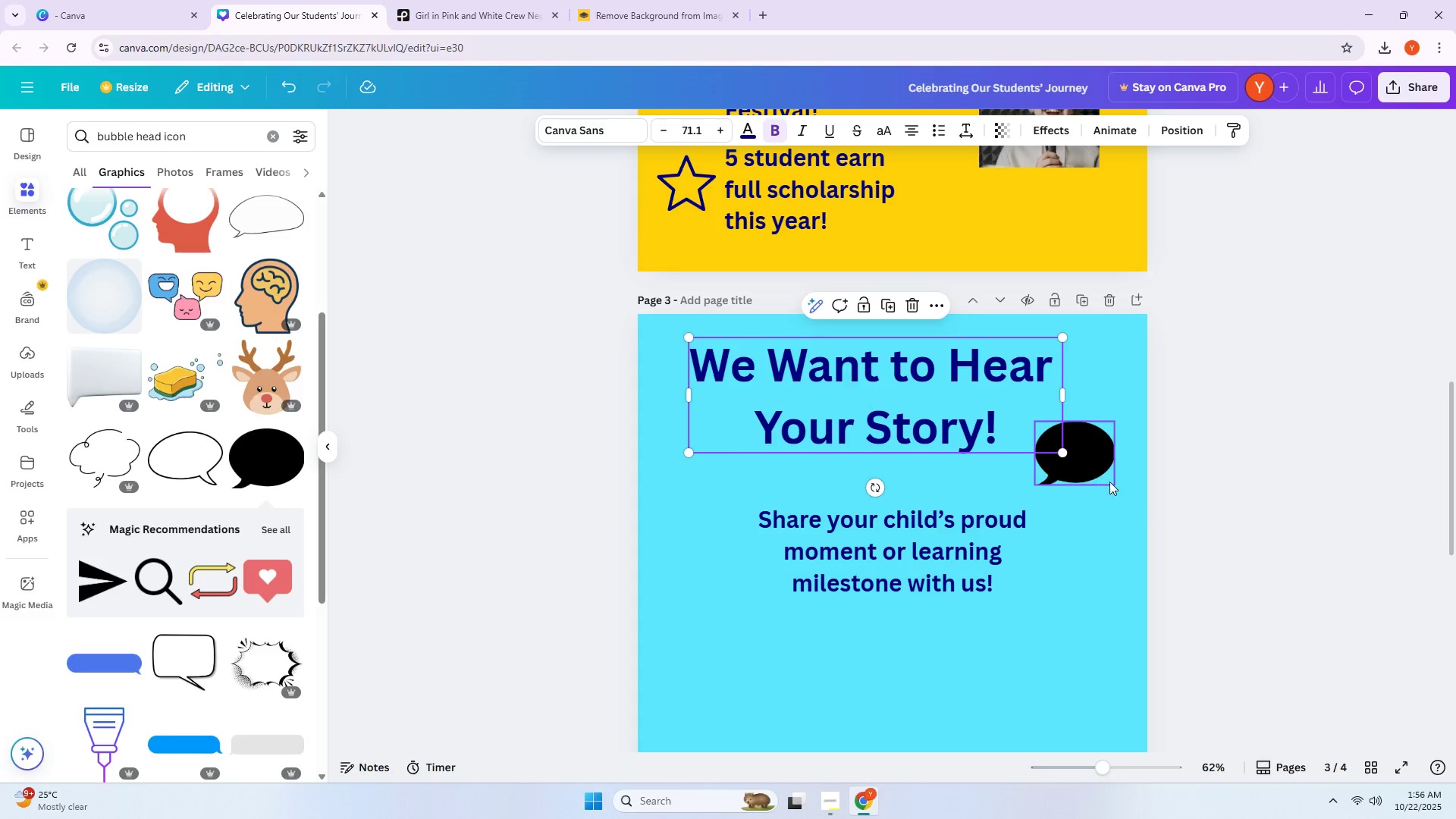 
left_click([1110, 482])
 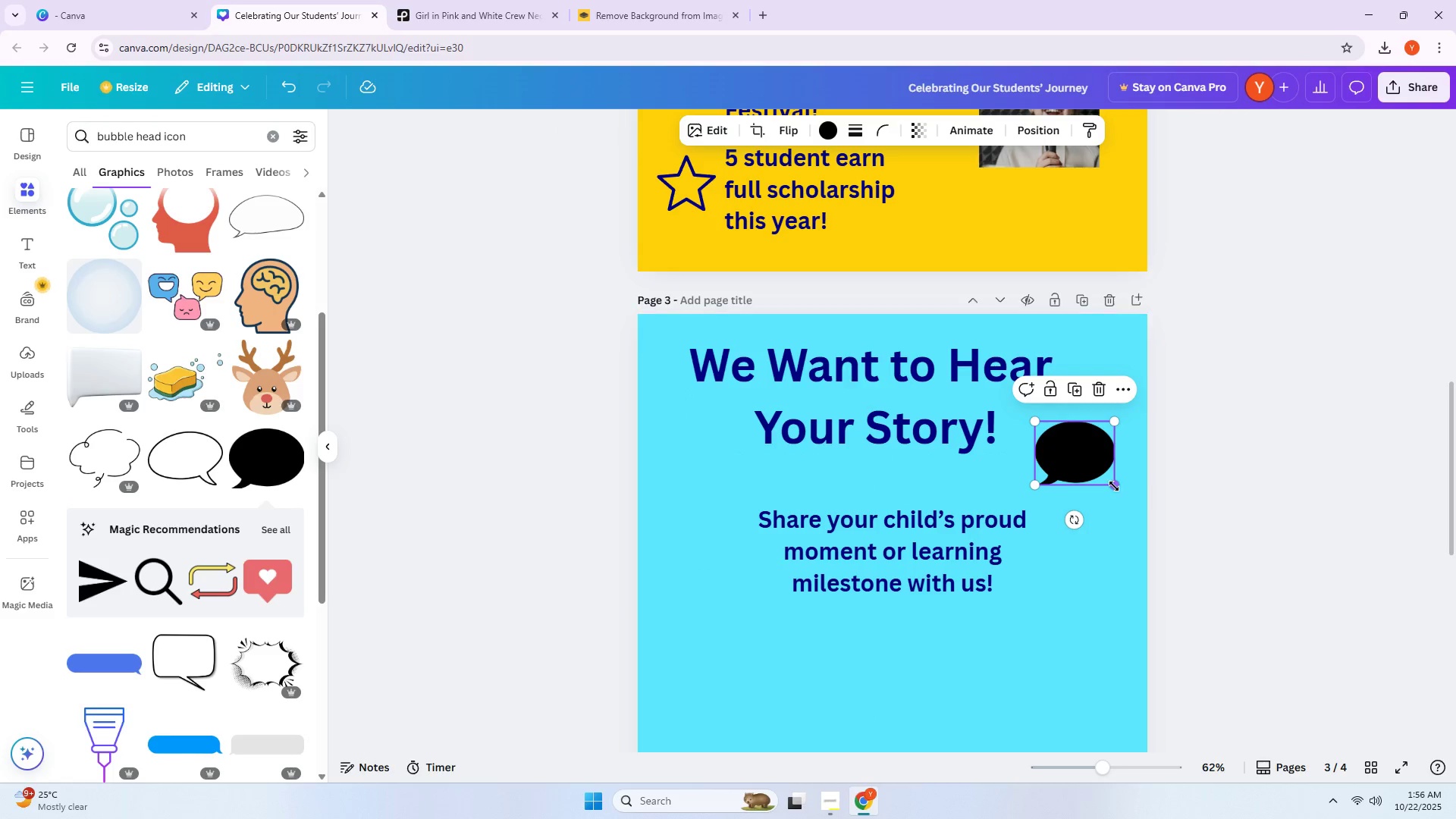 
left_click_drag(start_coordinate=[1112, 485], to_coordinate=[1084, 466])
 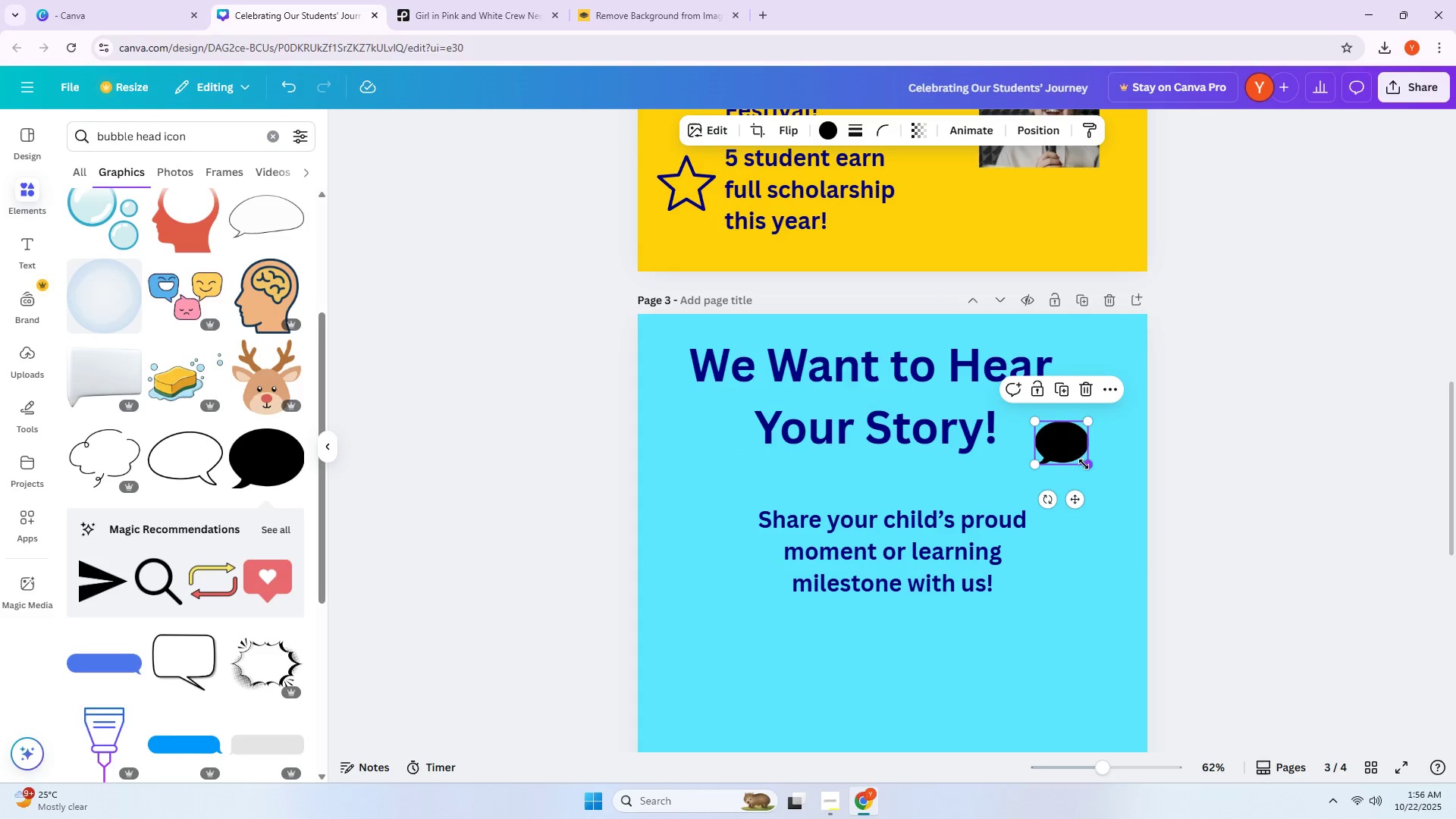 
left_click_drag(start_coordinate=[1079, 453], to_coordinate=[1064, 436])
 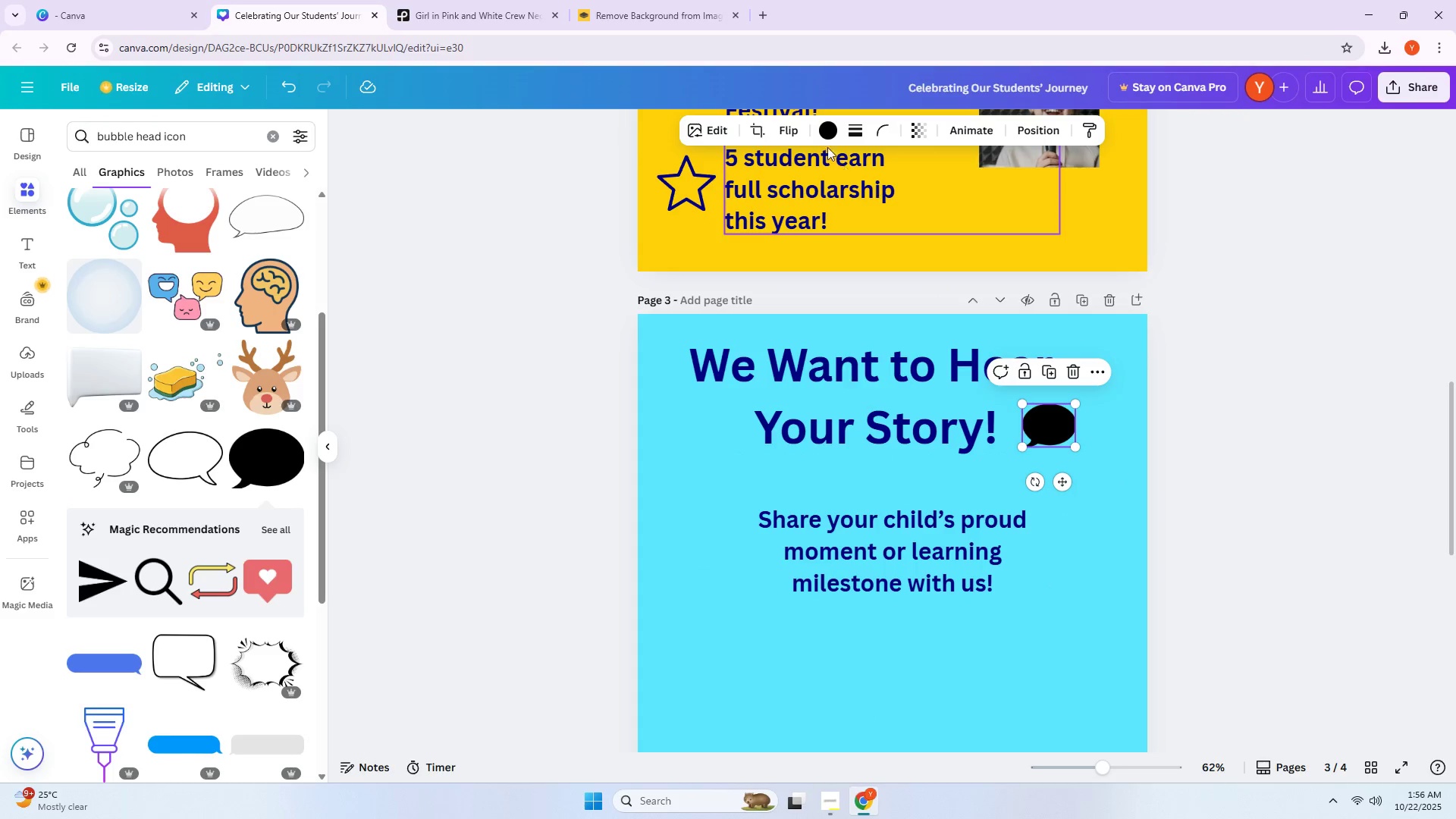 
left_click([821, 138])
 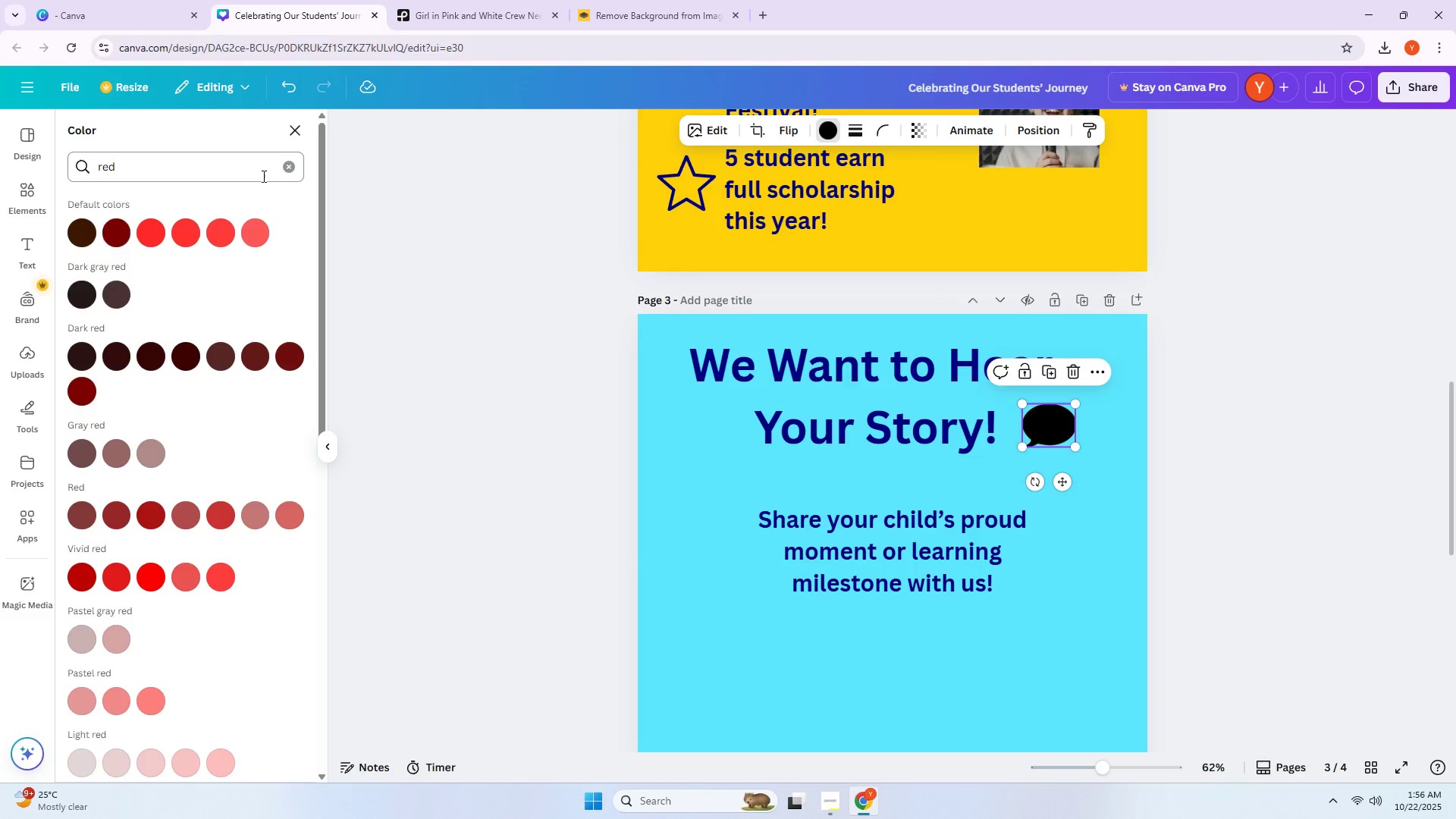 
left_click([286, 172])
 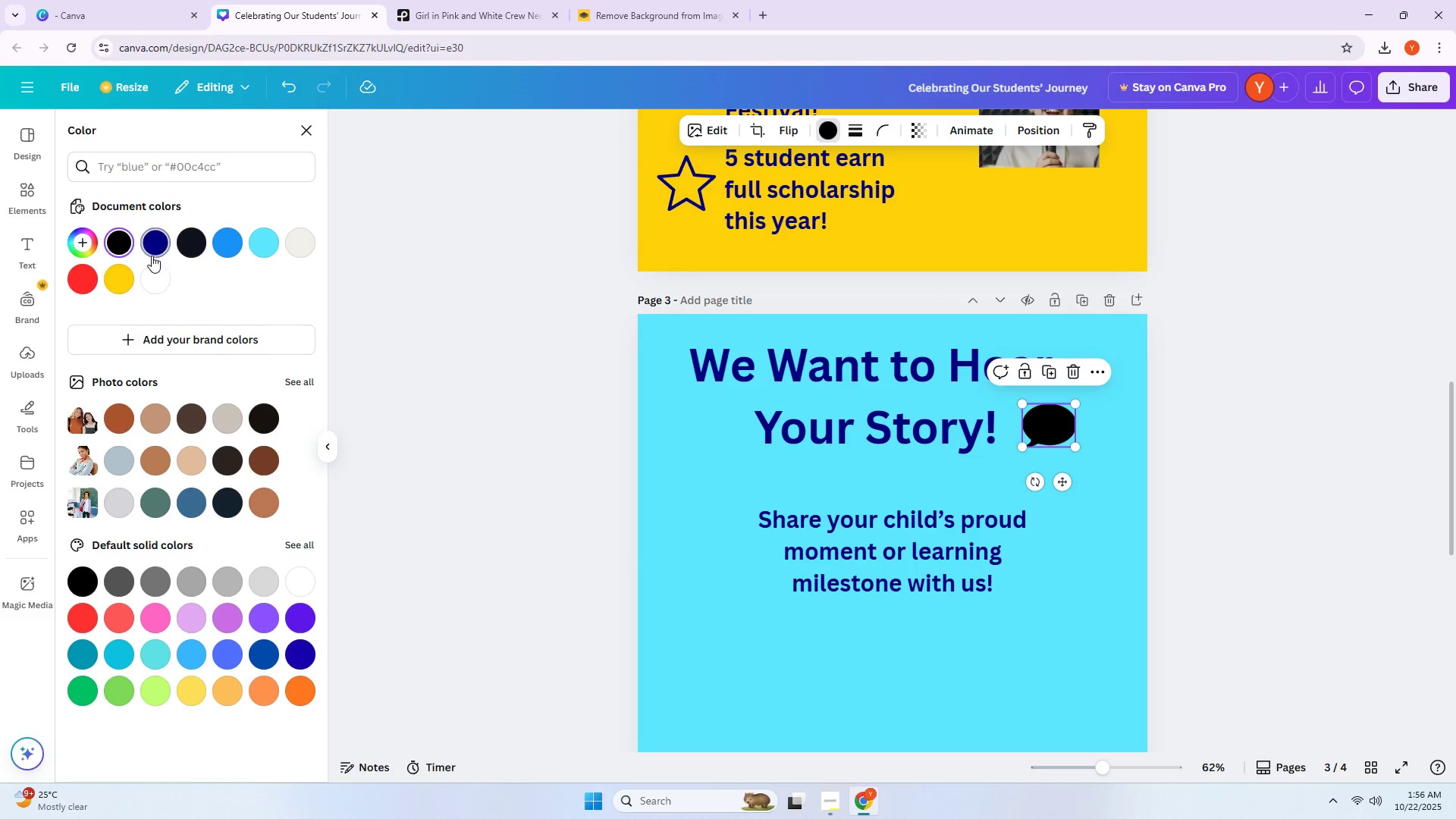 
left_click([150, 254])
 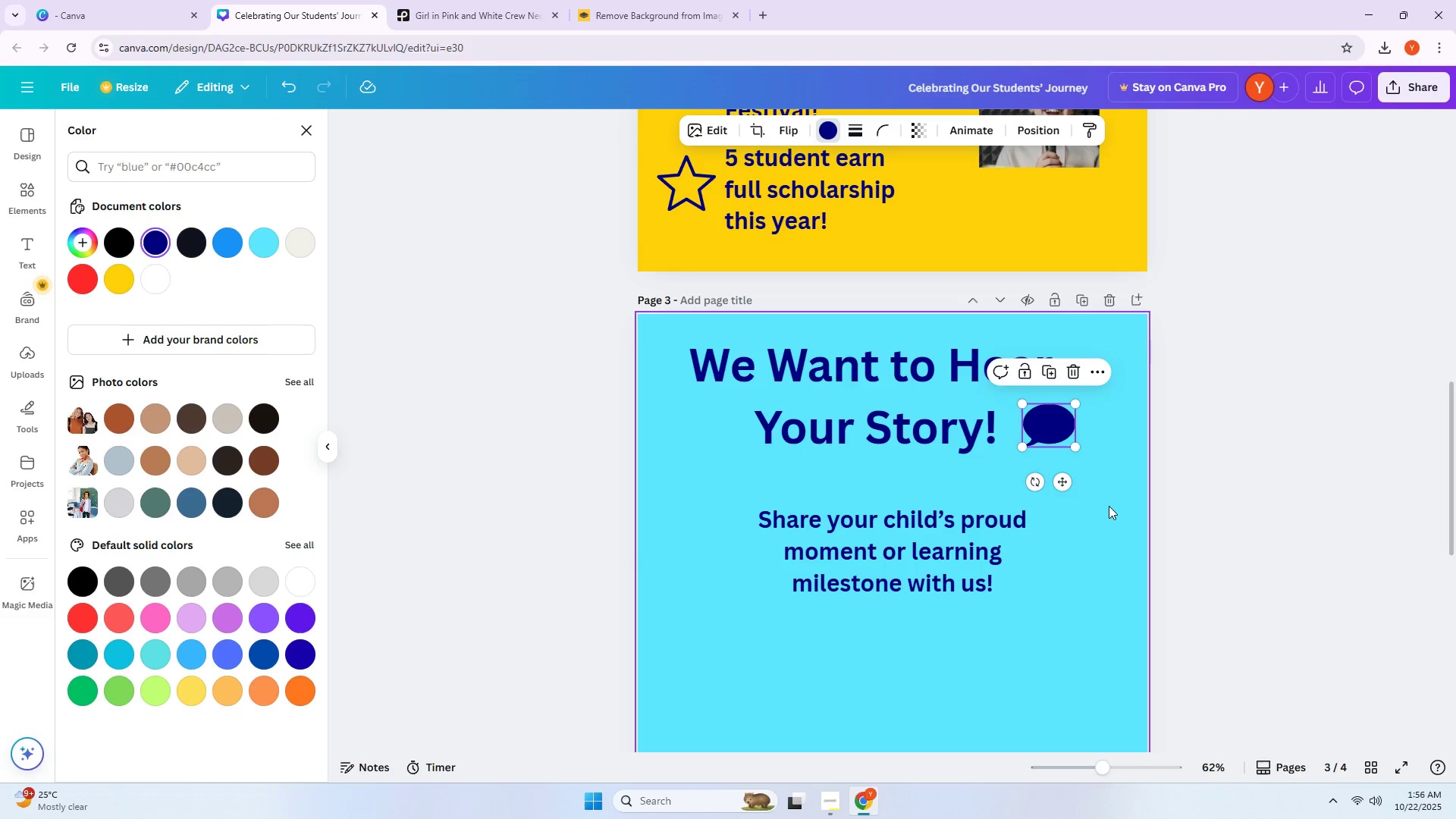 
left_click([1109, 507])
 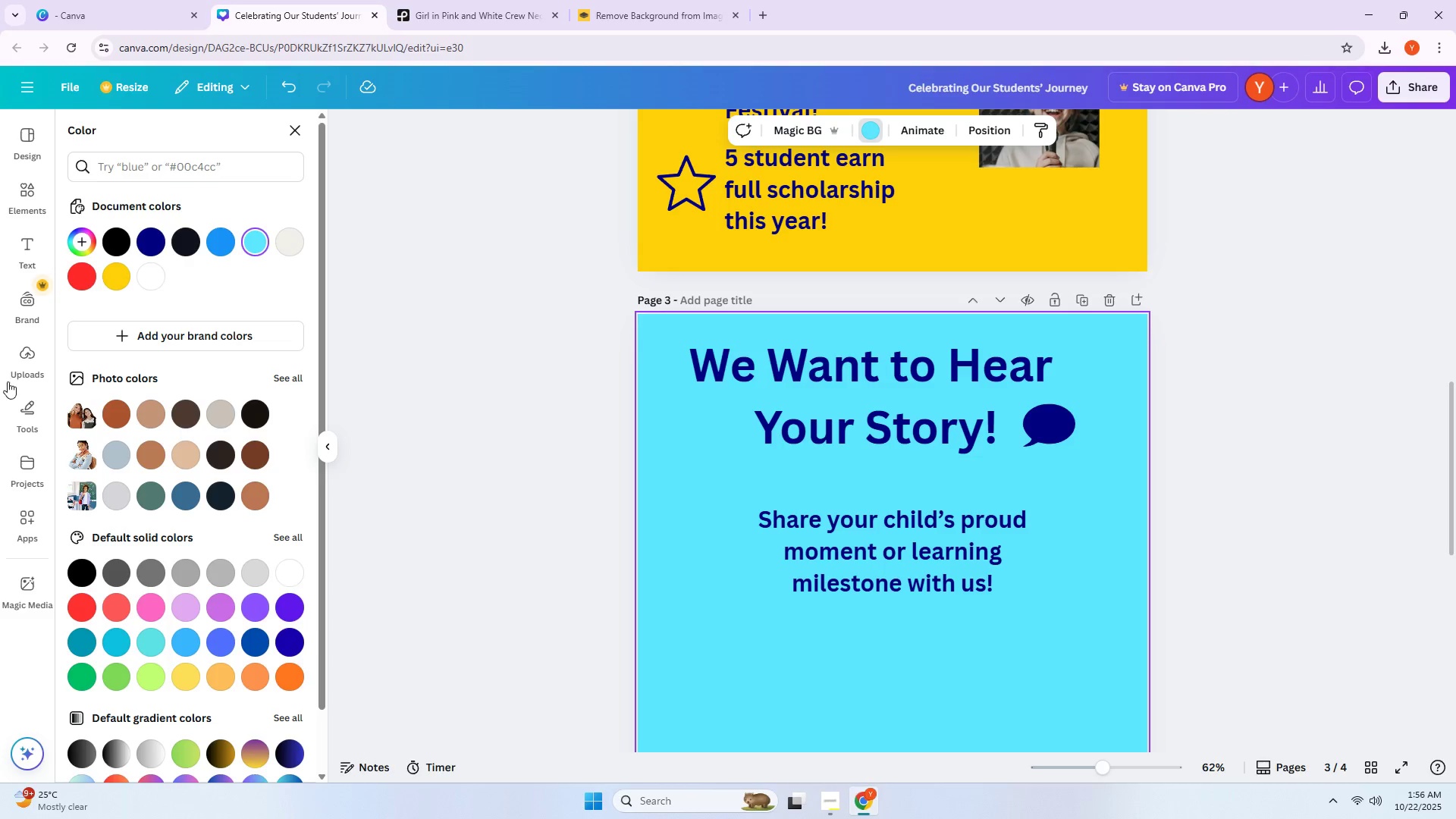 
left_click([31, 457])
 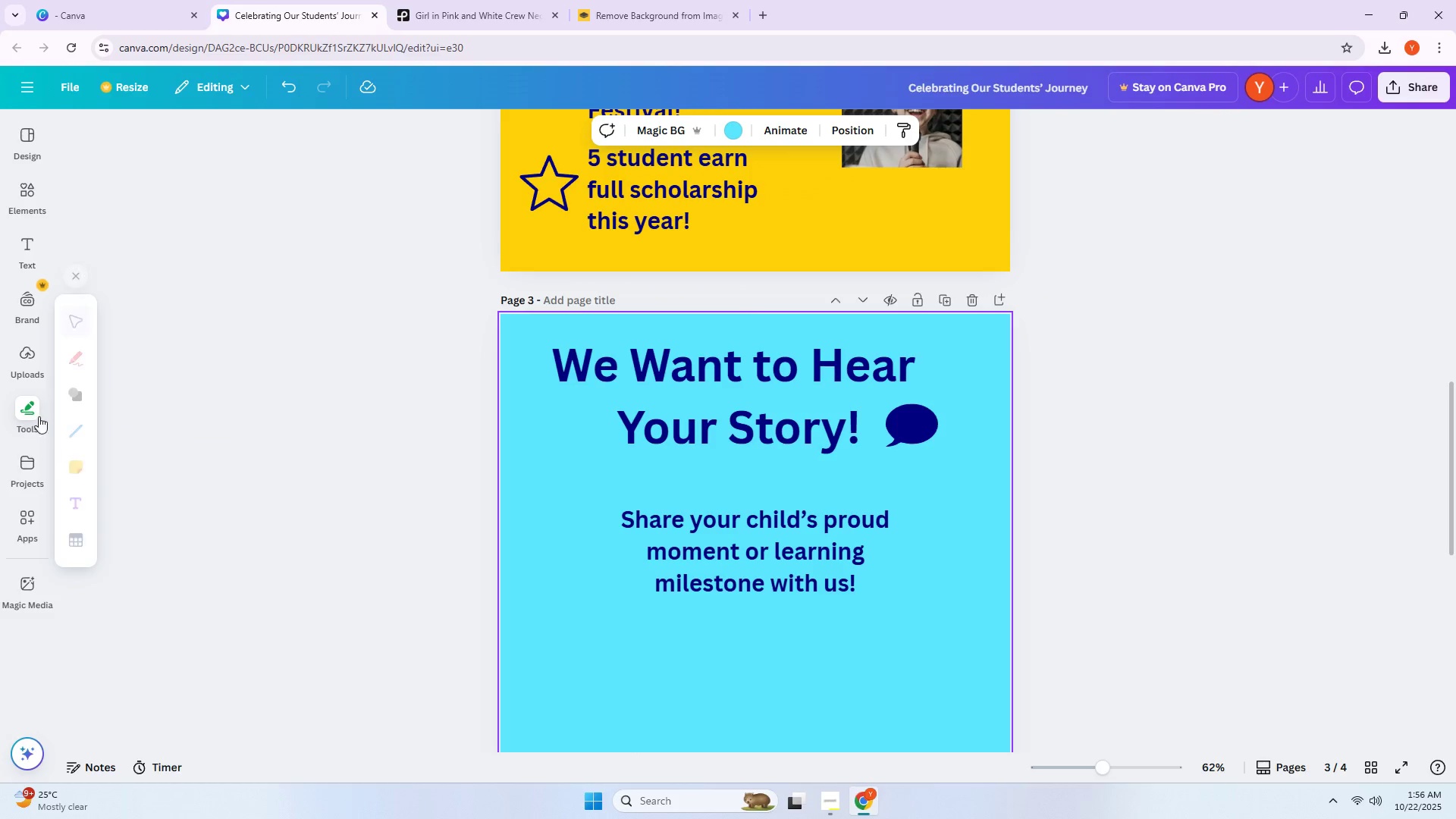 
left_click([74, 396])
 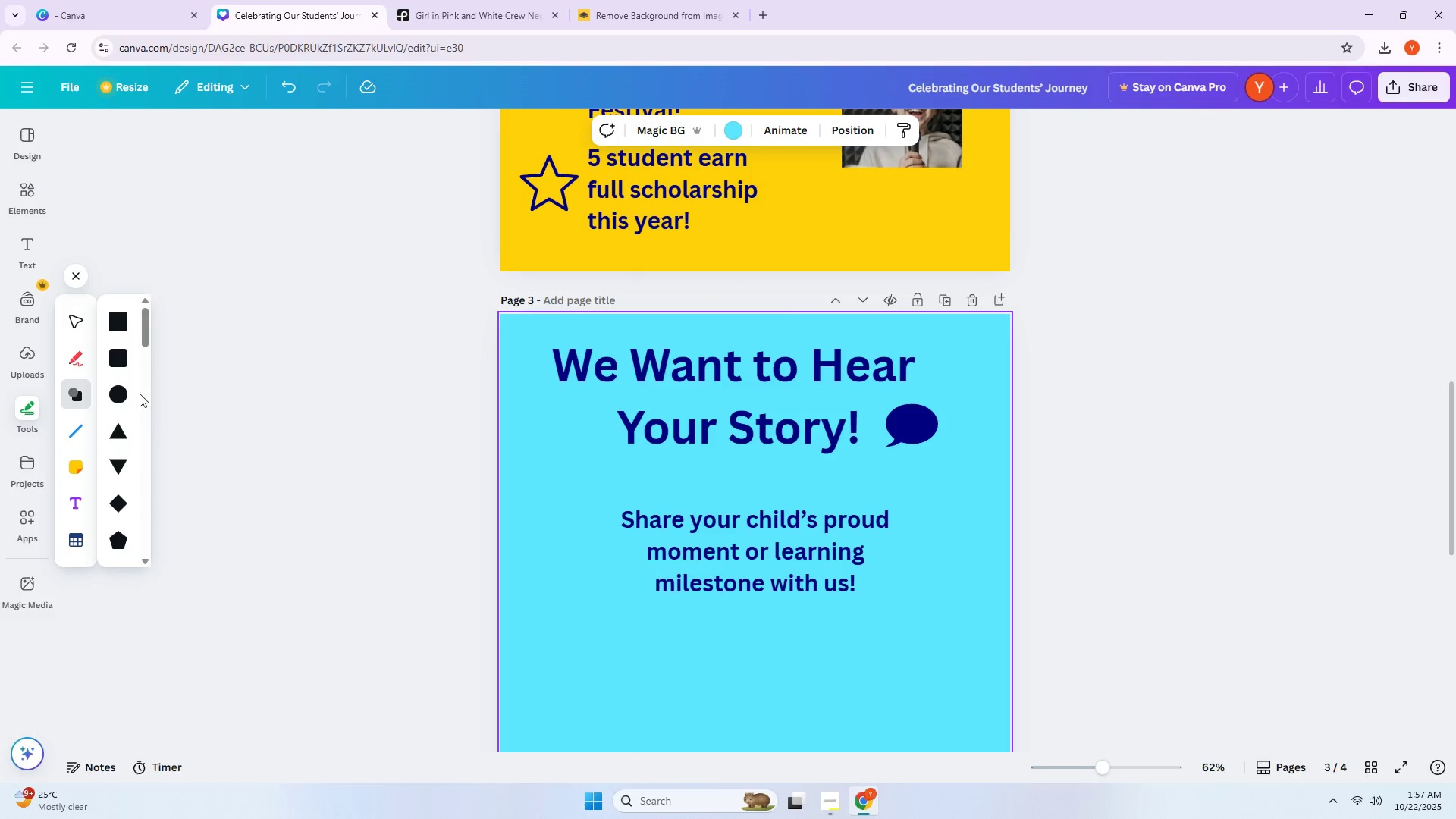 
left_click([127, 397])
 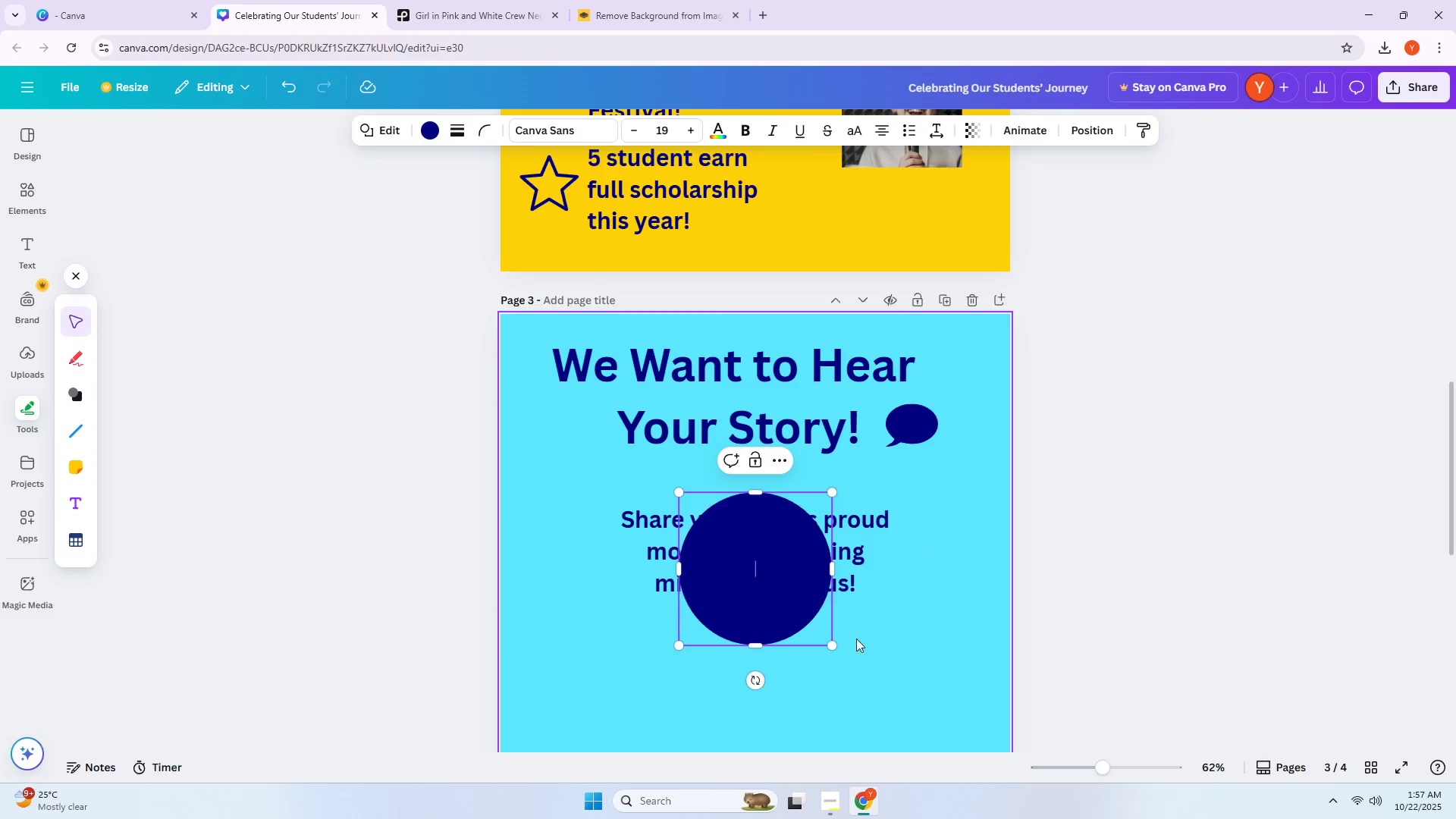 
left_click_drag(start_coordinate=[834, 648], to_coordinate=[723, 542])
 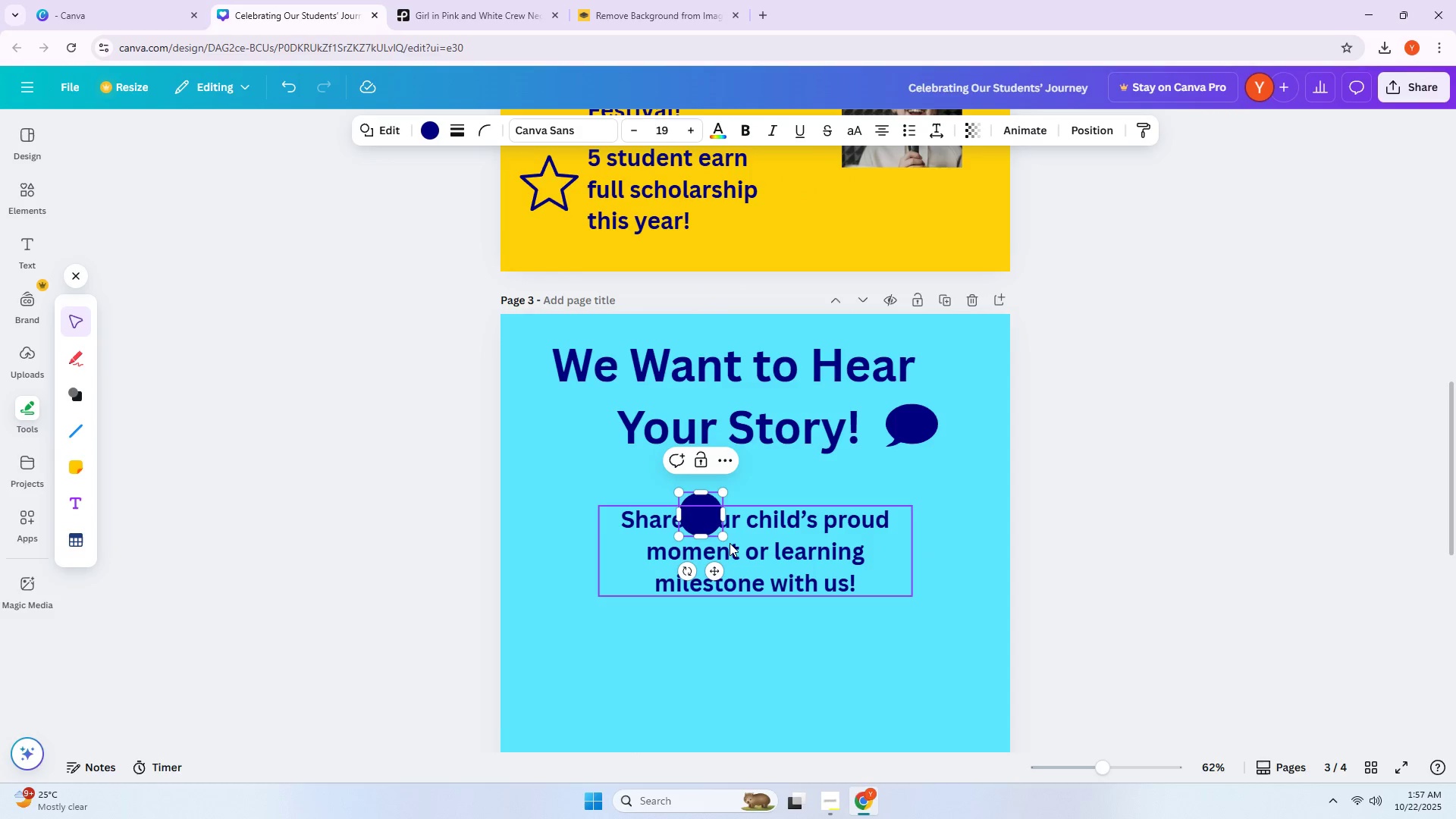 
left_click_drag(start_coordinate=[724, 539], to_coordinate=[698, 510])
 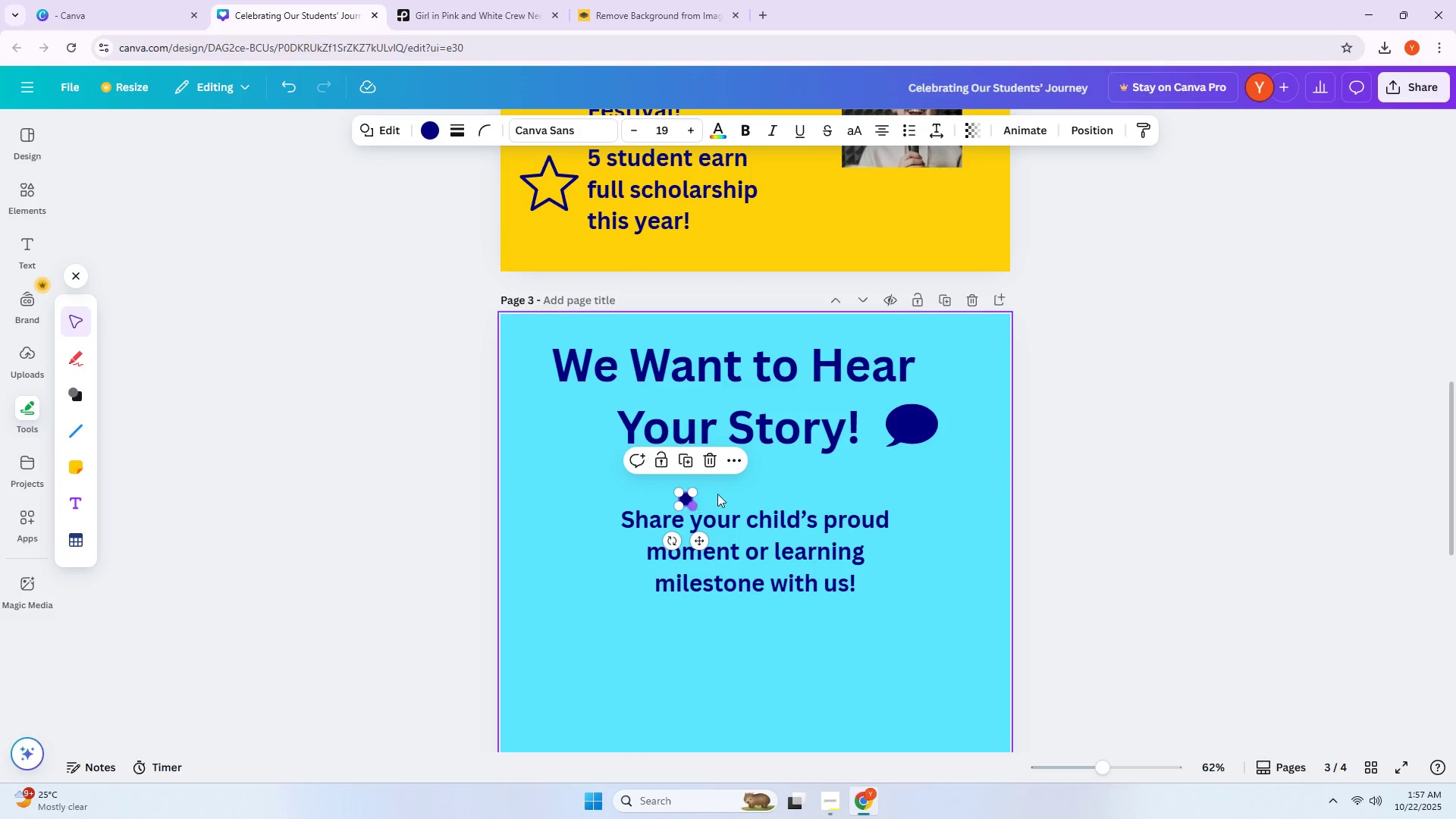 
left_click([745, 489])
 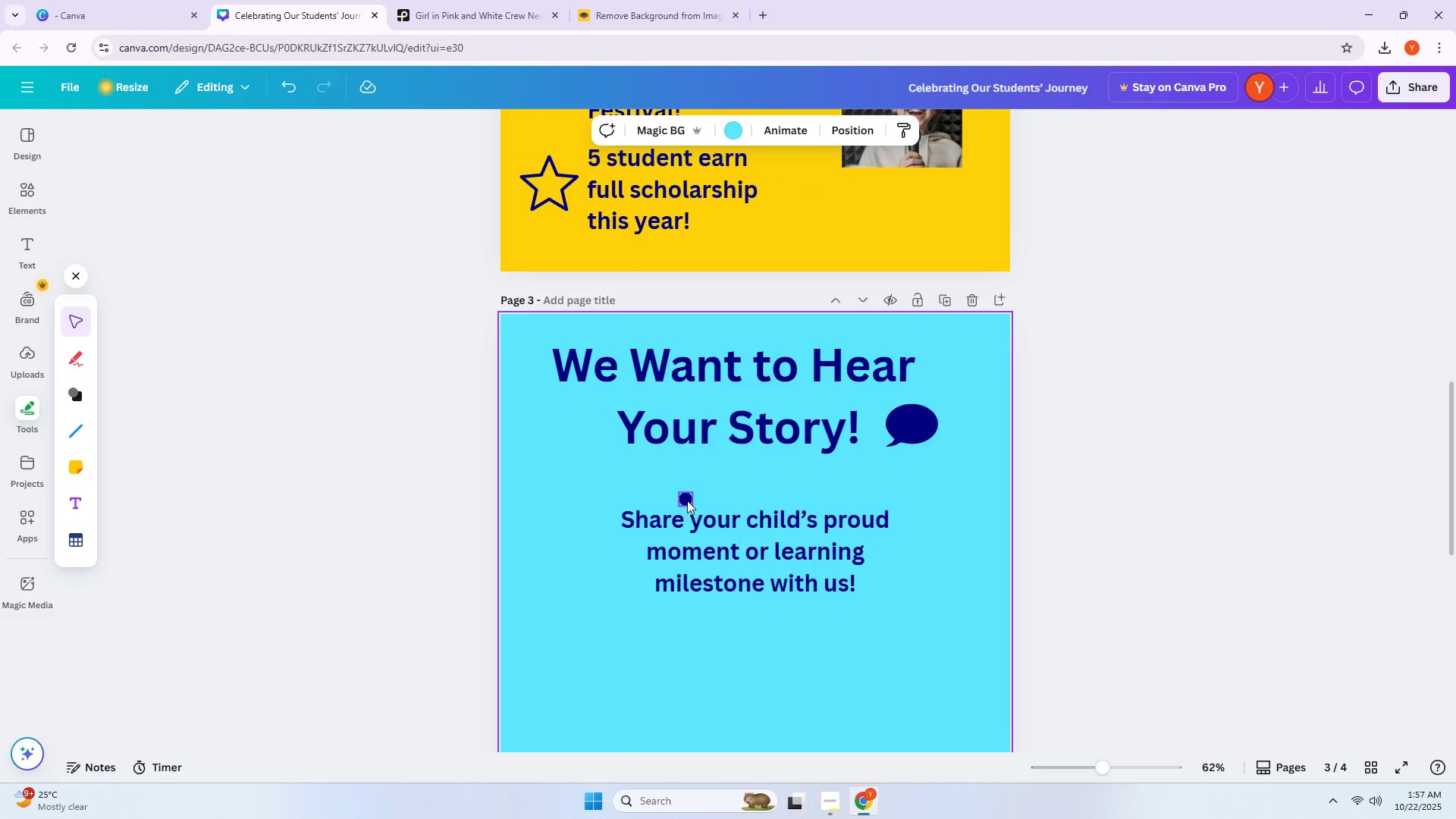 
left_click_drag(start_coordinate=[687, 500], to_coordinate=[640, 486])
 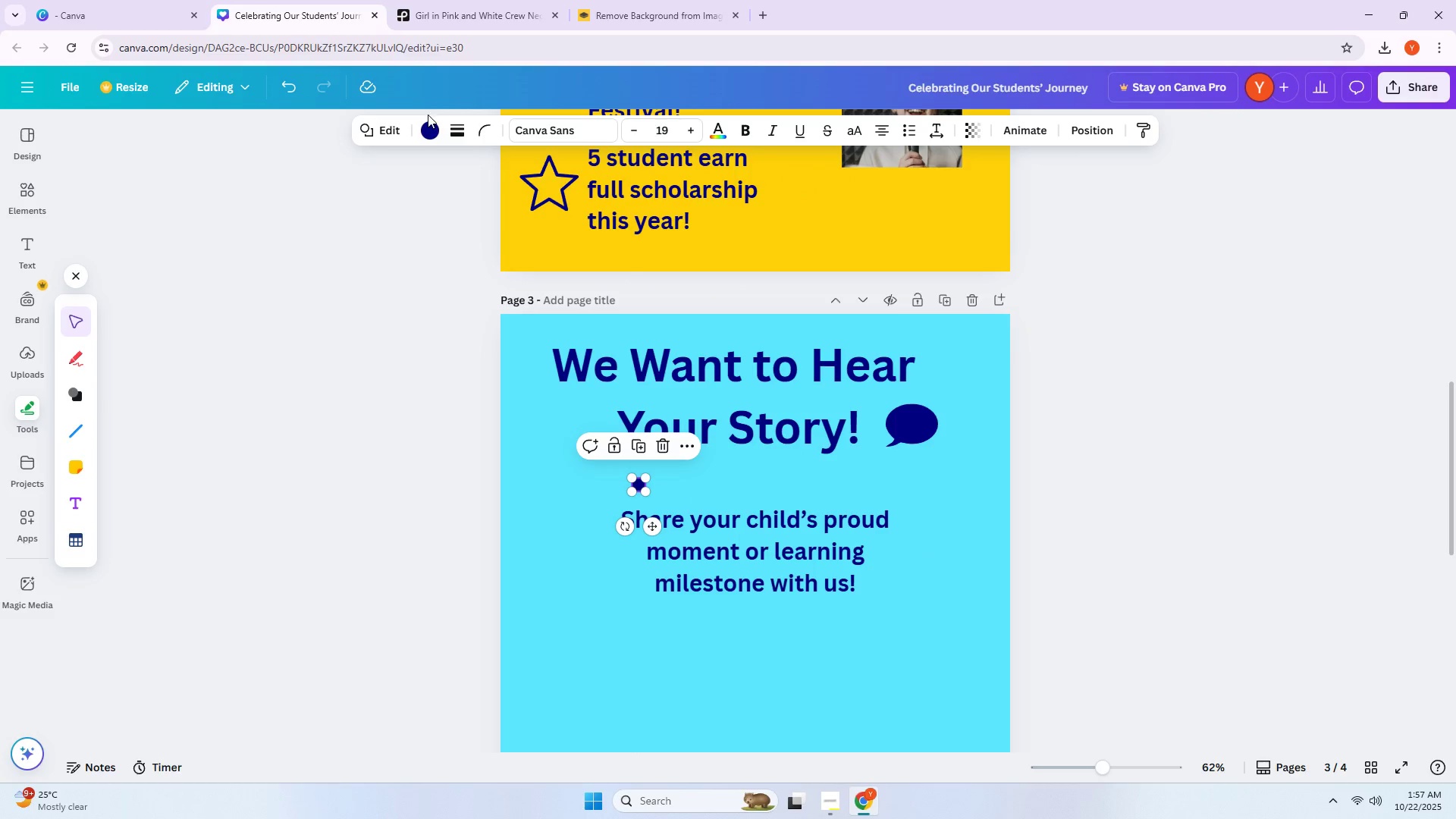 
left_click_drag(start_coordinate=[419, 132], to_coordinate=[423, 133])
 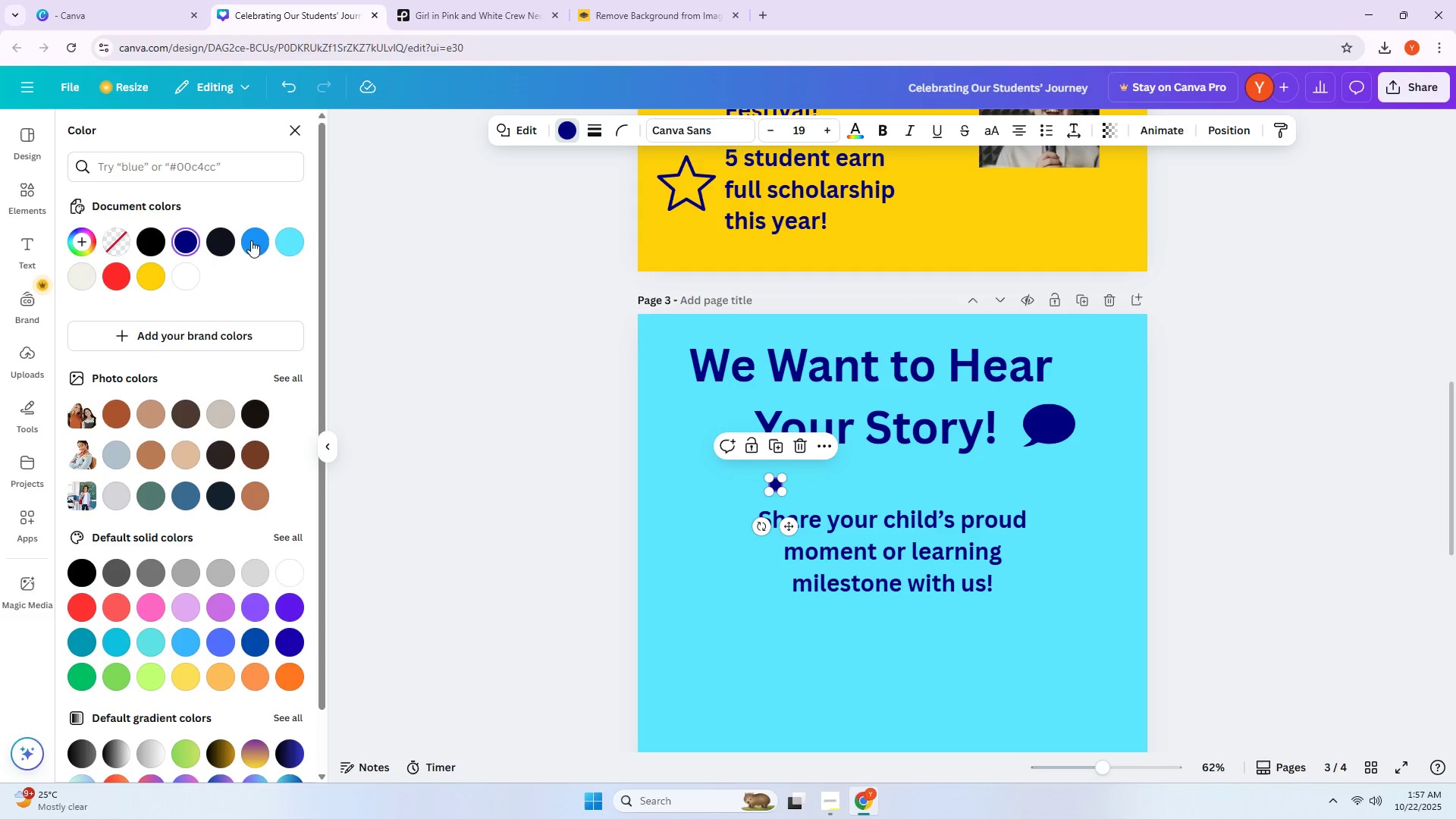 
left_click([179, 279])
 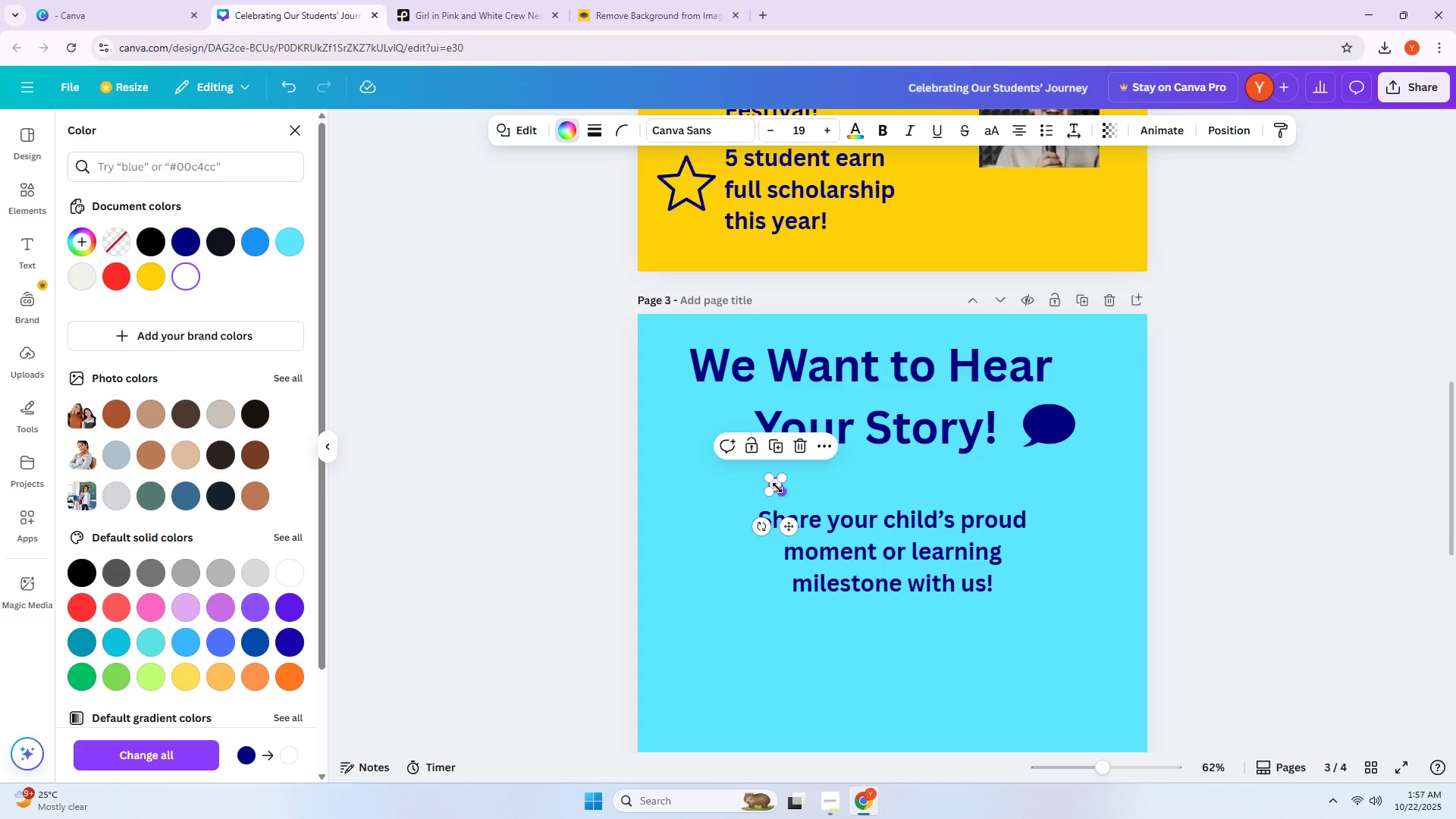 
left_click([843, 489])
 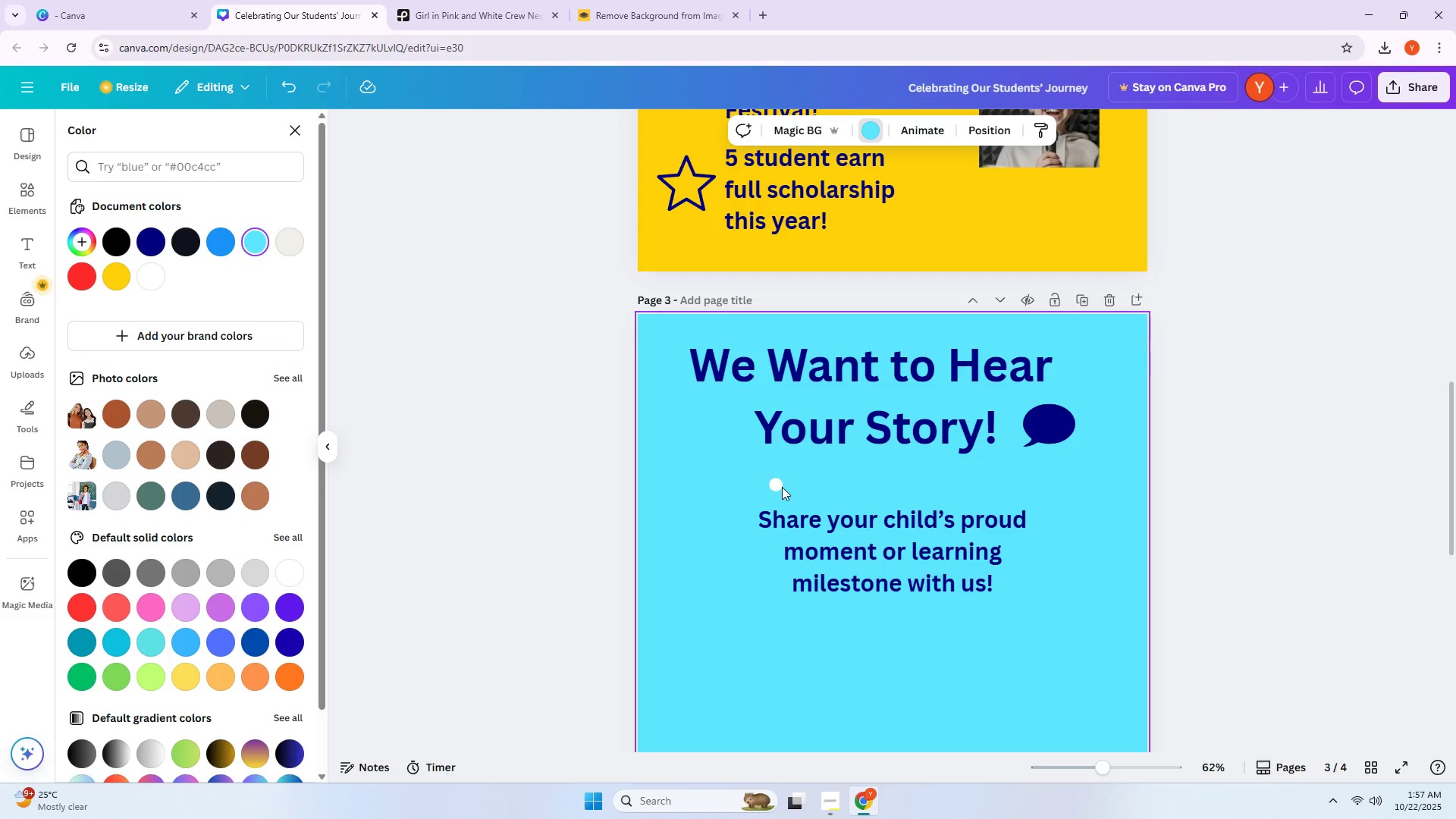 
left_click_drag(start_coordinate=[774, 485], to_coordinate=[1037, 426])
 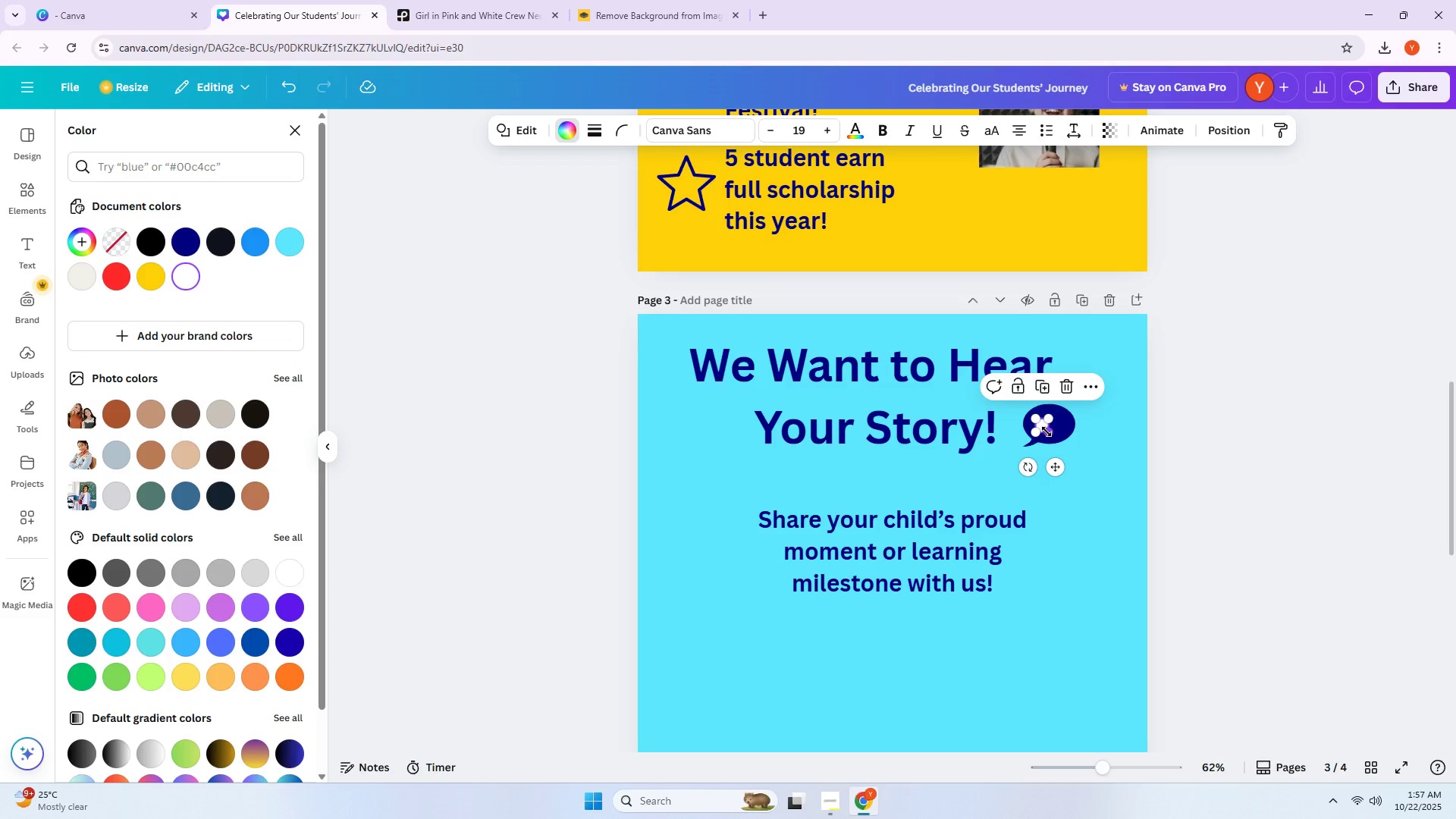 
key(Alt+AltLeft)
 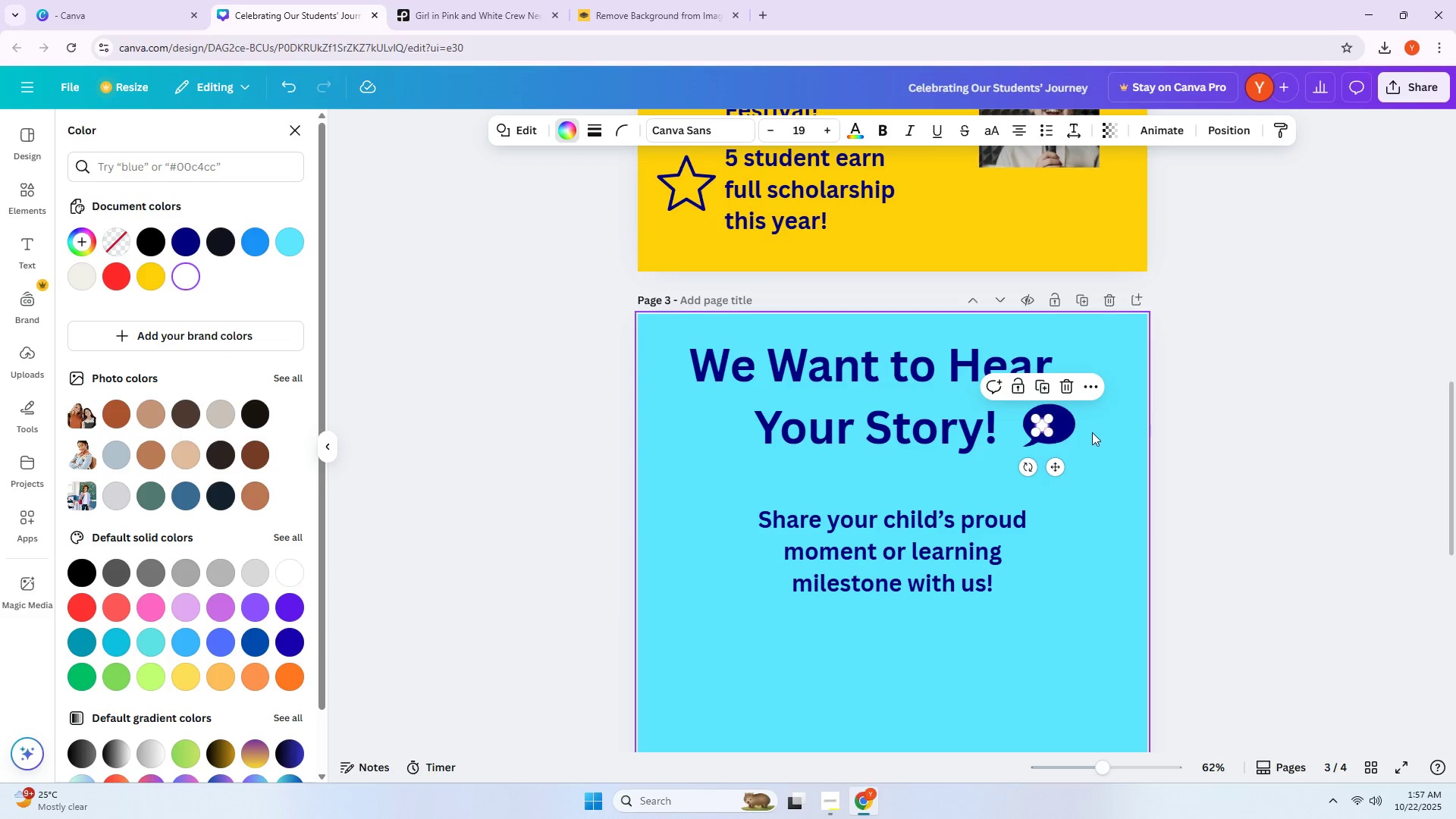 
hold_key(key=AltLeft, duration=1.53)
left_click_drag(start_coordinate=[1056, 466], to_coordinate=[1073, 465])
 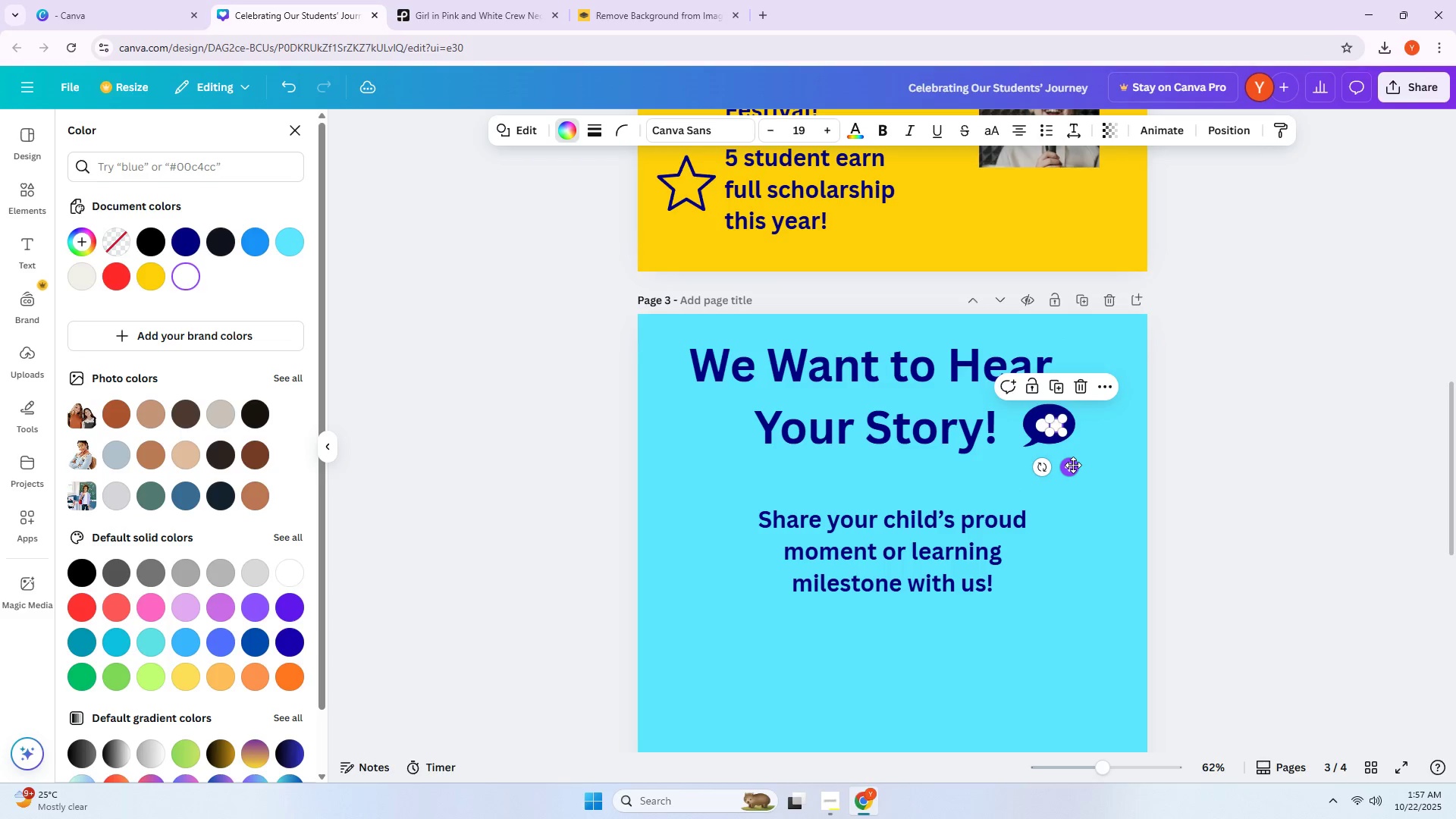 
hold_key(key=AltLeft, duration=1.52)
 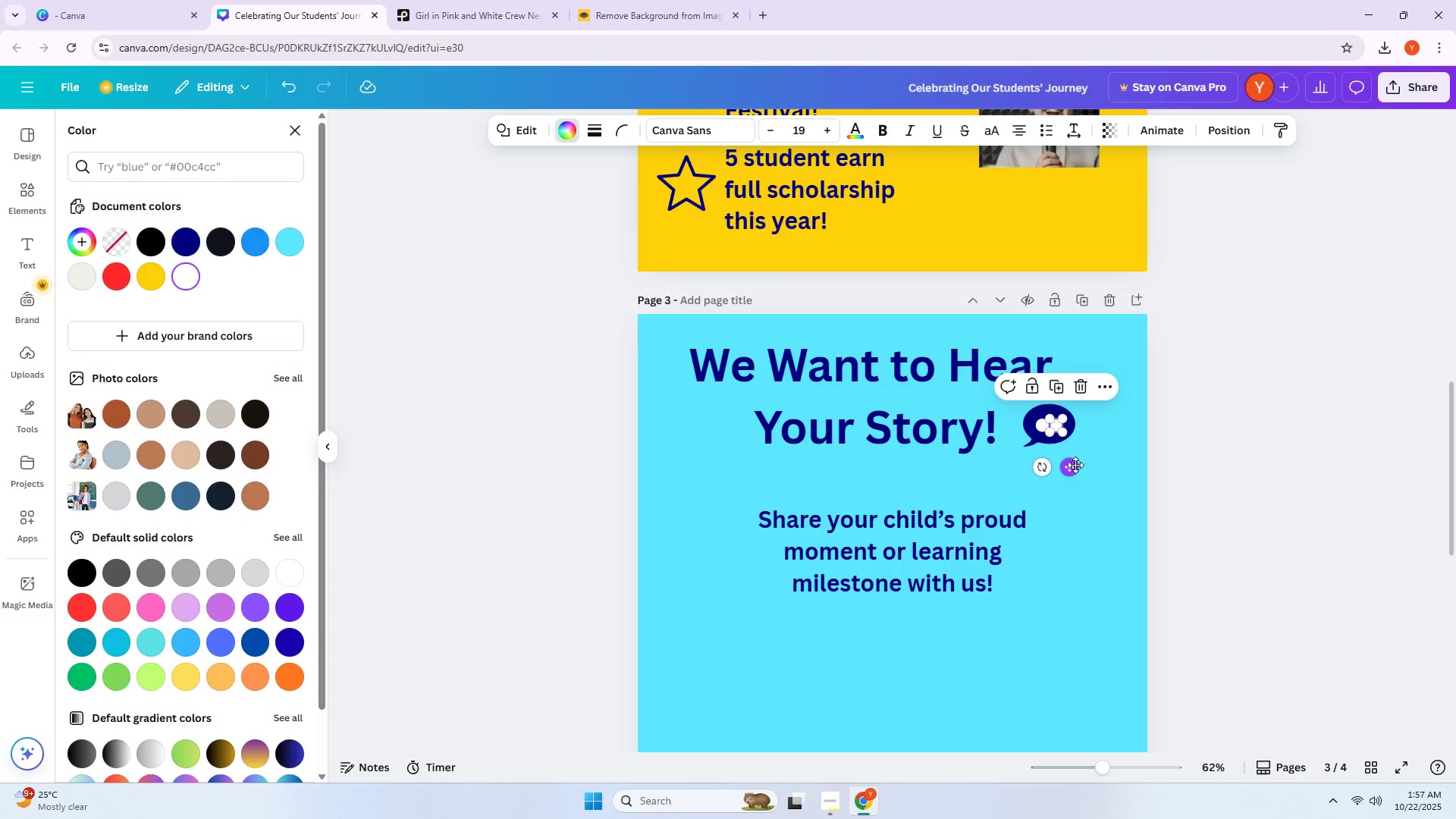 
hold_key(key=AltLeft, duration=0.88)
 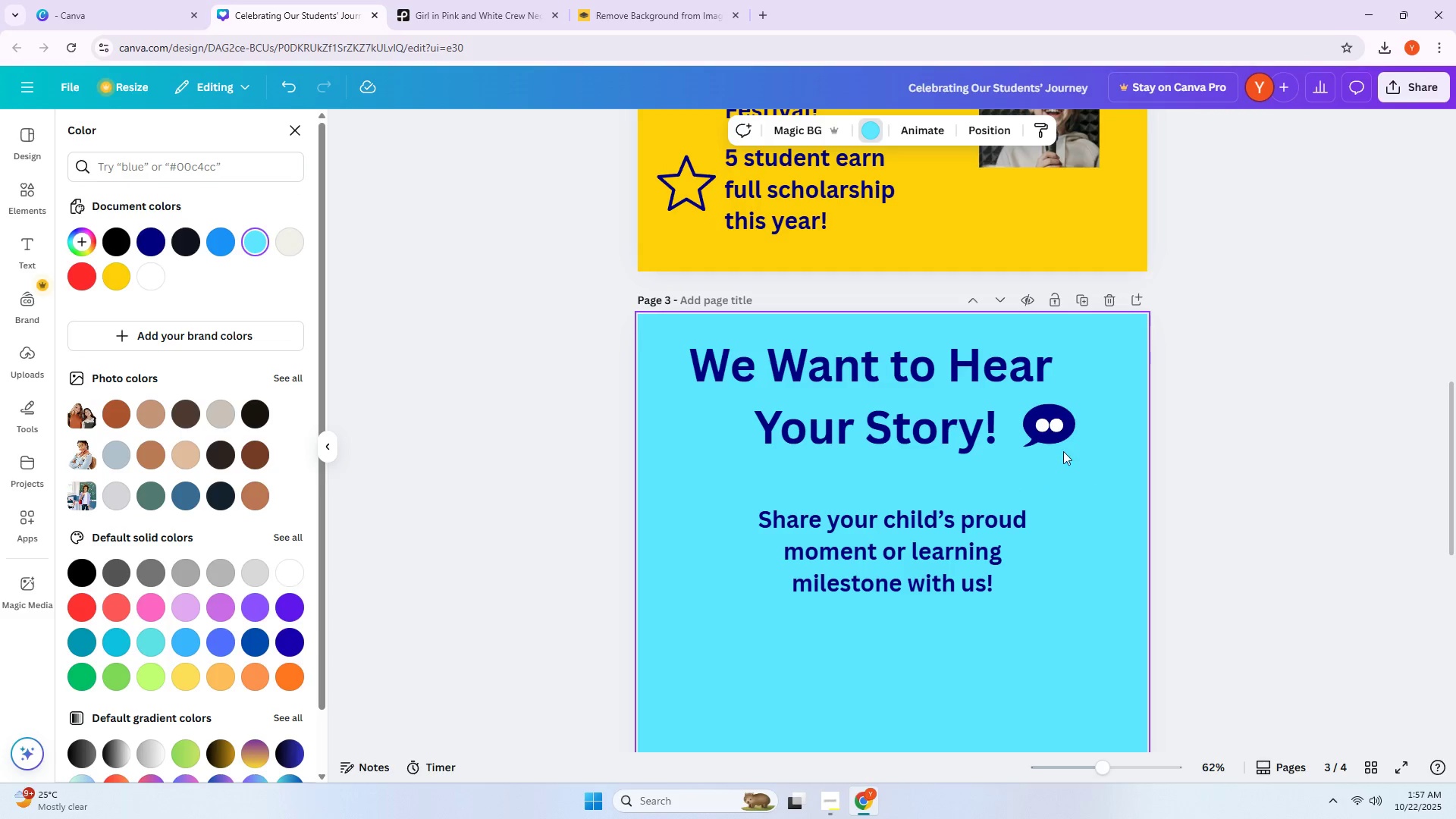 
left_click_drag(start_coordinate=[1039, 422], to_coordinate=[1033, 422])
 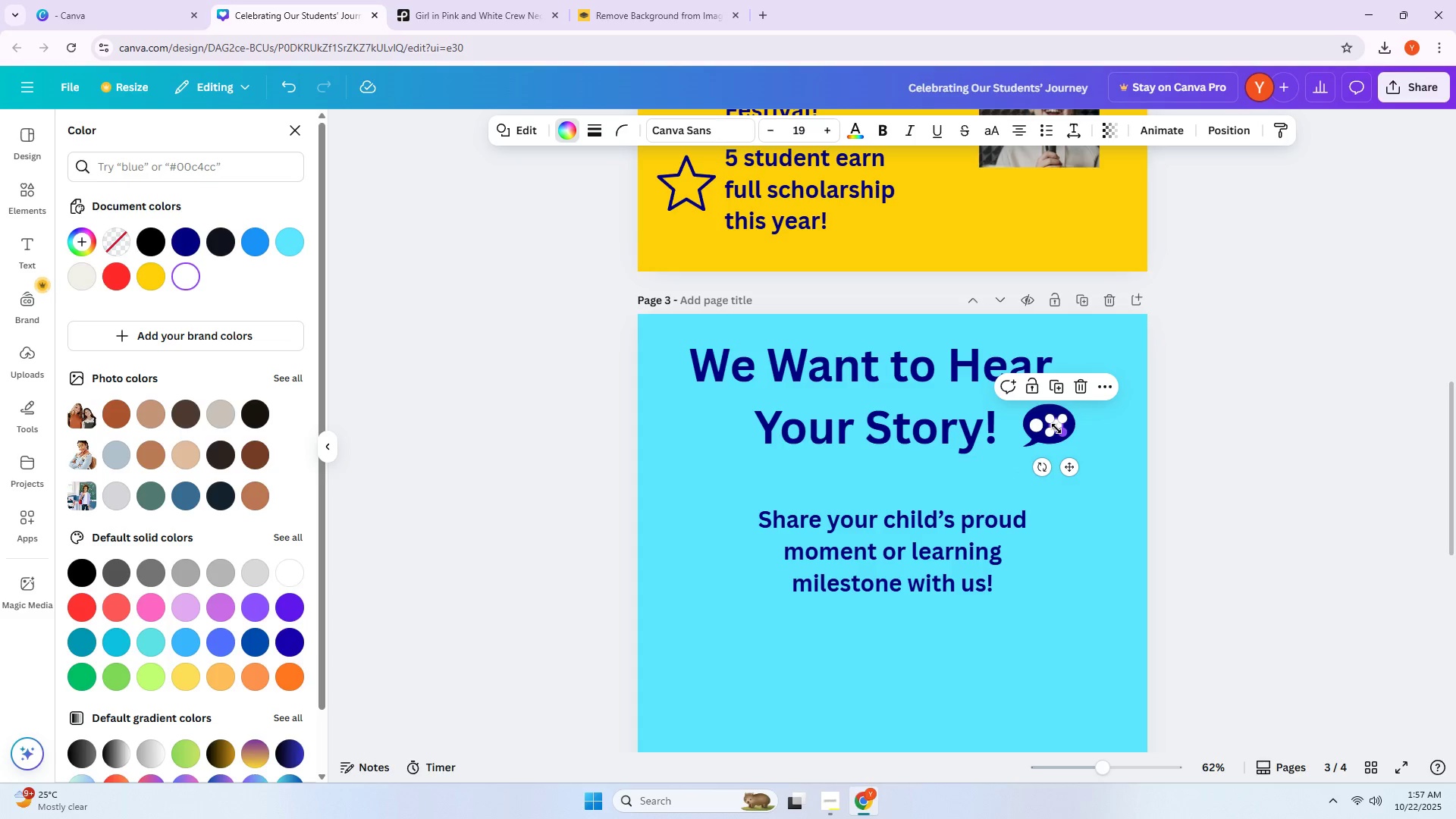 
left_click([1111, 464])
 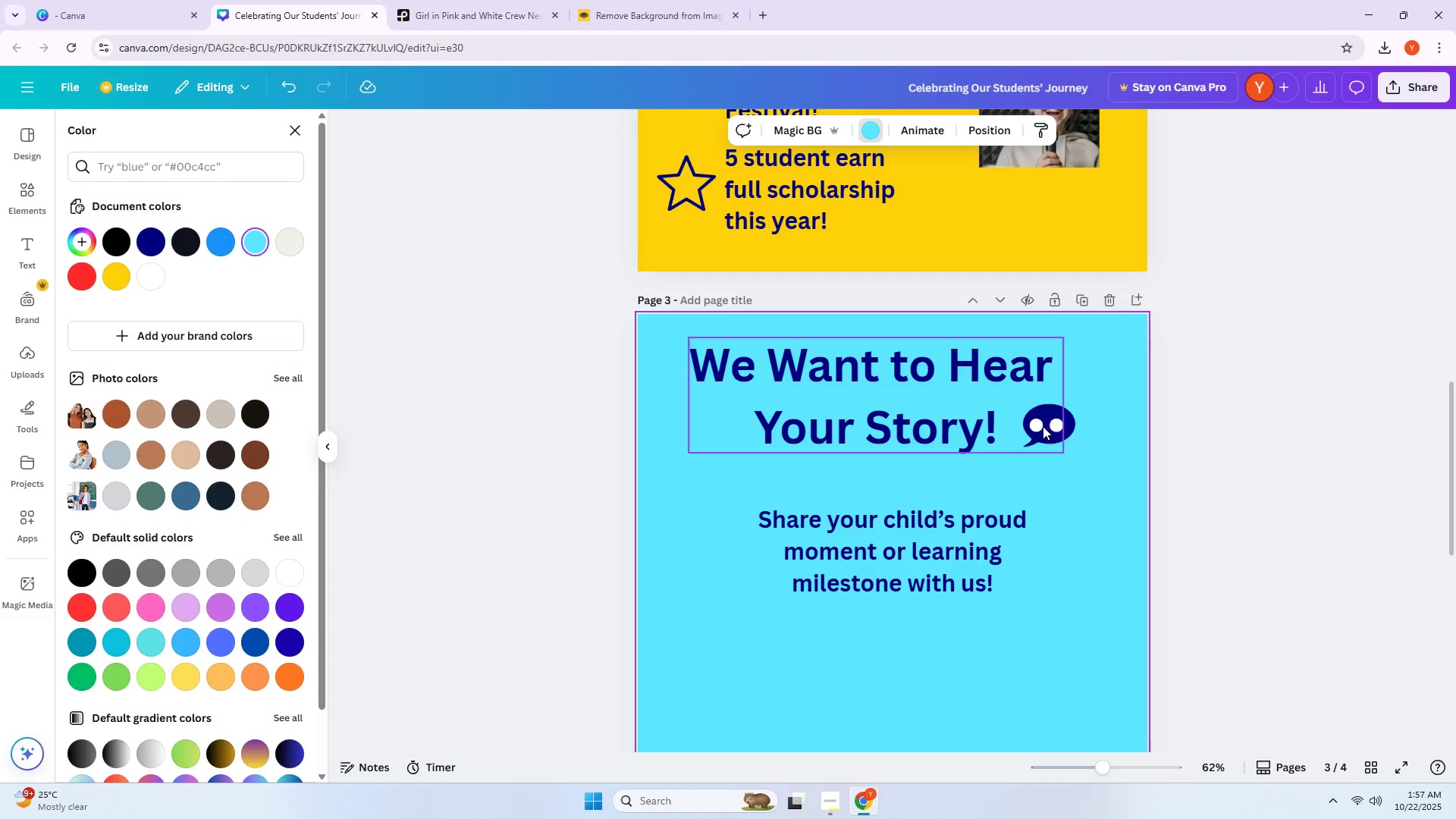 
left_click_drag(start_coordinate=[1040, 425], to_coordinate=[1046, 425])
 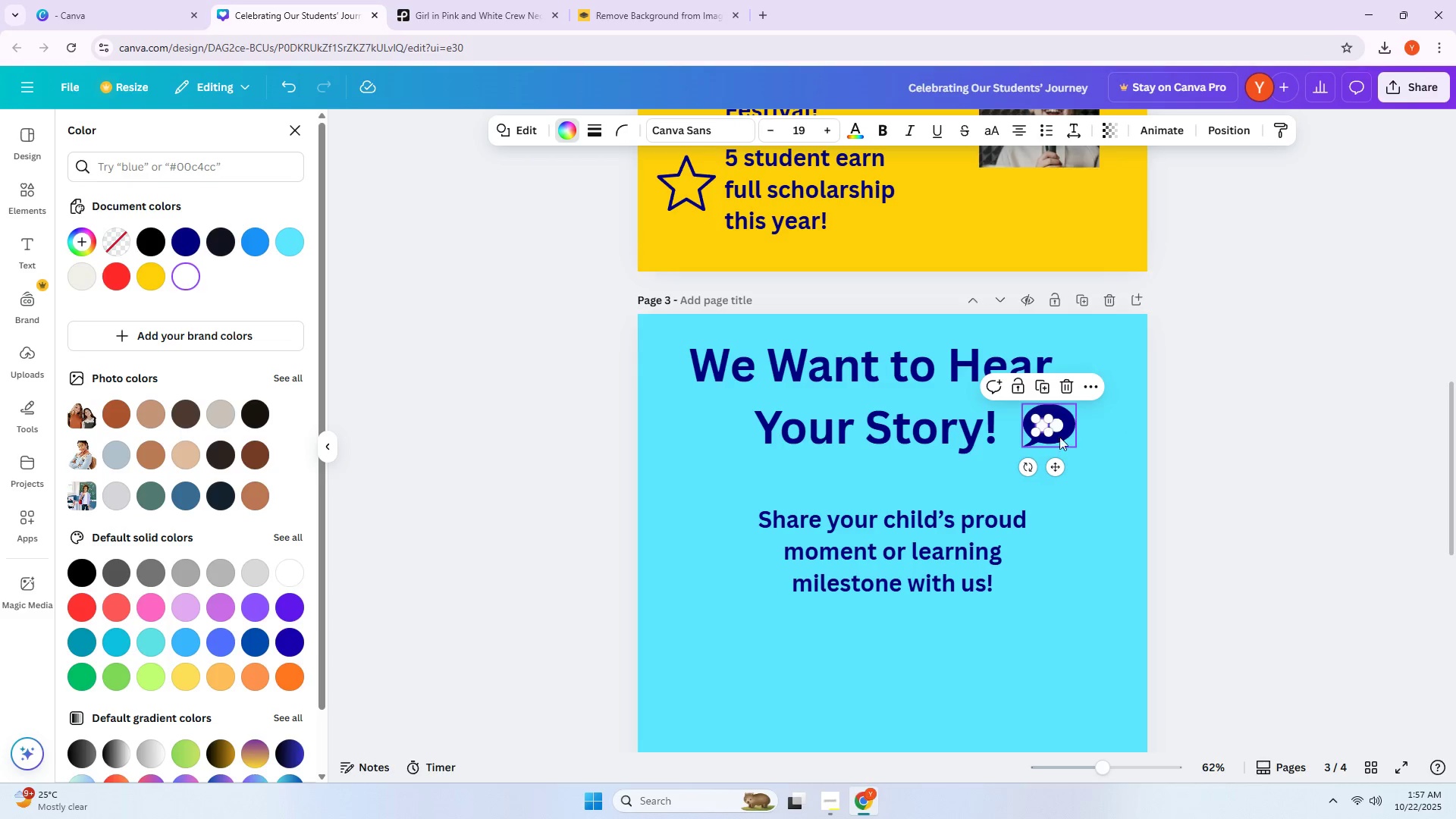 
left_click_drag(start_coordinate=[1050, 433], to_coordinate=[1046, 428])
 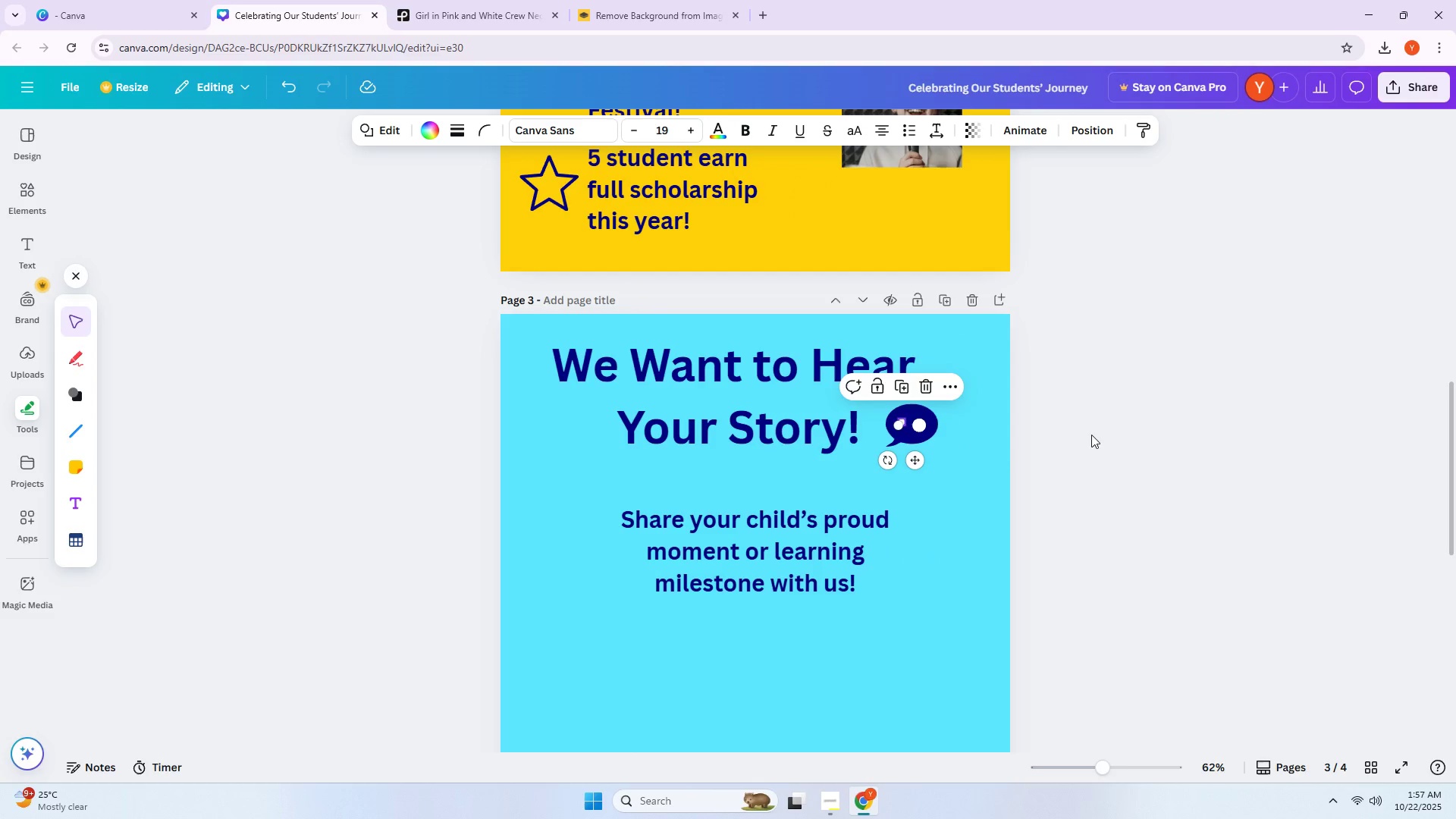 
left_click([1006, 447])
 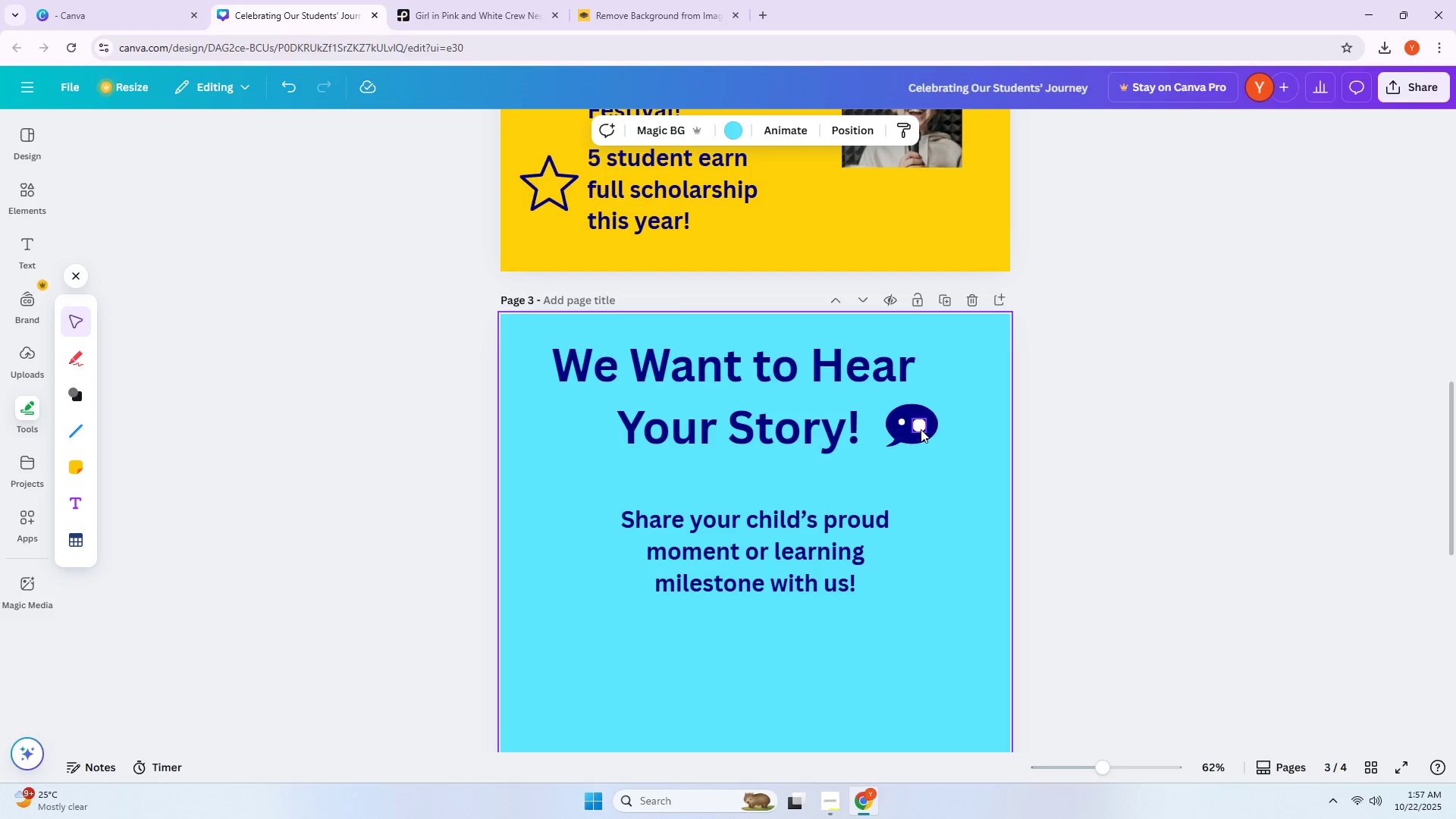 
left_click([921, 429])
 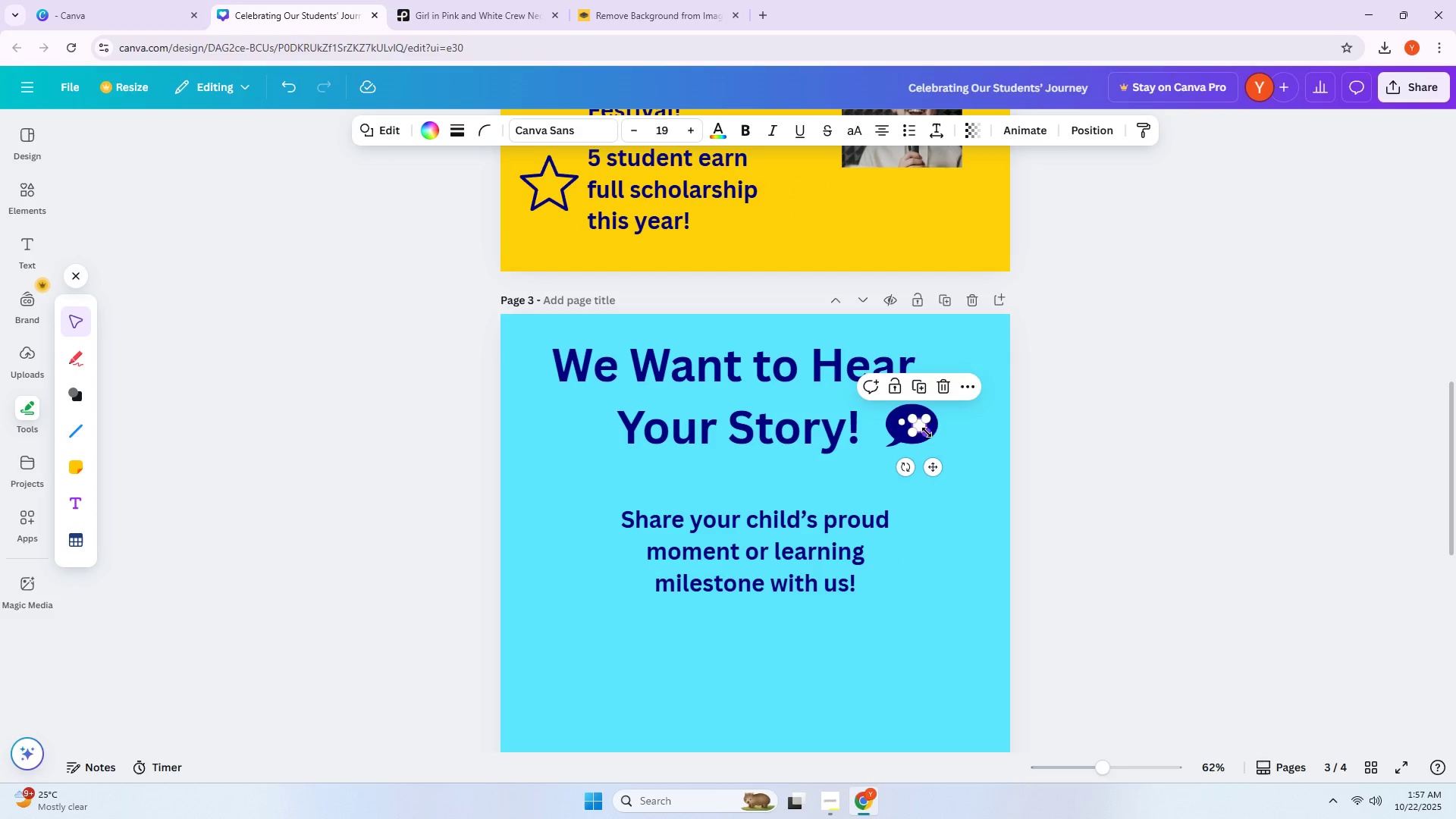 
left_click_drag(start_coordinate=[927, 433], to_coordinate=[921, 429])
 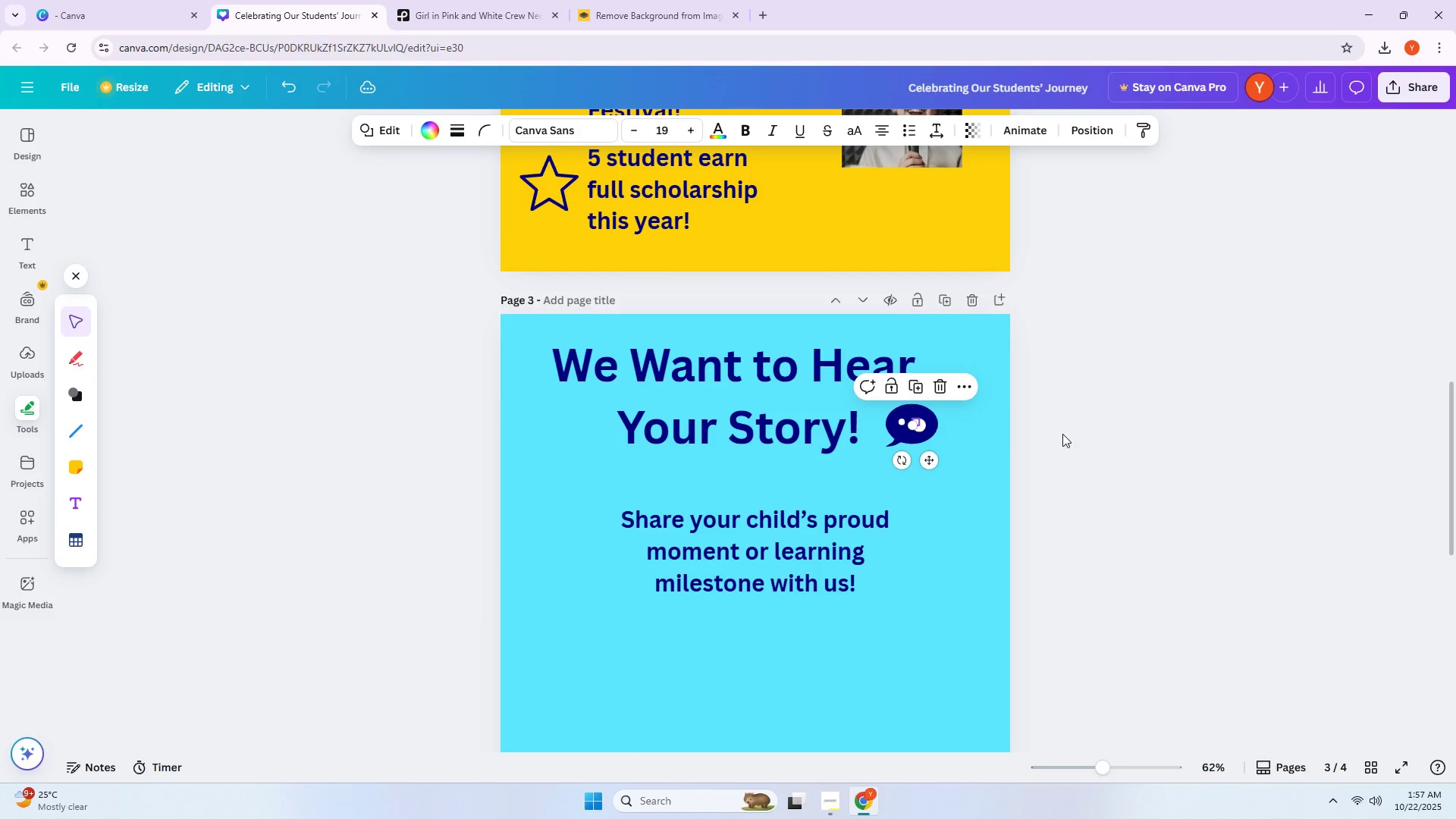 
left_click([1062, 435])
 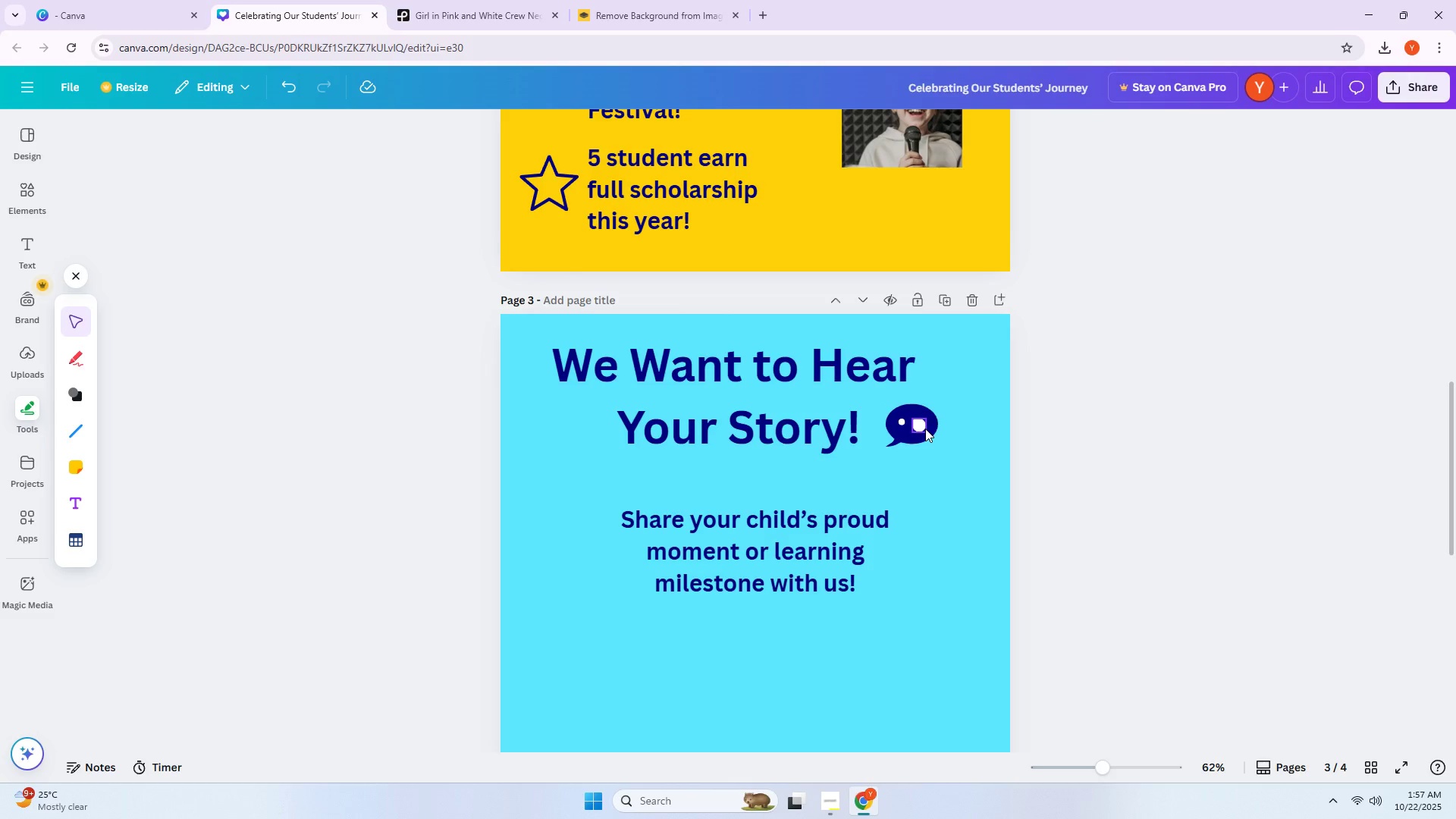 
left_click([924, 428])
 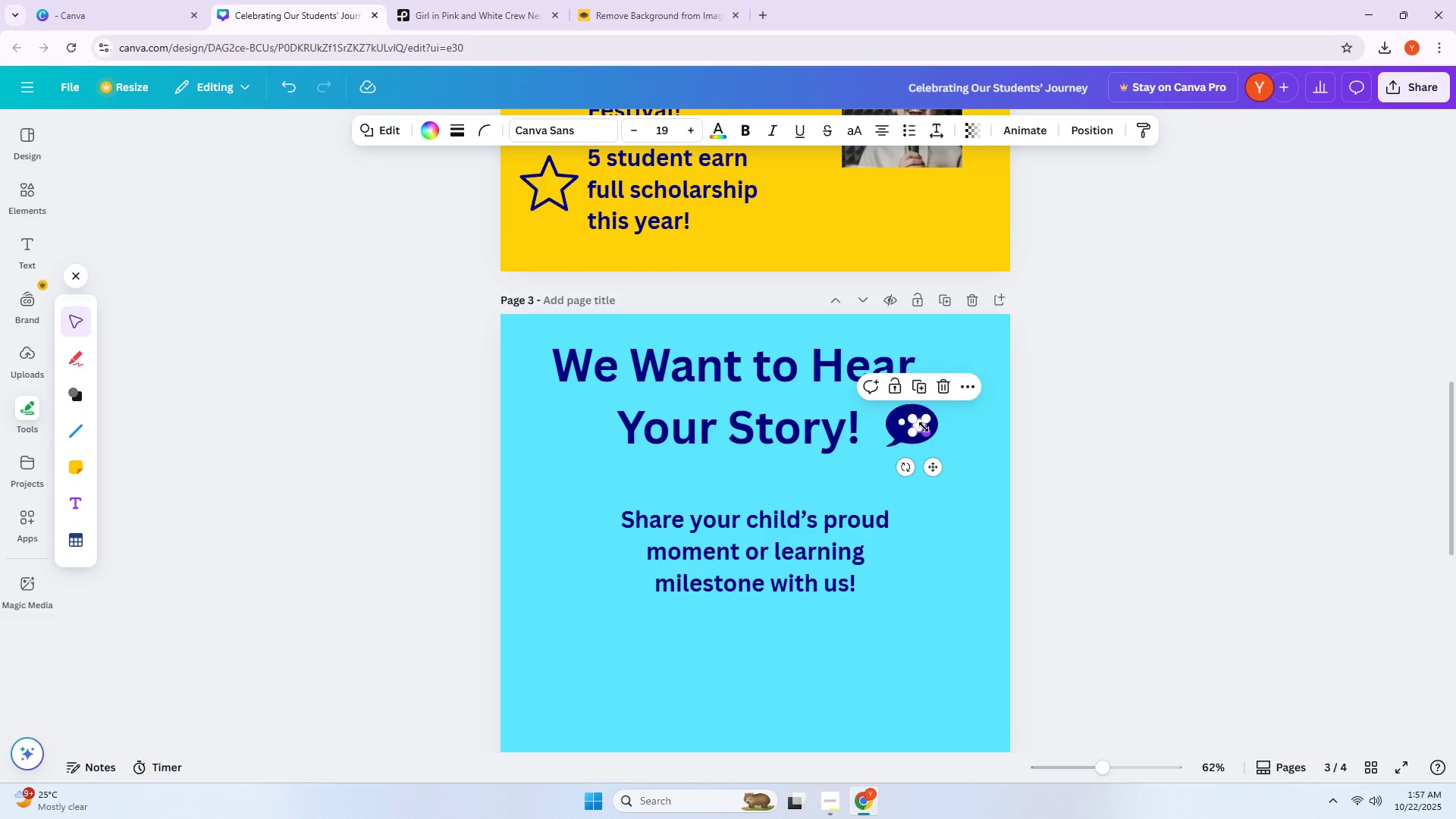 
key(Delete)
 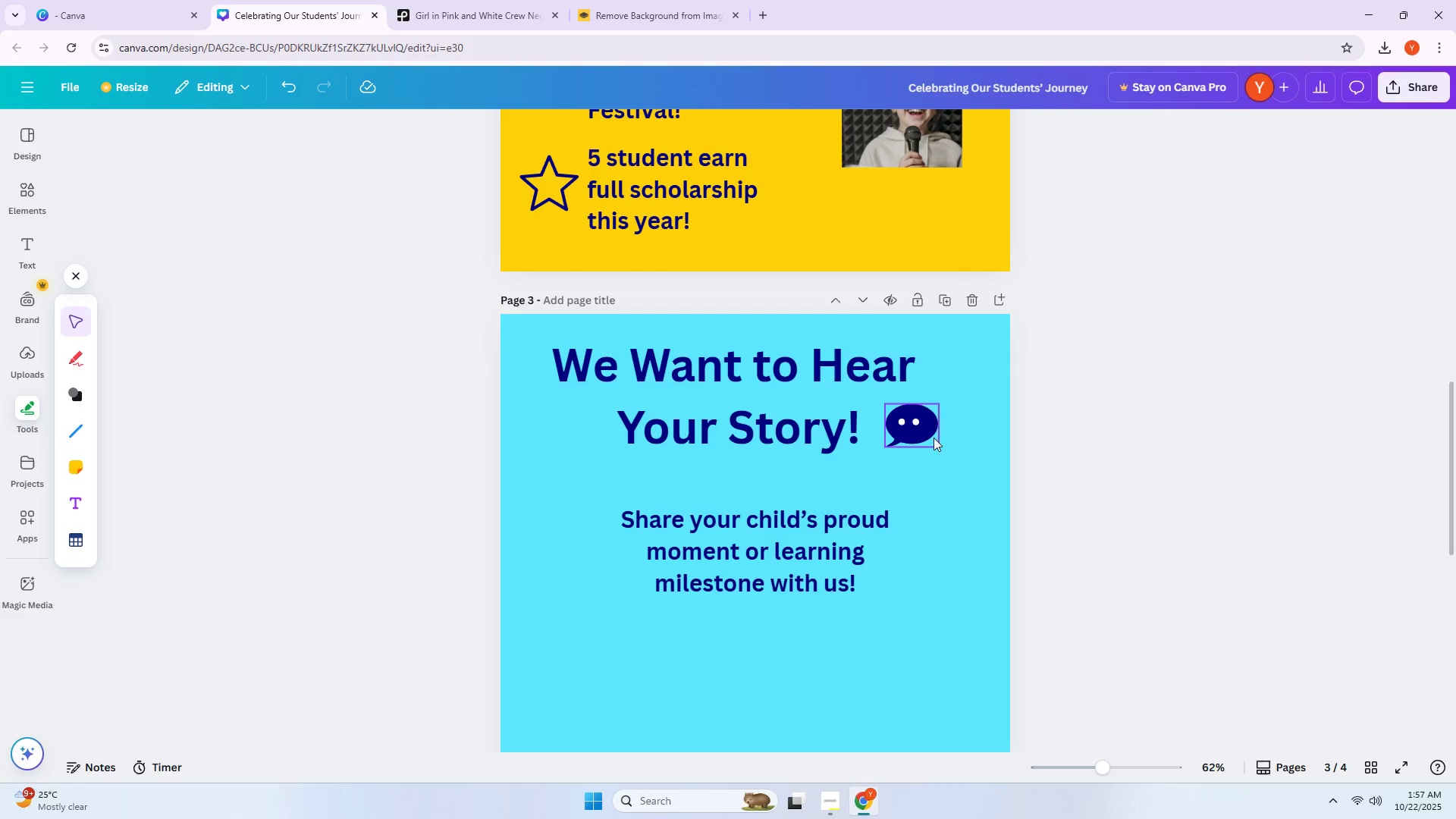 
left_click([1107, 425])
 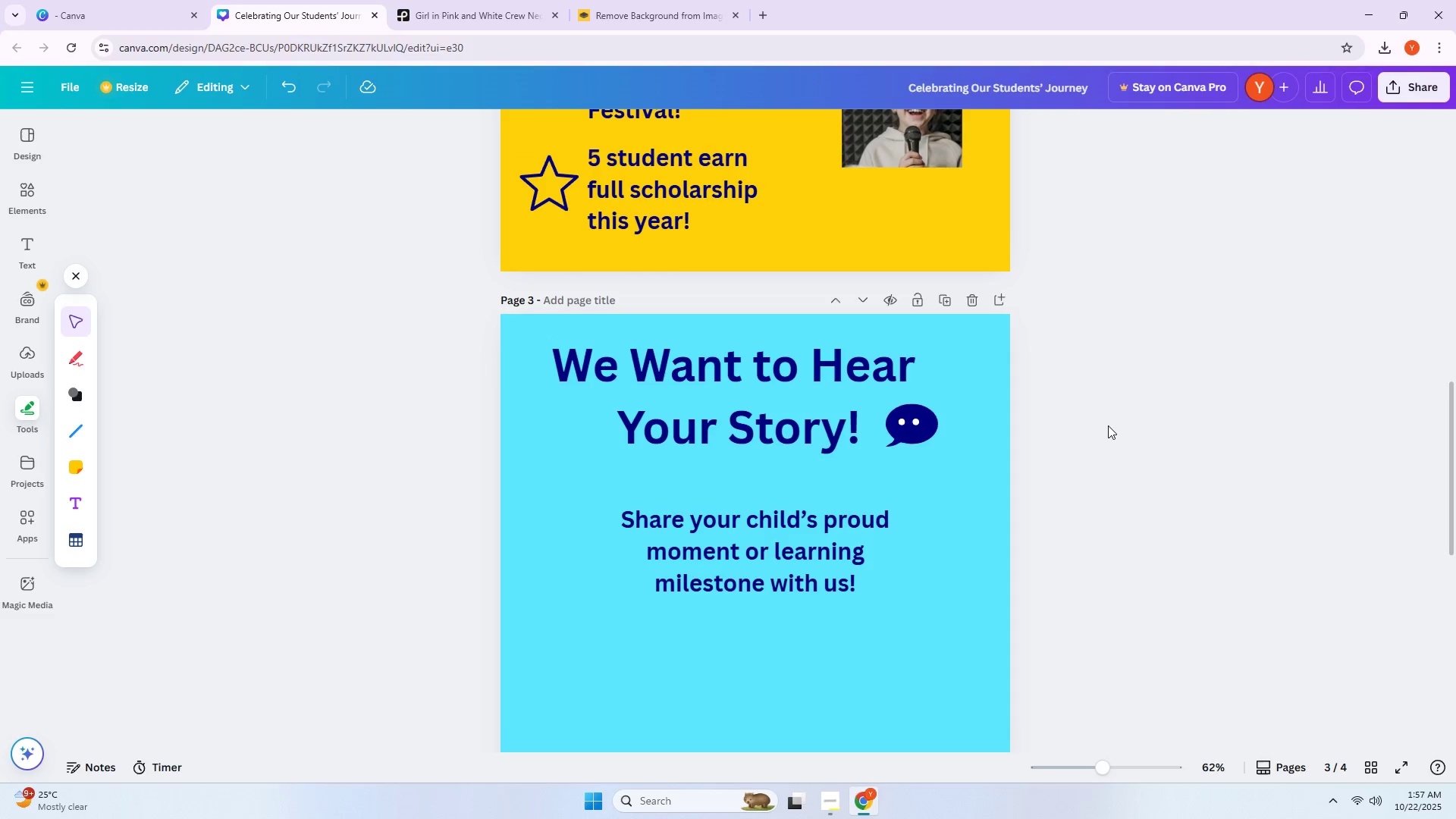 
scroll: coordinate [1108, 425], scroll_direction: down, amount: 2.0
 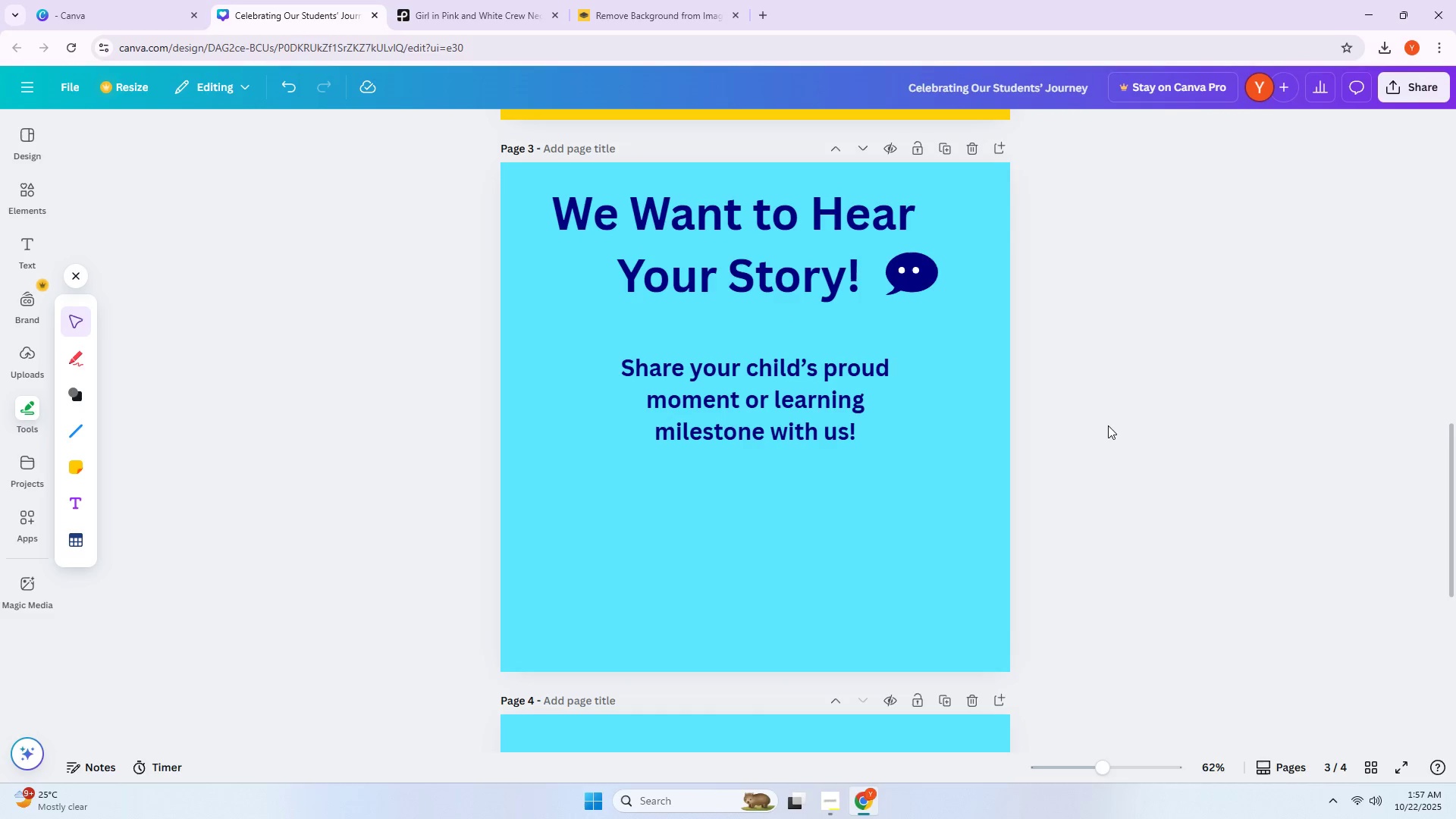 
left_click_drag(start_coordinate=[777, 413], to_coordinate=[774, 400])
 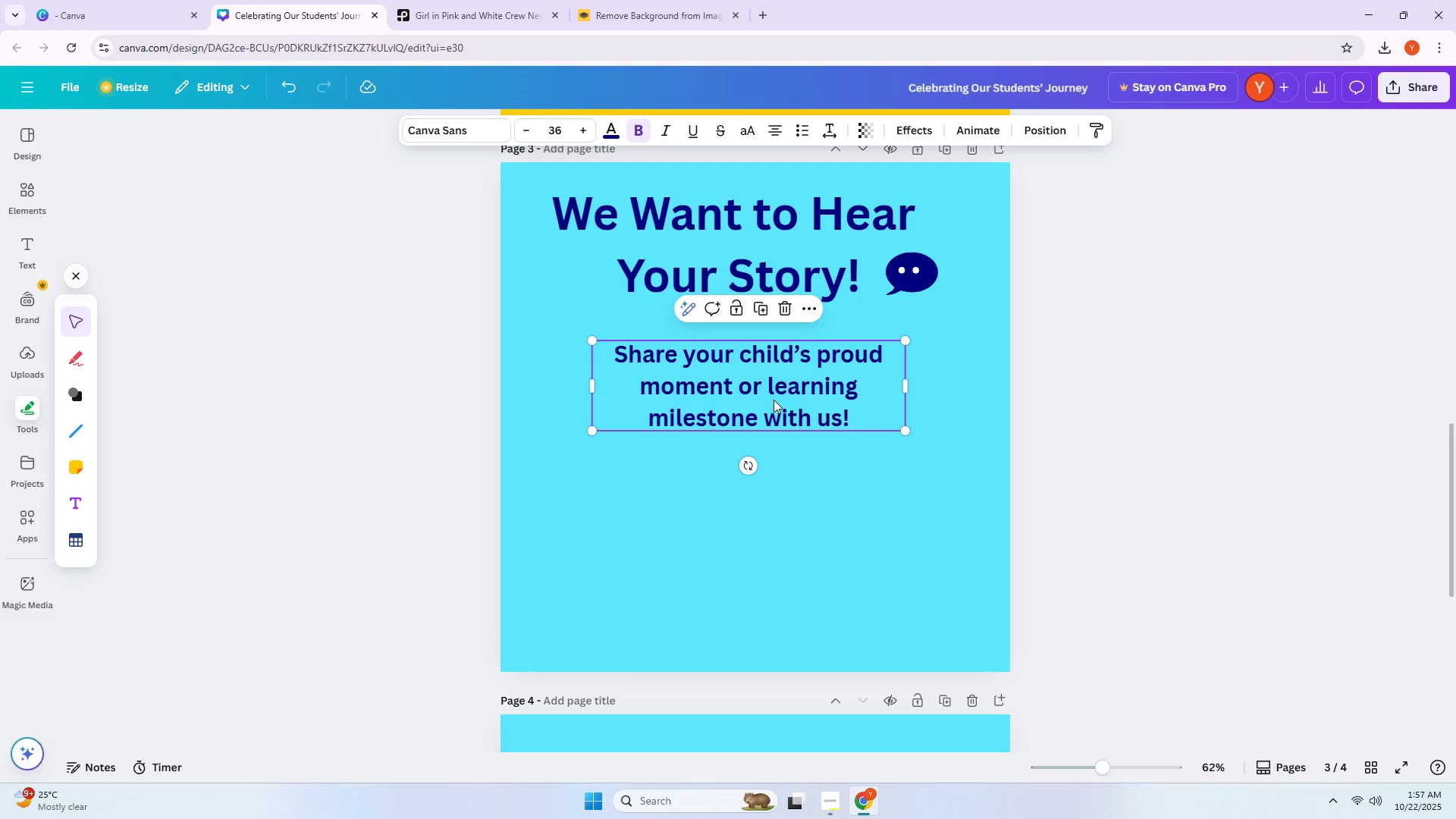 
left_click_drag(start_coordinate=[745, 410], to_coordinate=[741, 432])
 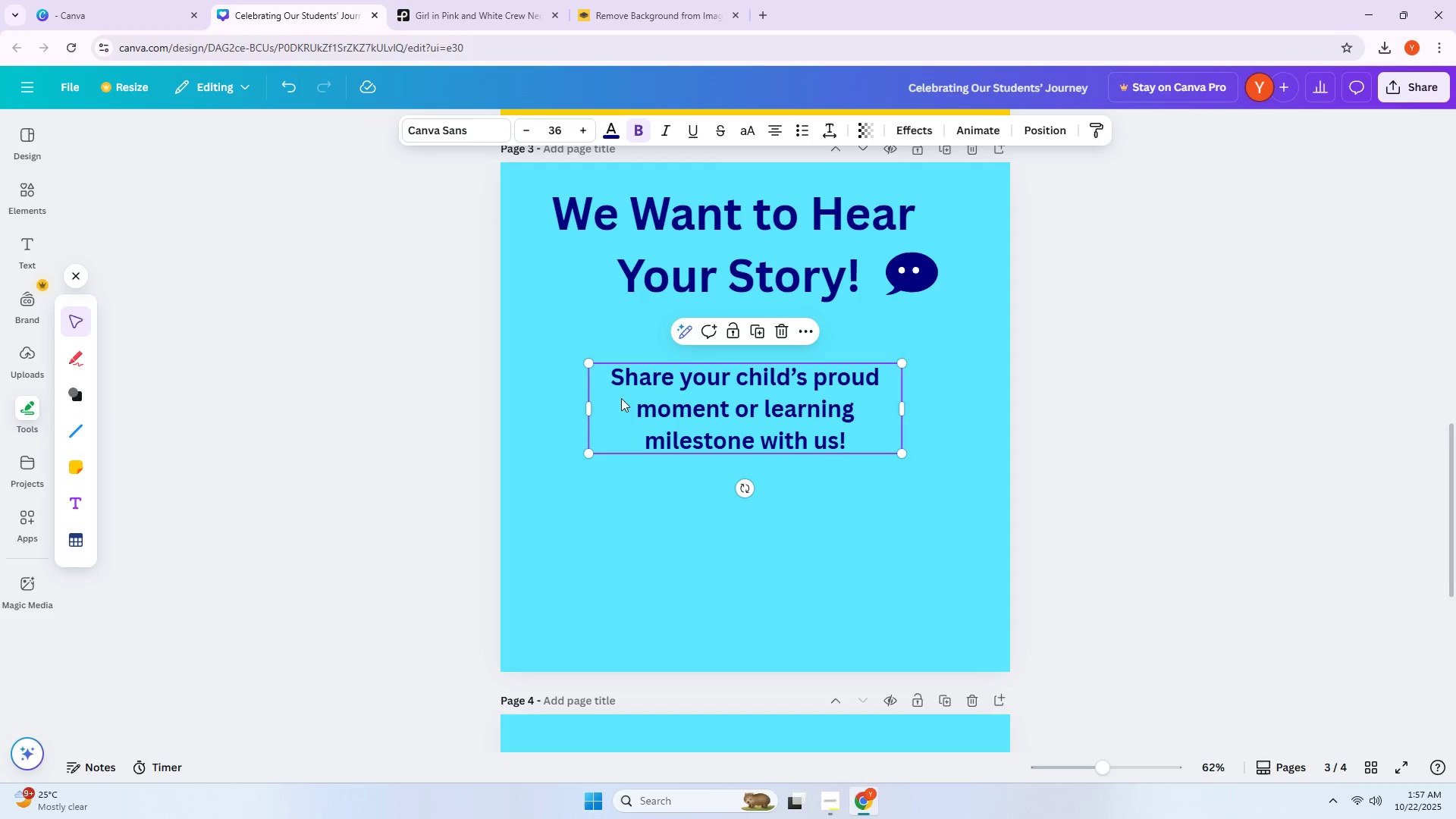 
left_click_drag(start_coordinate=[583, 411], to_coordinate=[555, 409])
 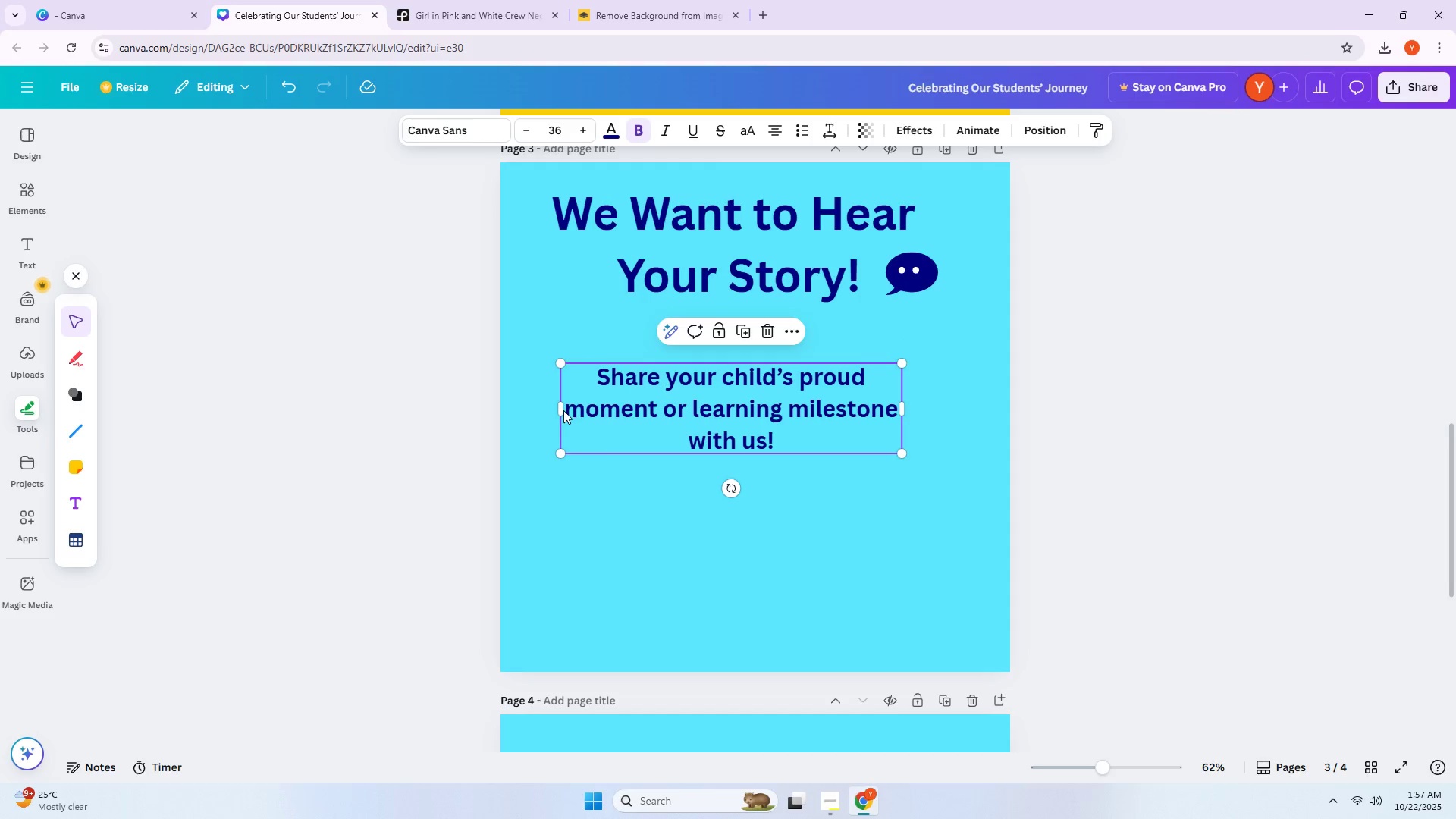 
left_click_drag(start_coordinate=[557, 411], to_coordinate=[524, 411])
 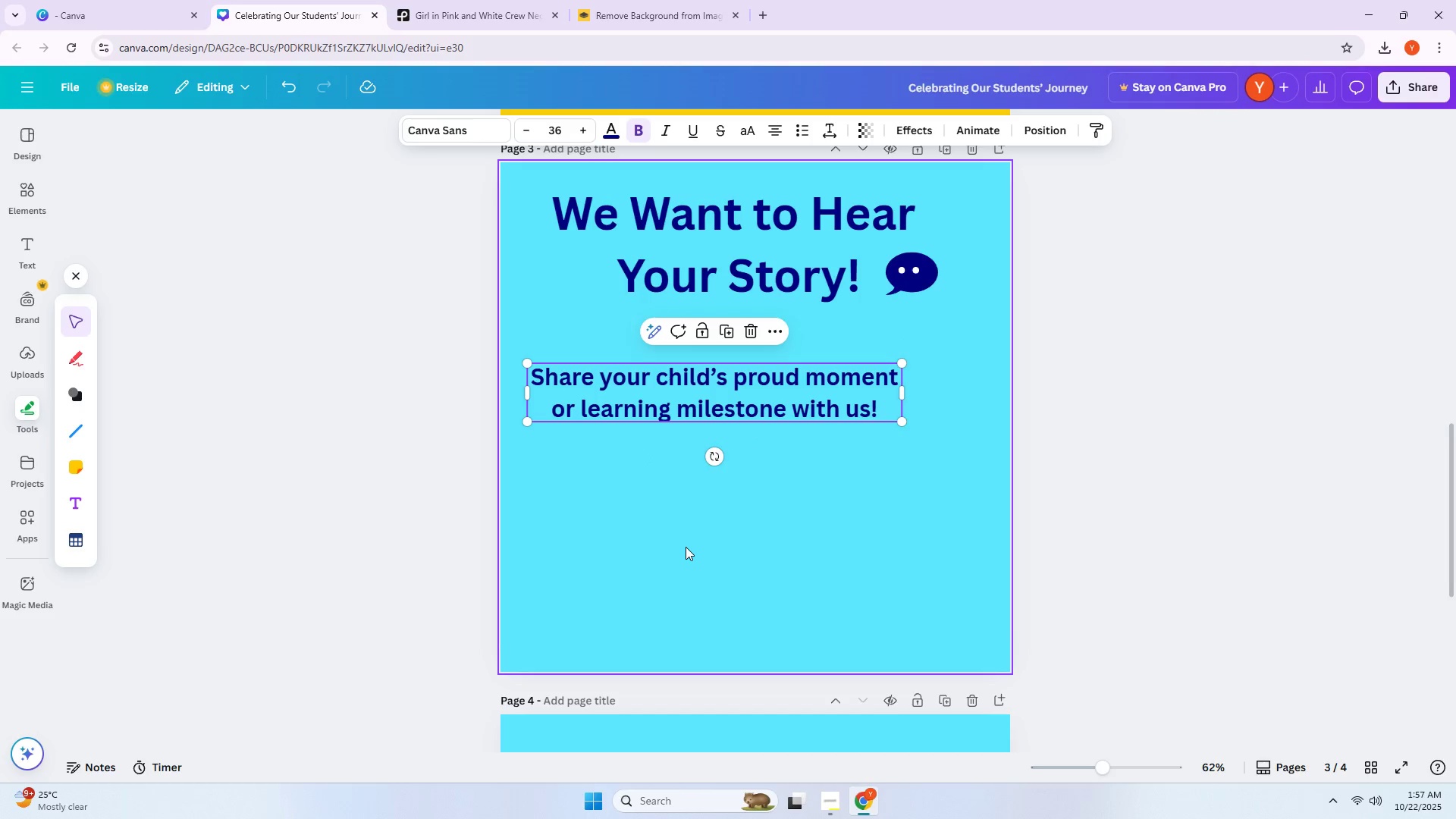 
left_click([686, 547])
 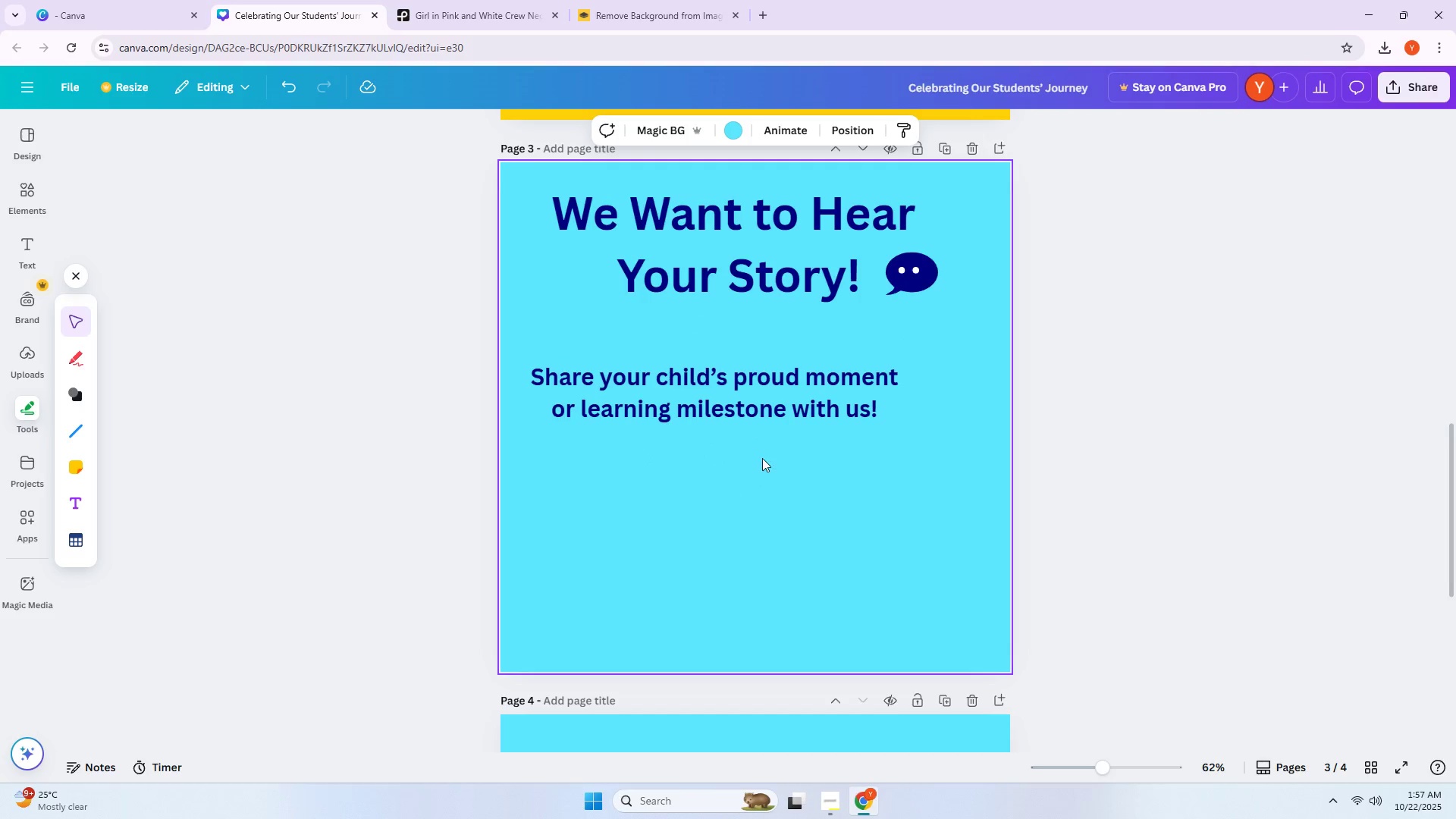 
left_click_drag(start_coordinate=[758, 399], to_coordinate=[797, 375])
 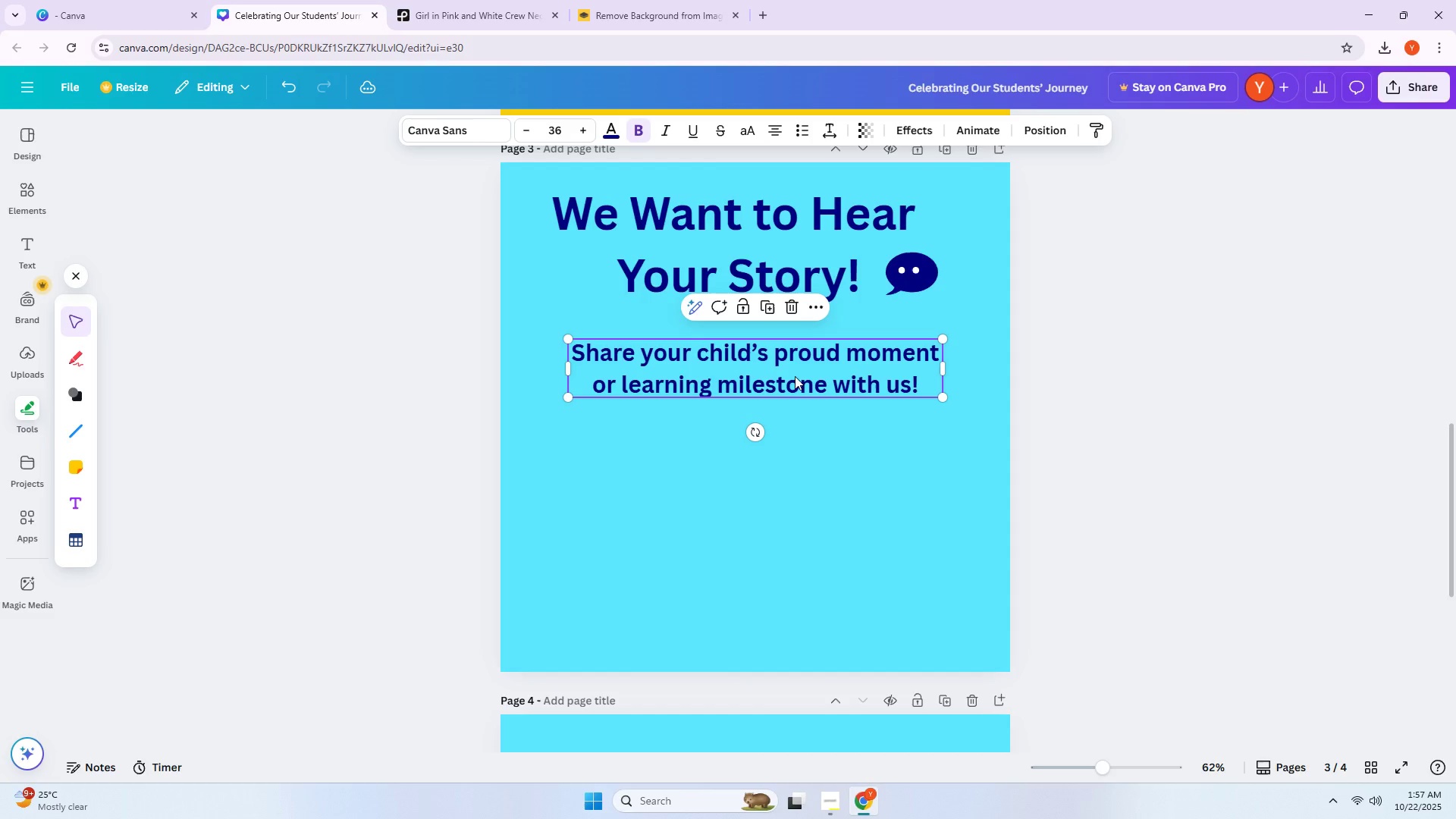 
left_click_drag(start_coordinate=[790, 375], to_coordinate=[790, 395])
 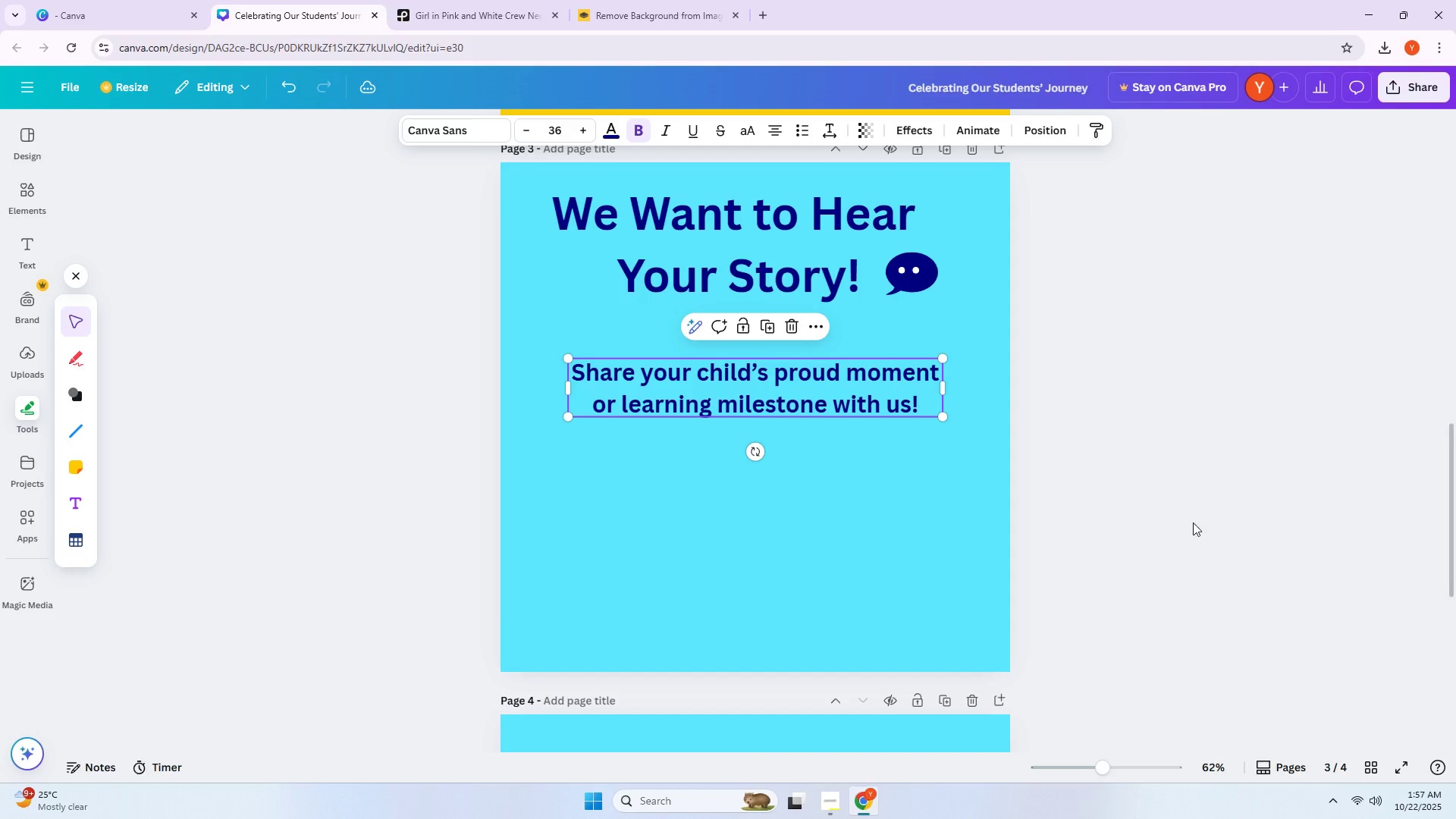 
left_click([1196, 522])
 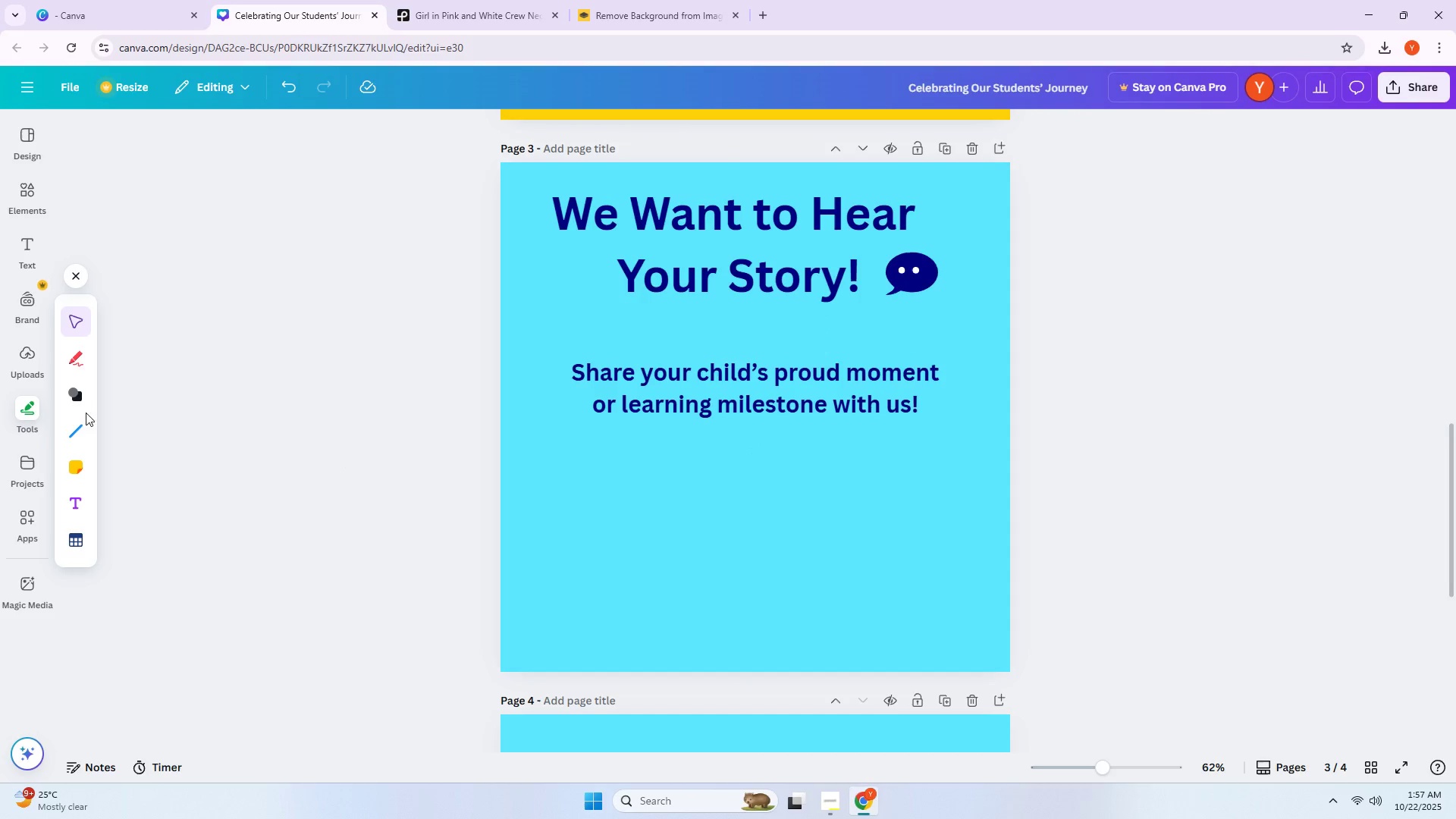 
left_click([73, 397])
 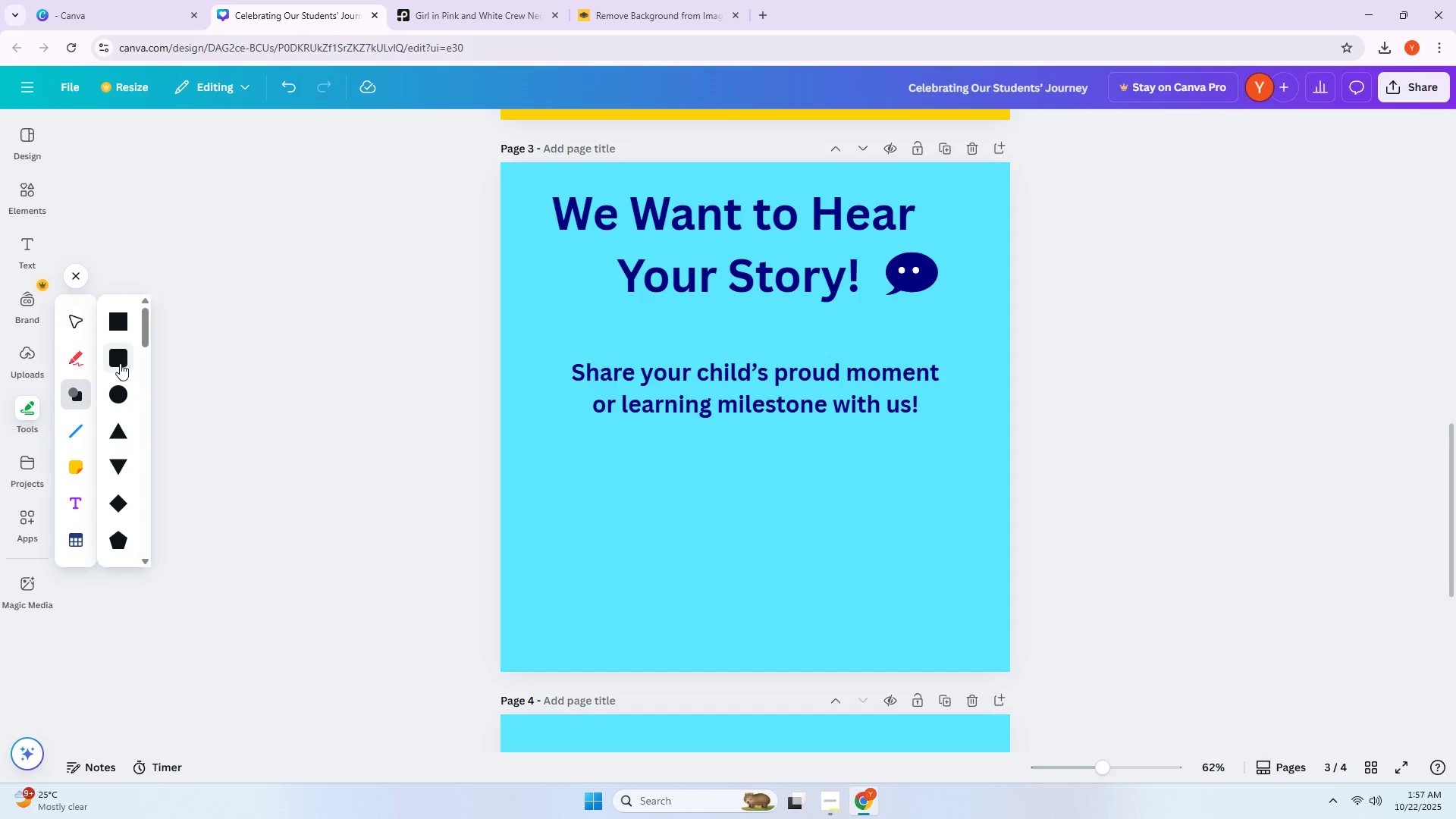 
left_click([120, 363])
 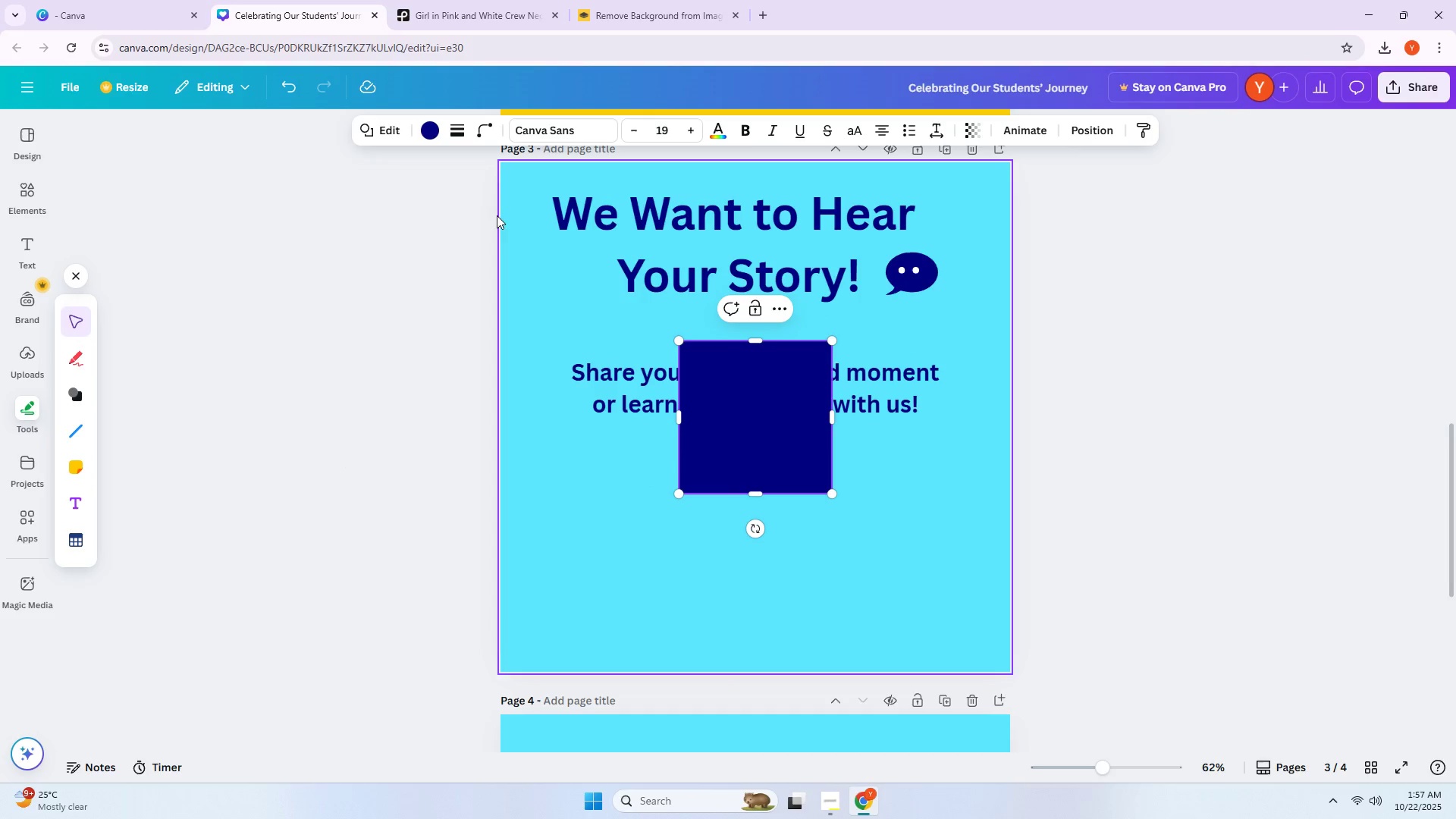 
left_click([431, 136])
 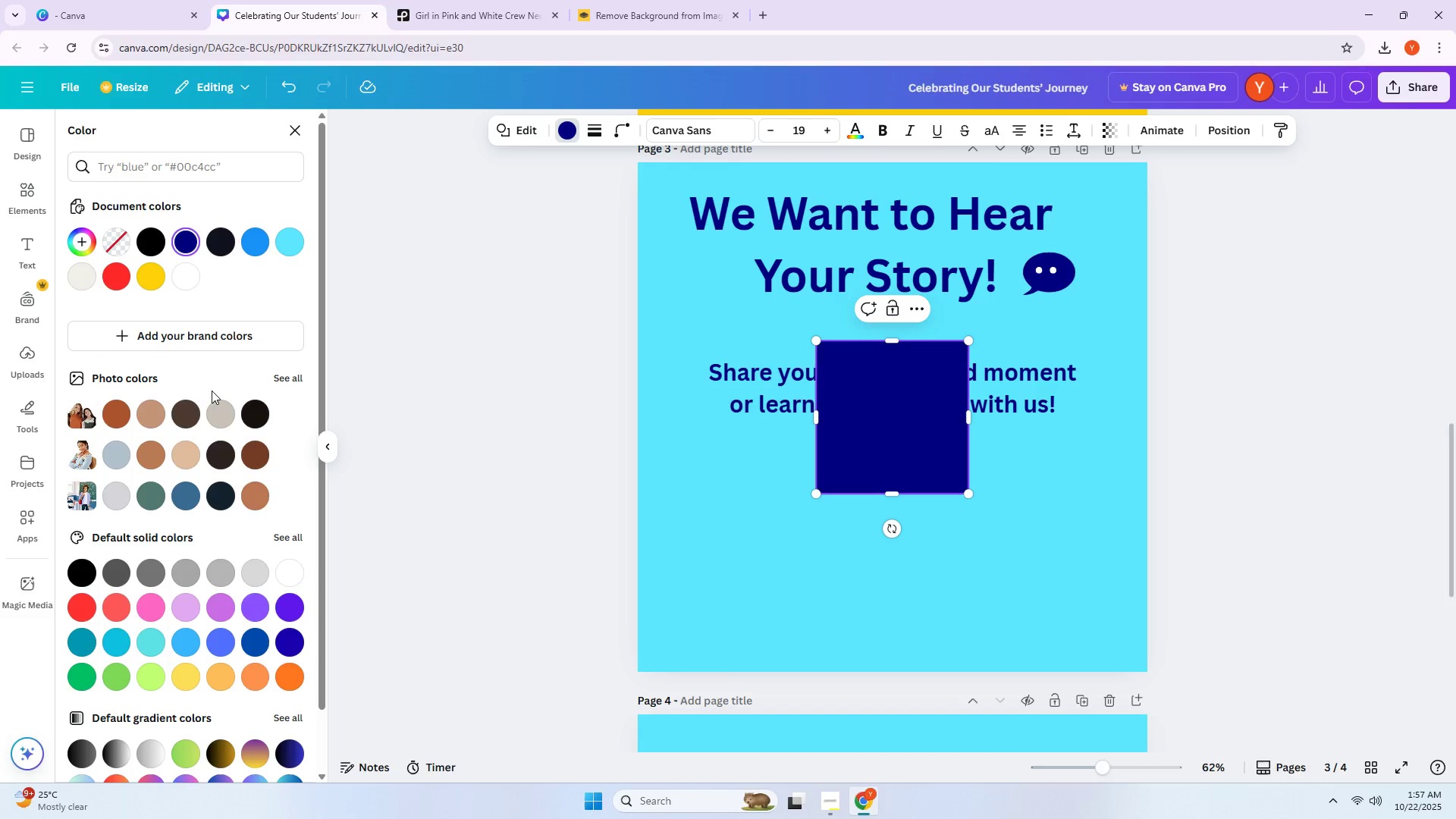 
left_click([145, 290])
 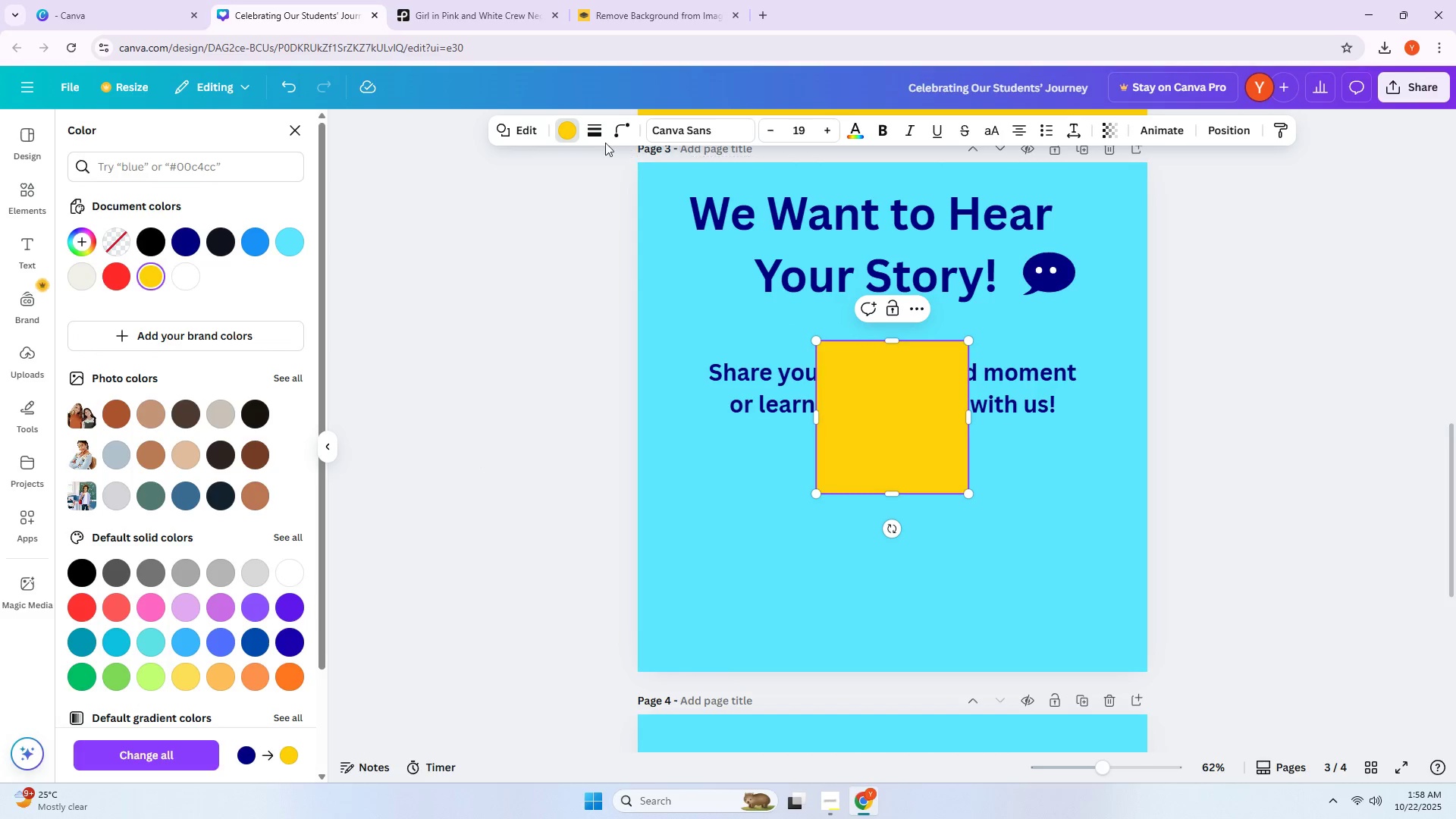 
left_click([617, 134])
 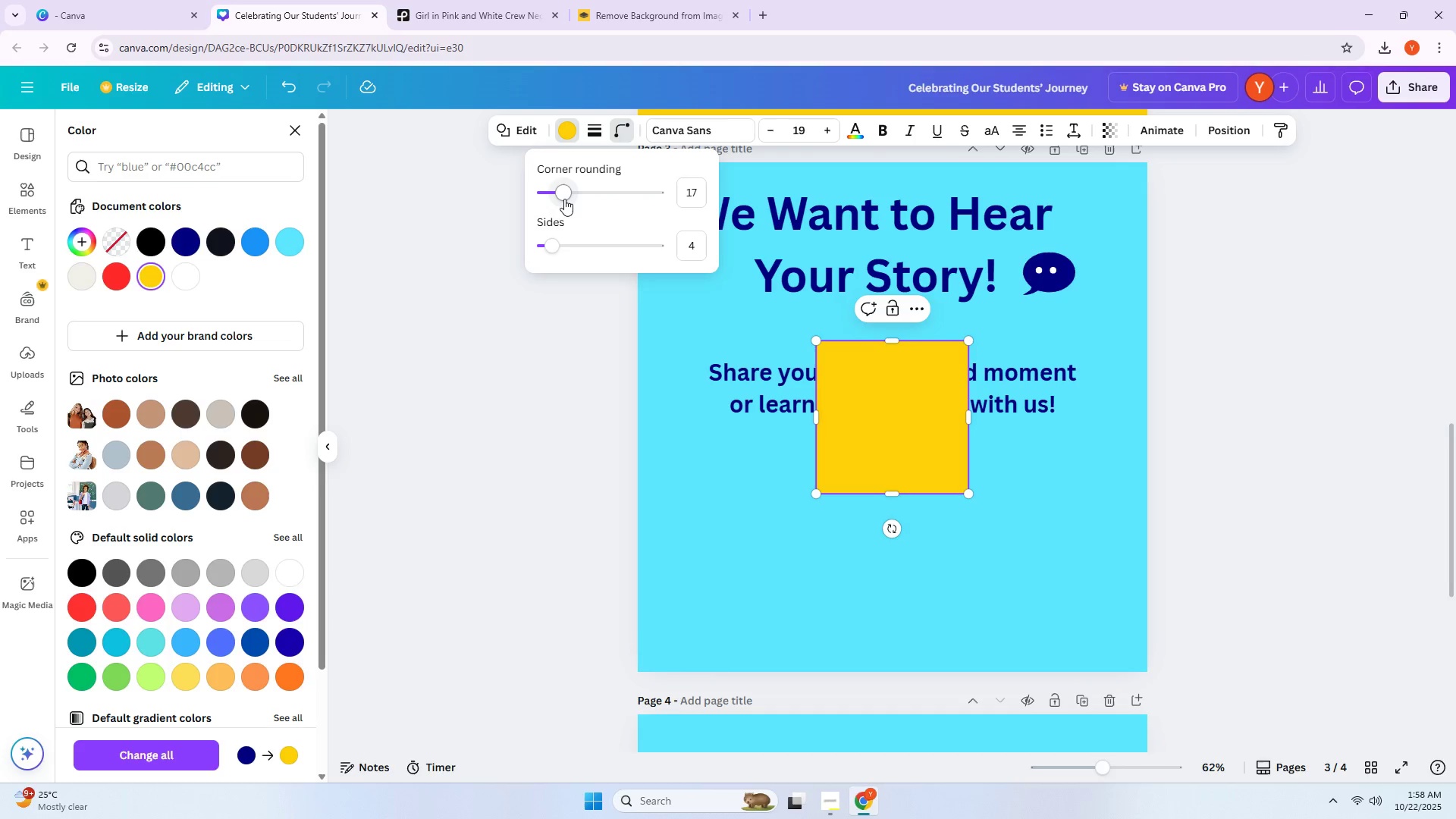 
left_click_drag(start_coordinate=[564, 199], to_coordinate=[678, 214])
 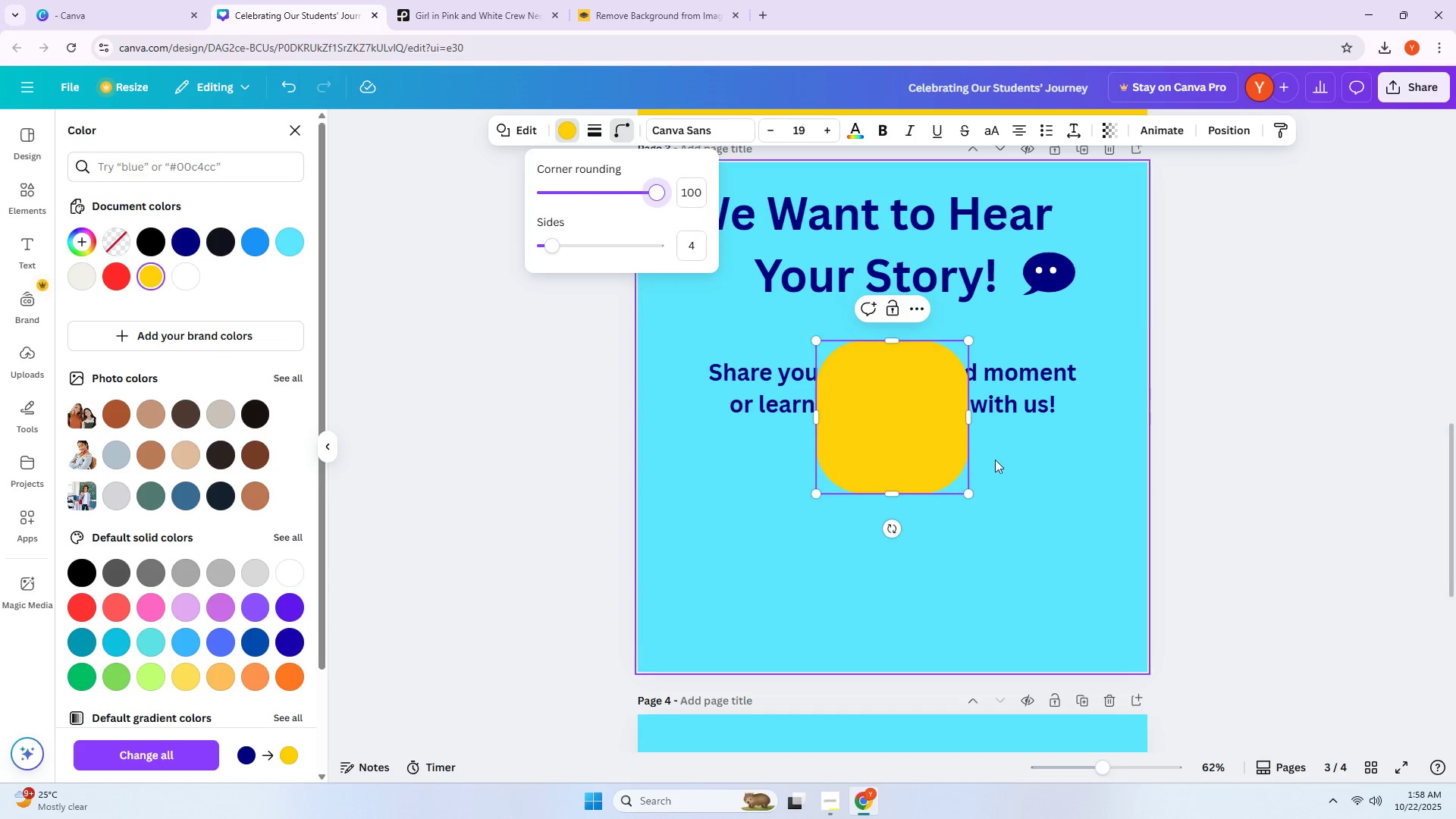 
left_click_drag(start_coordinate=[926, 457], to_coordinate=[922, 448])
 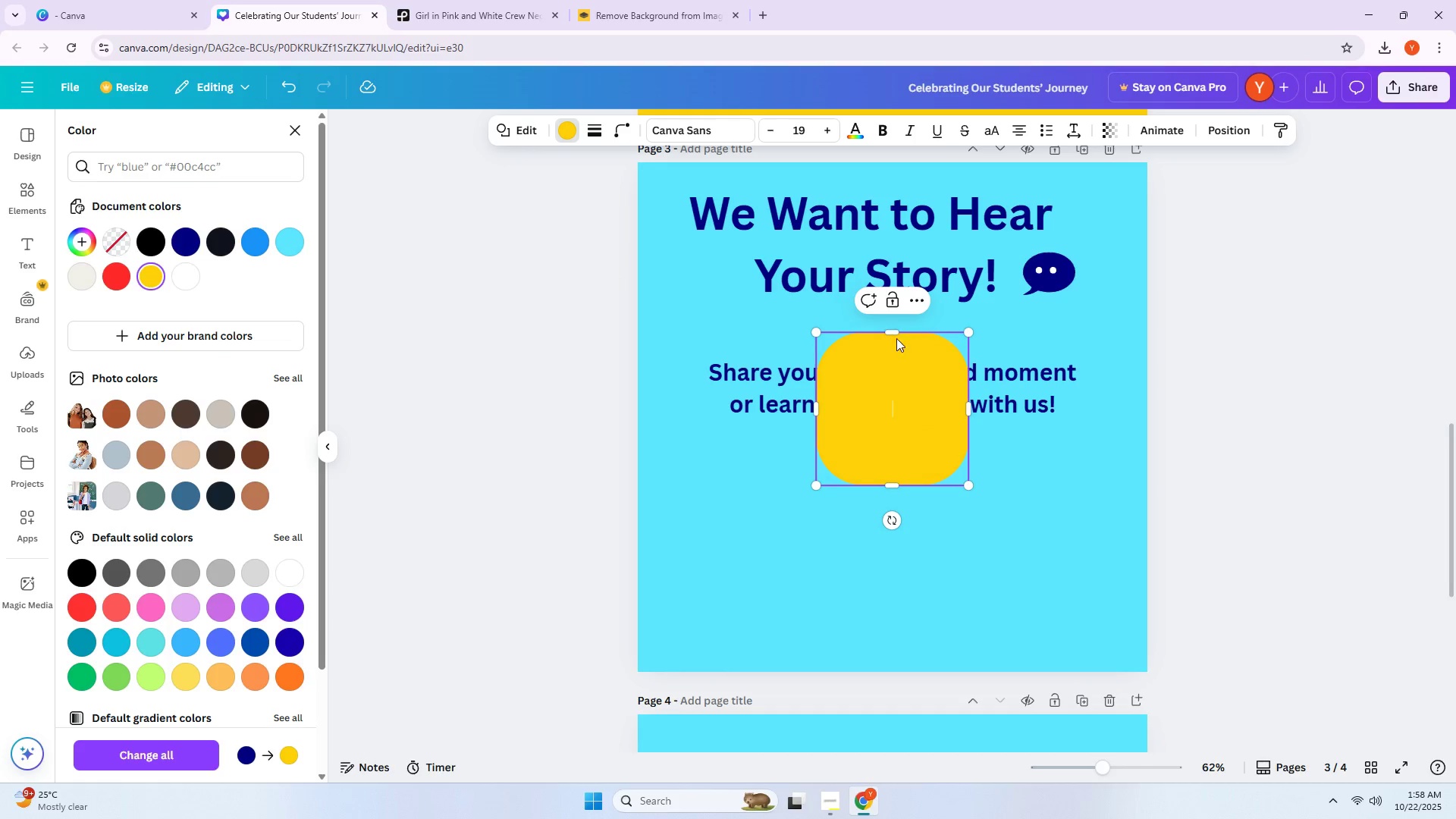 
left_click_drag(start_coordinate=[896, 337], to_coordinate=[890, 444])
 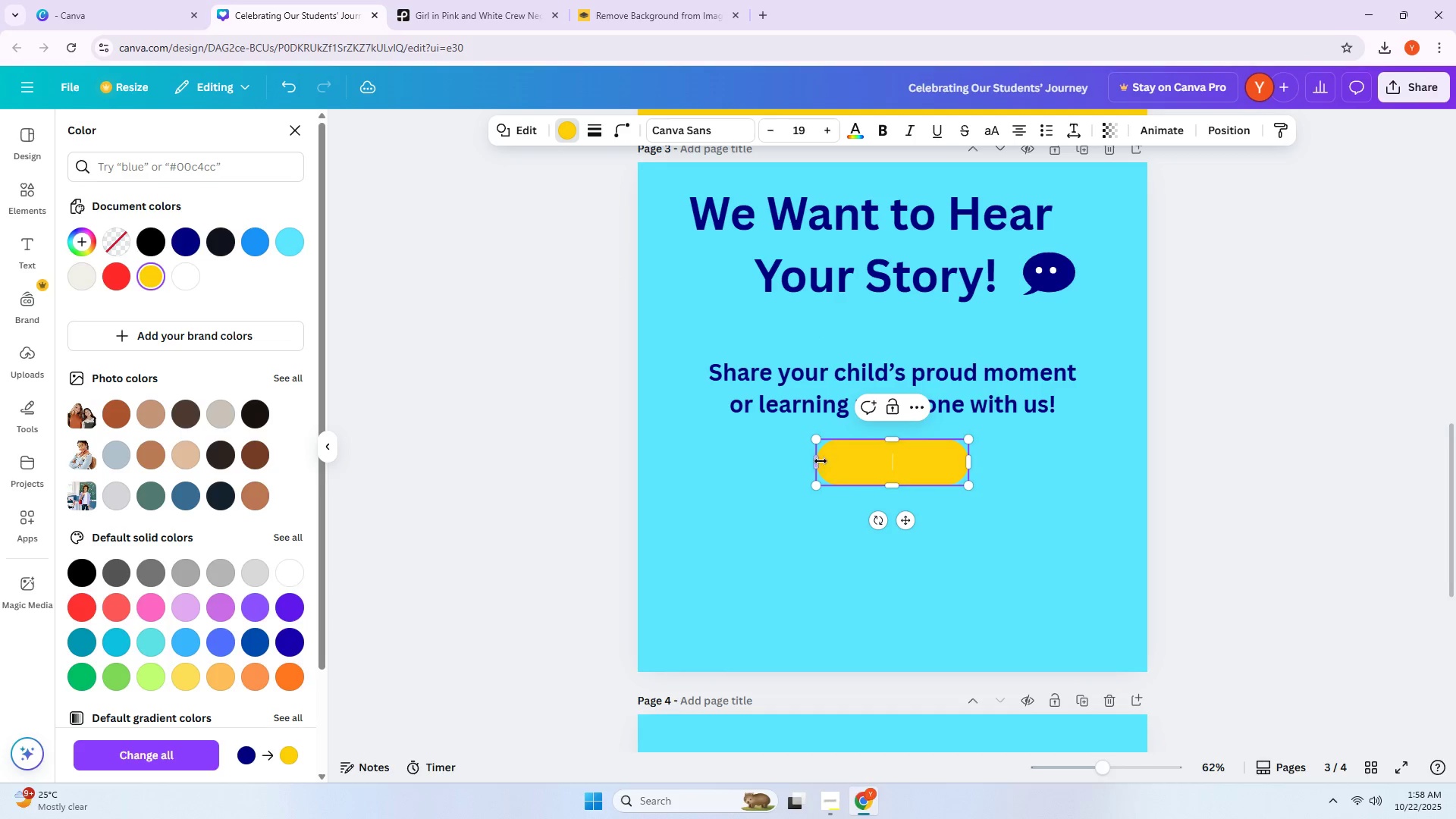 
left_click_drag(start_coordinate=[818, 462], to_coordinate=[697, 463])
 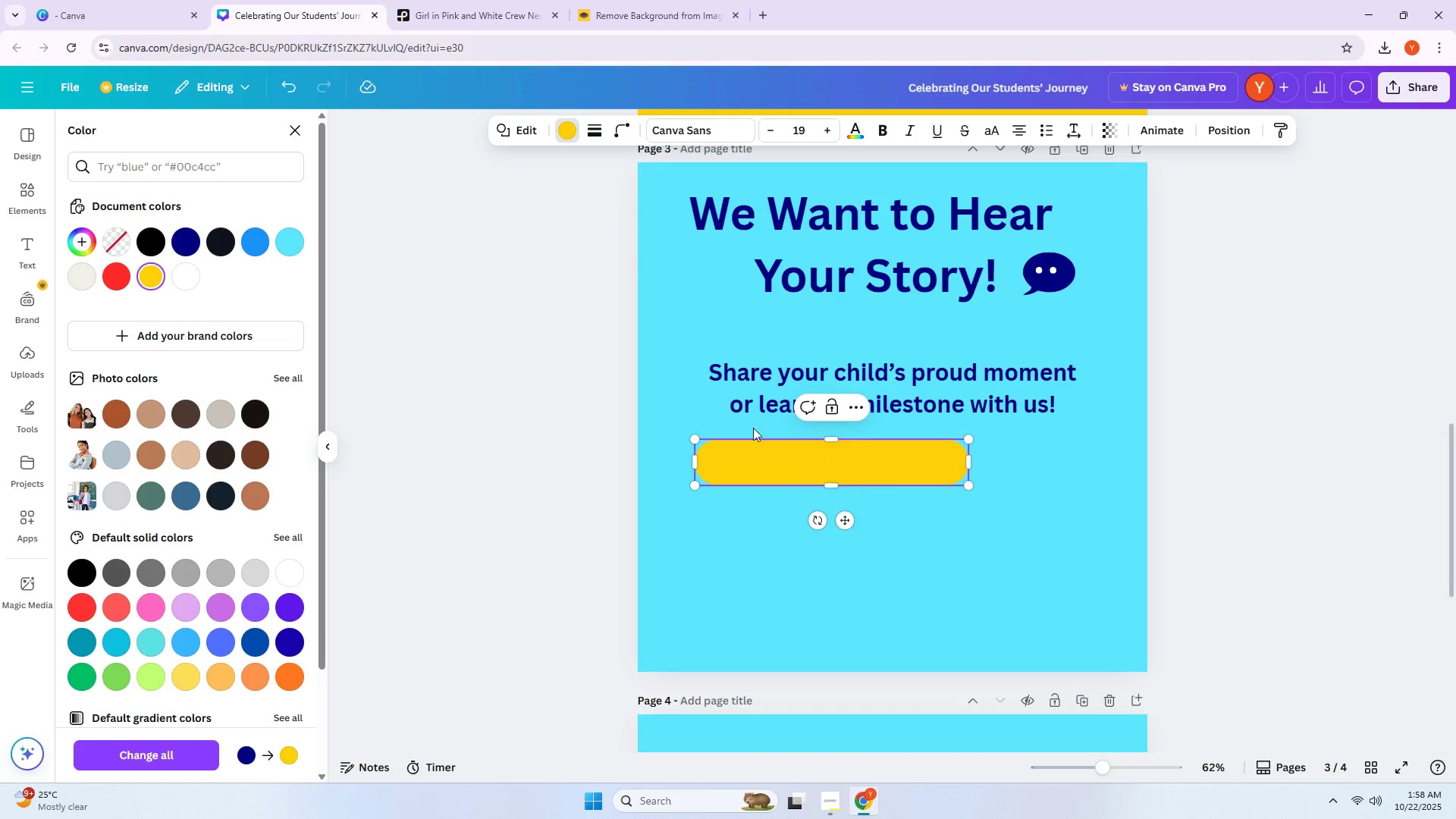 
left_click([601, 140])
 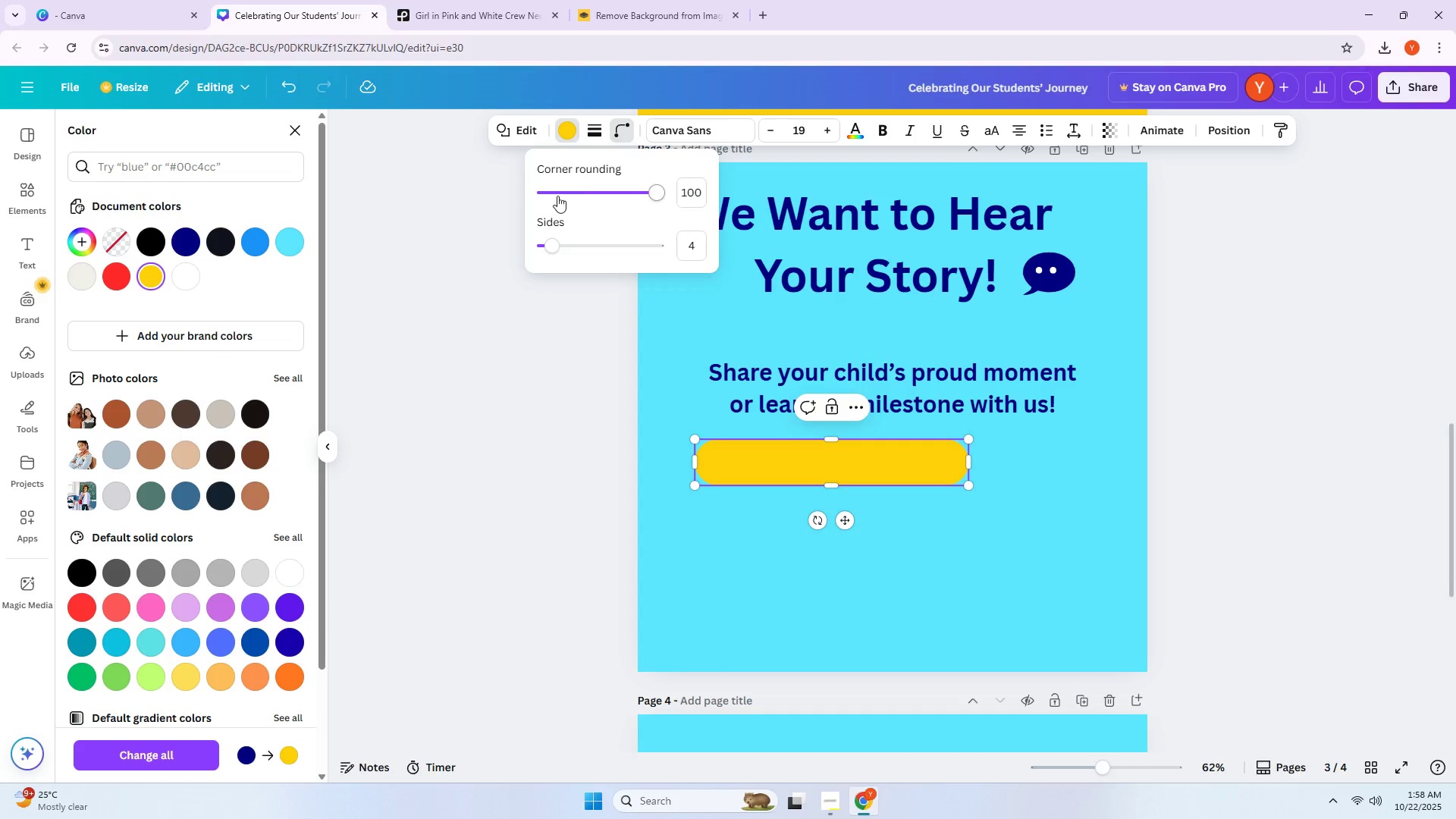 
left_click_drag(start_coordinate=[652, 196], to_coordinate=[574, 203])
 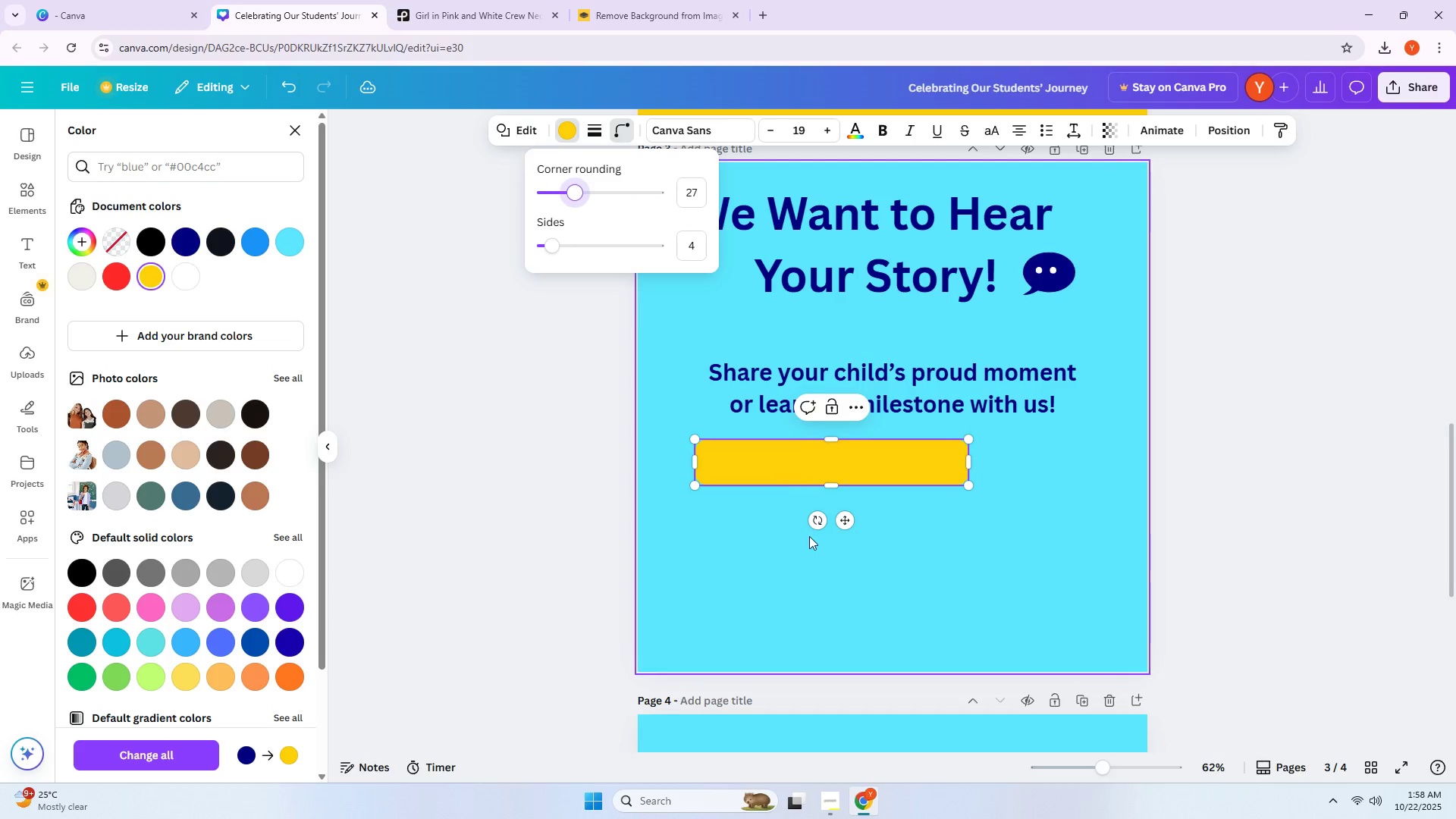 
left_click([809, 537])
 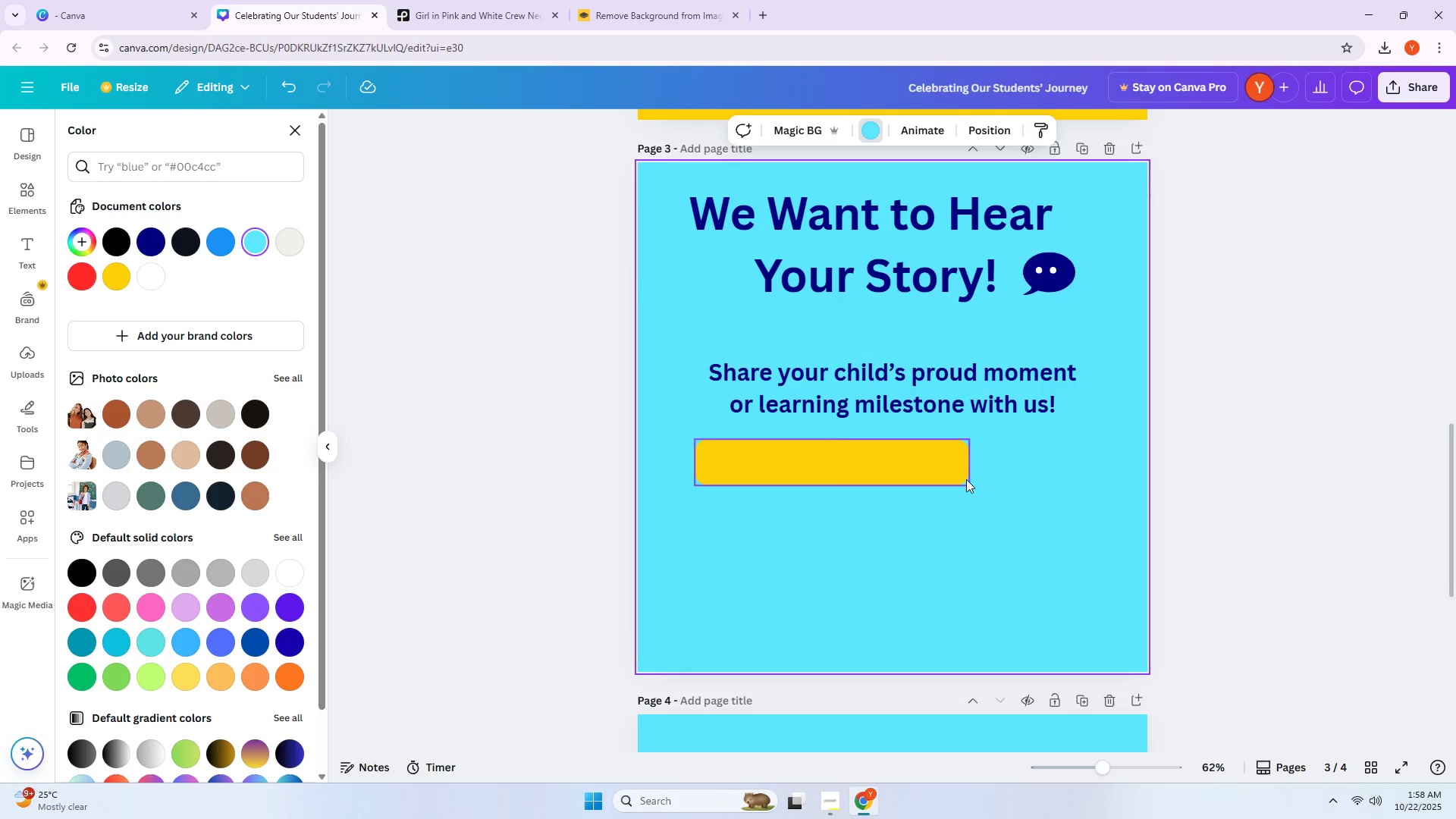 
left_click([958, 472])
 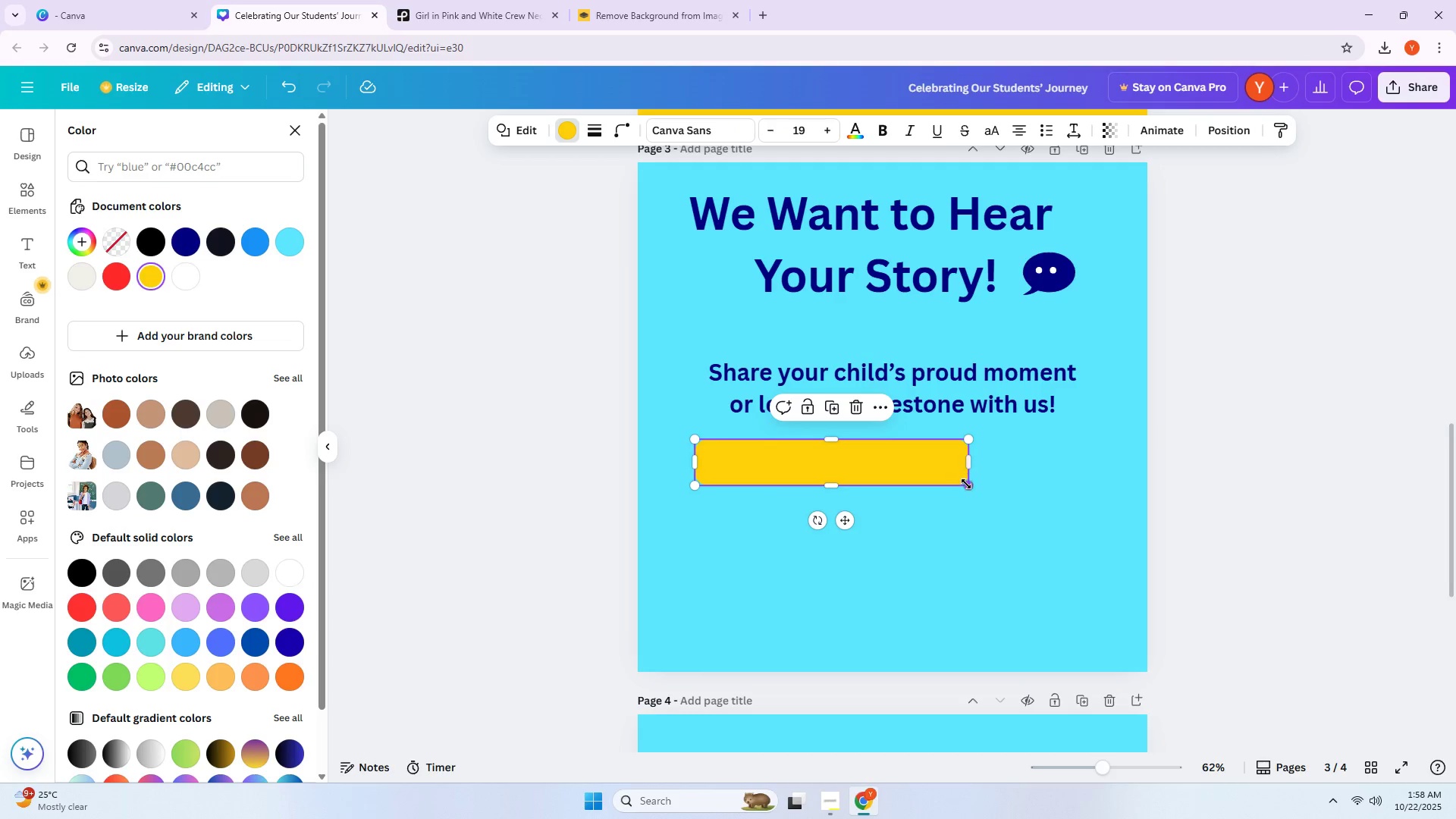 
left_click_drag(start_coordinate=[966, 485], to_coordinate=[894, 487])
 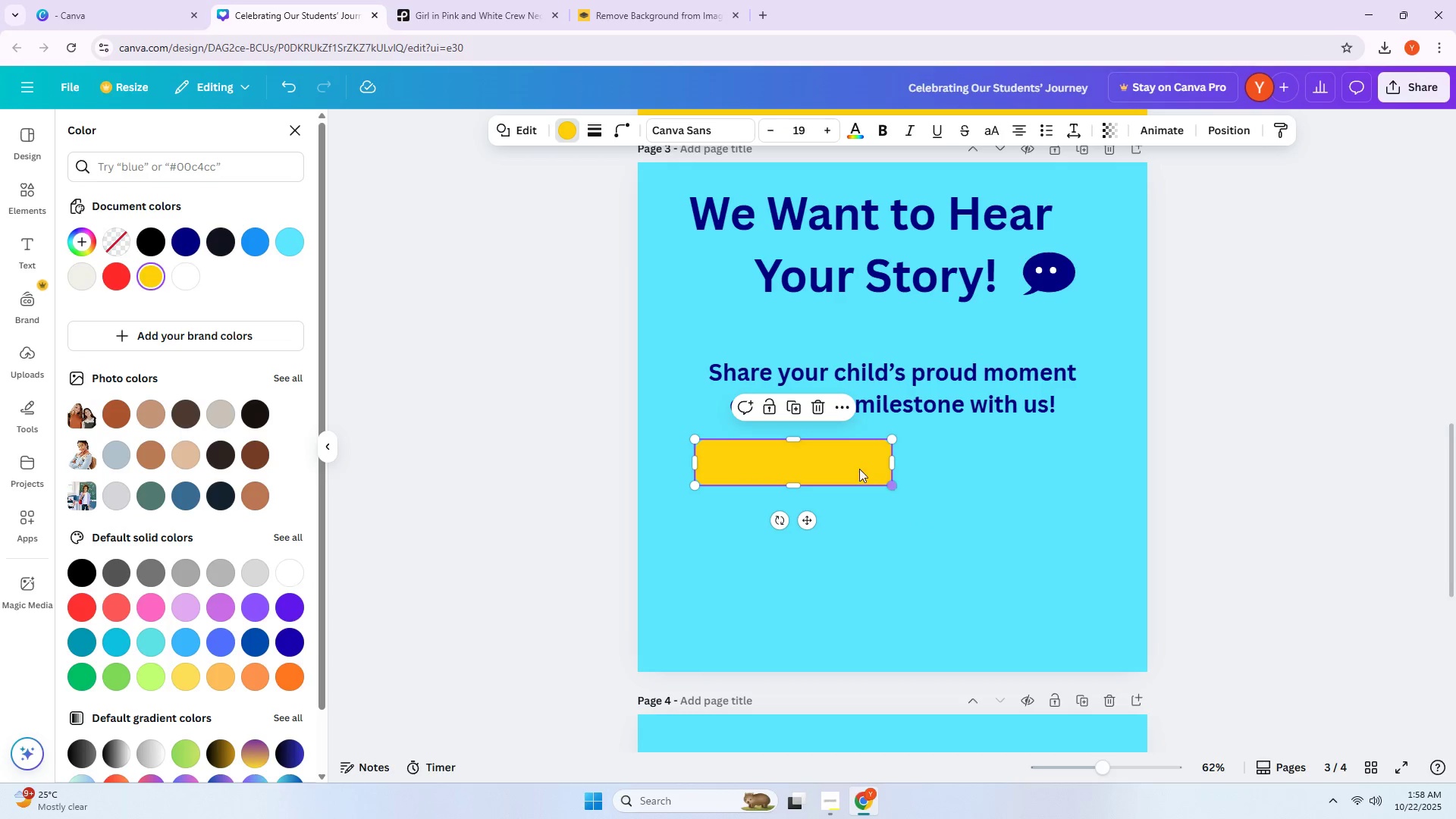 
left_click_drag(start_coordinate=[852, 467], to_coordinate=[891, 524])
 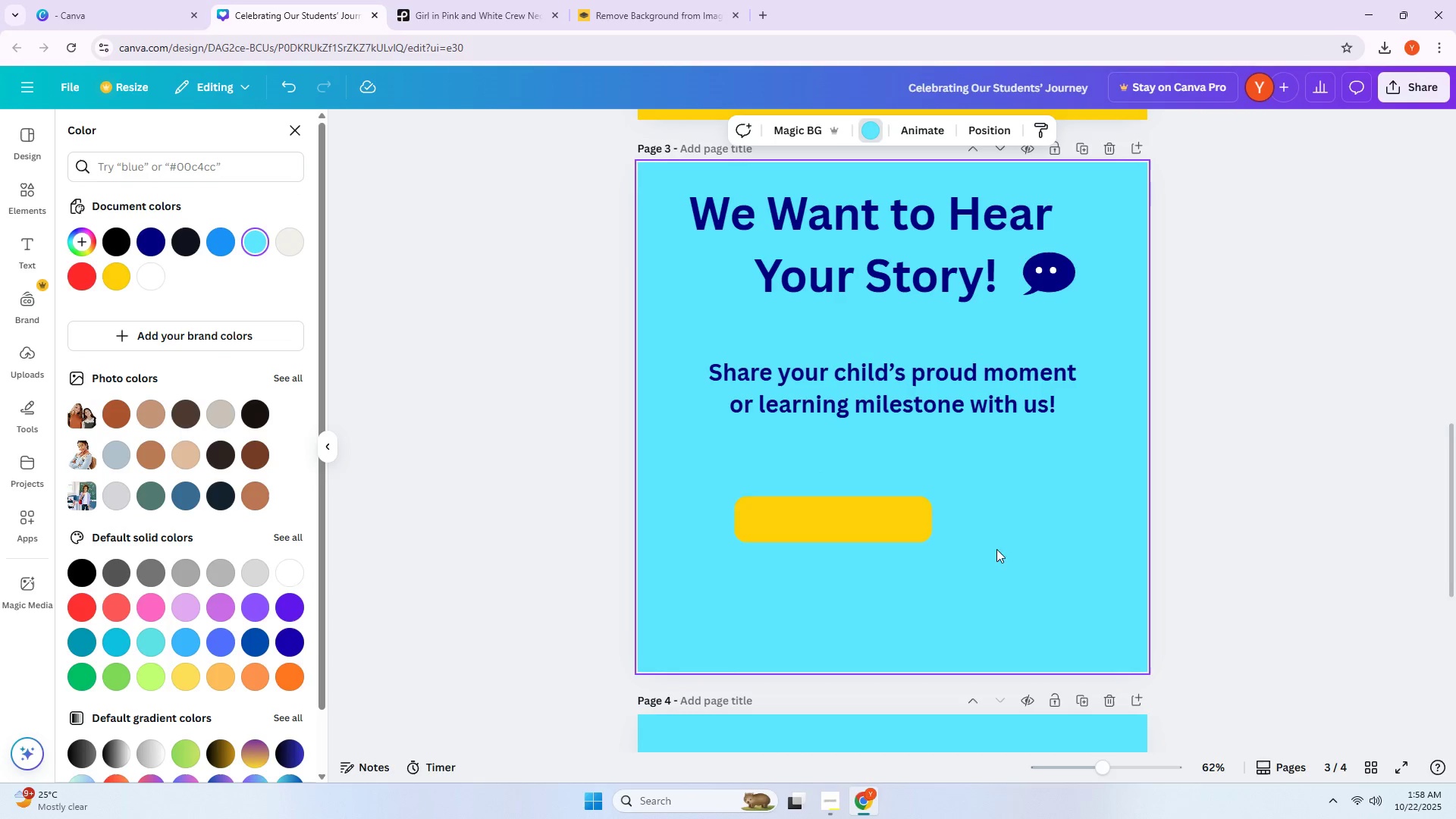 
left_click([837, 521])
 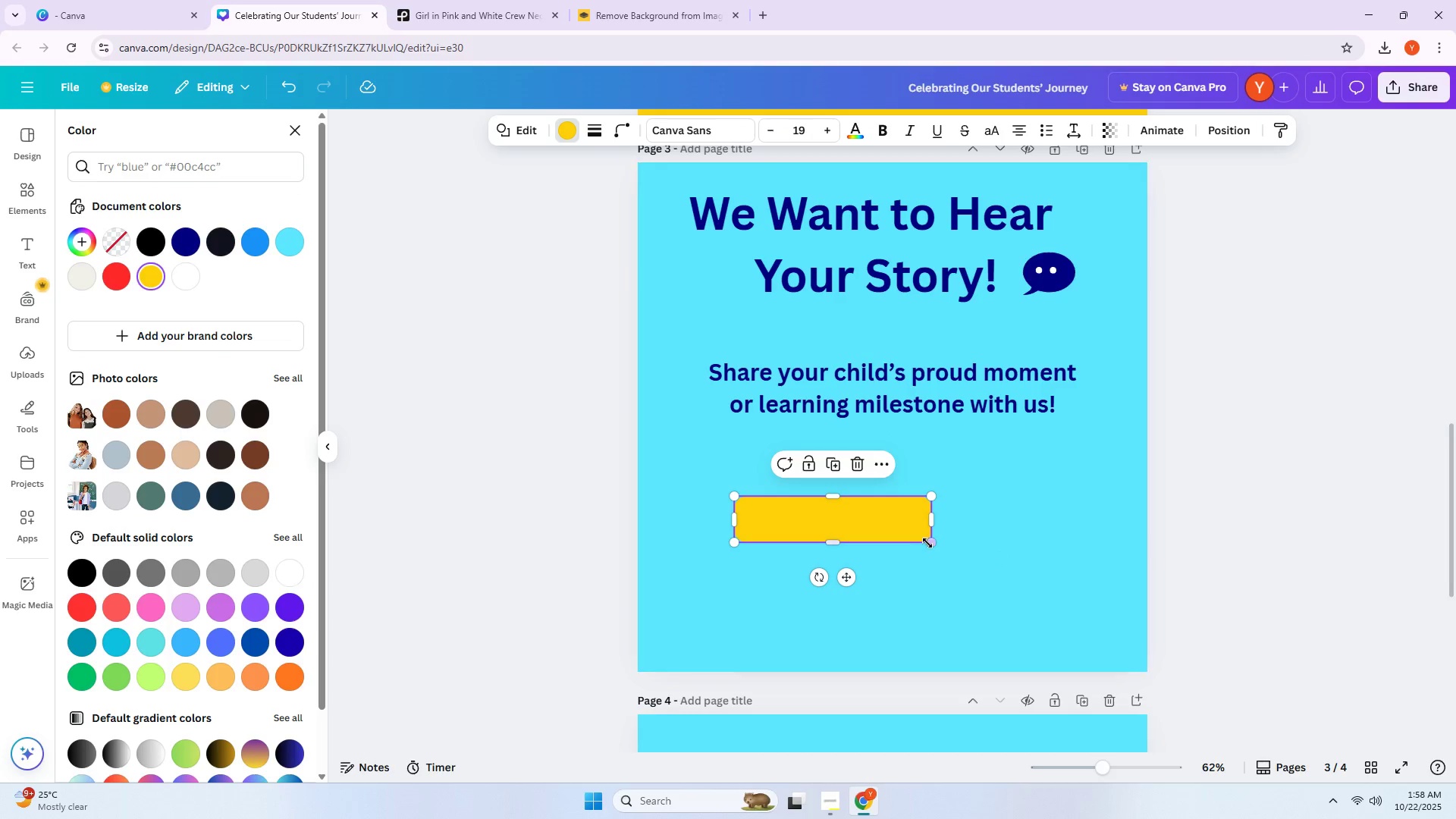 
left_click_drag(start_coordinate=[927, 543], to_coordinate=[993, 587])
 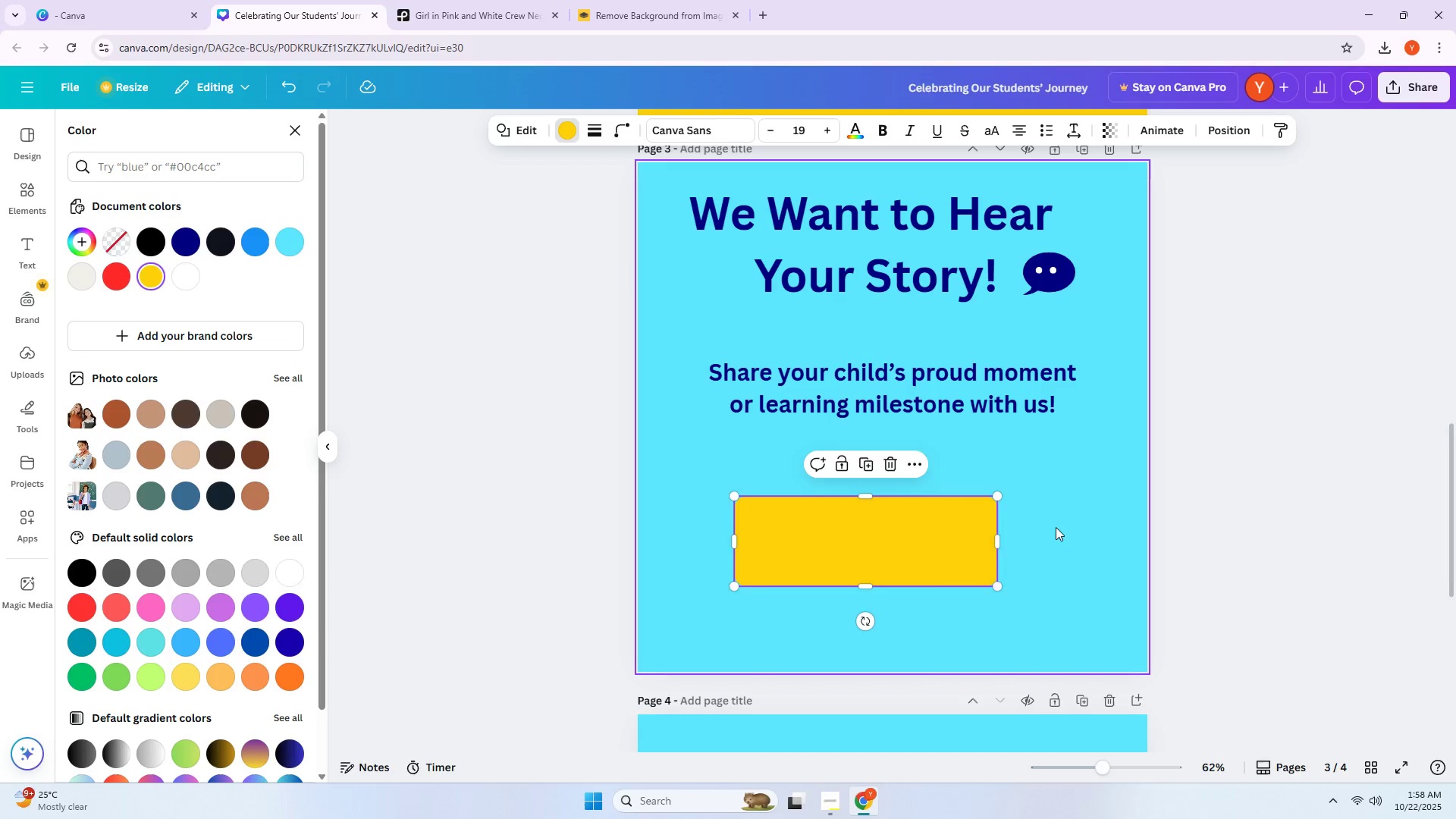 
left_click([1056, 527])
 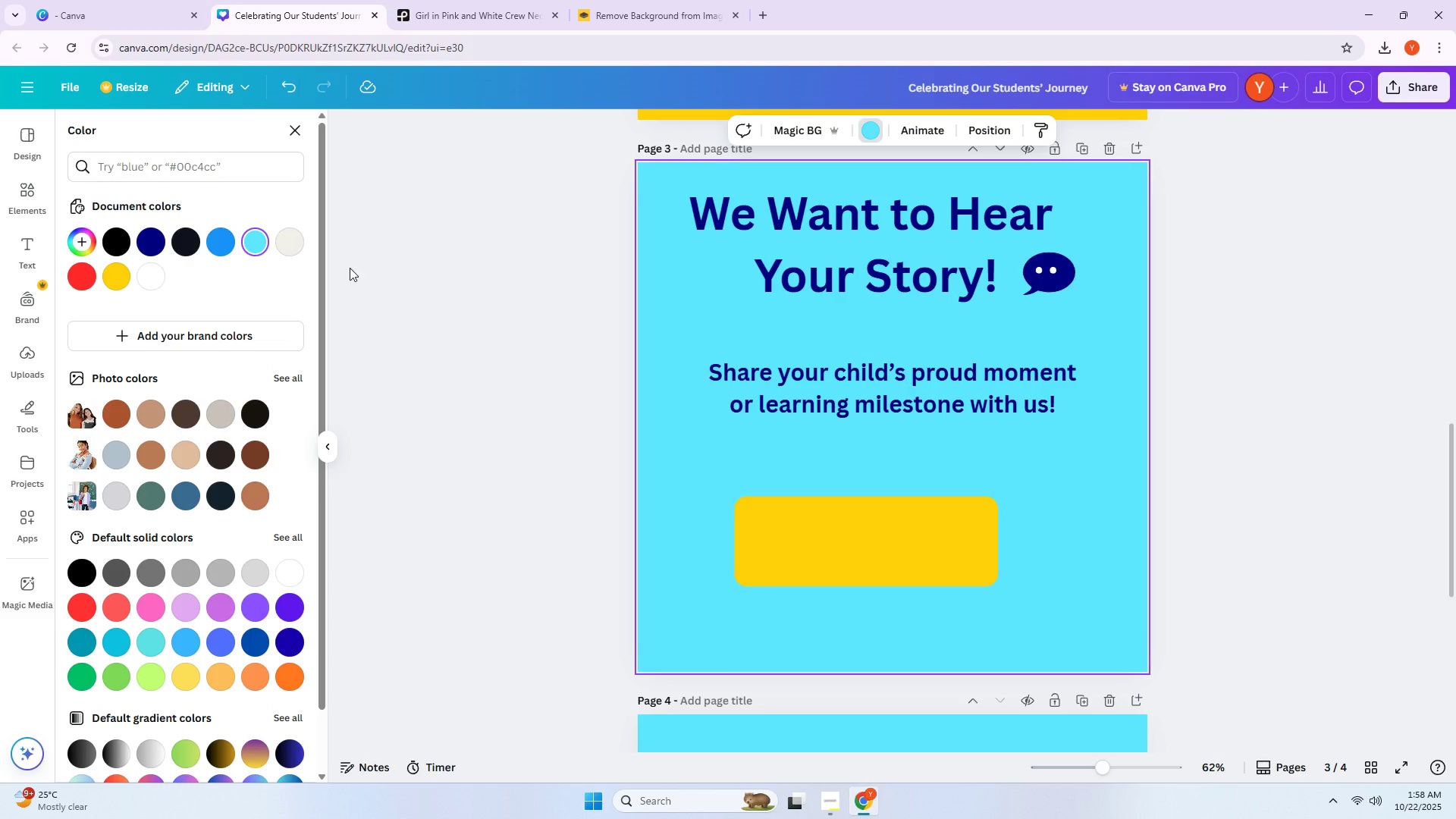 
left_click_drag(start_coordinate=[842, 234], to_coordinate=[880, 511])
 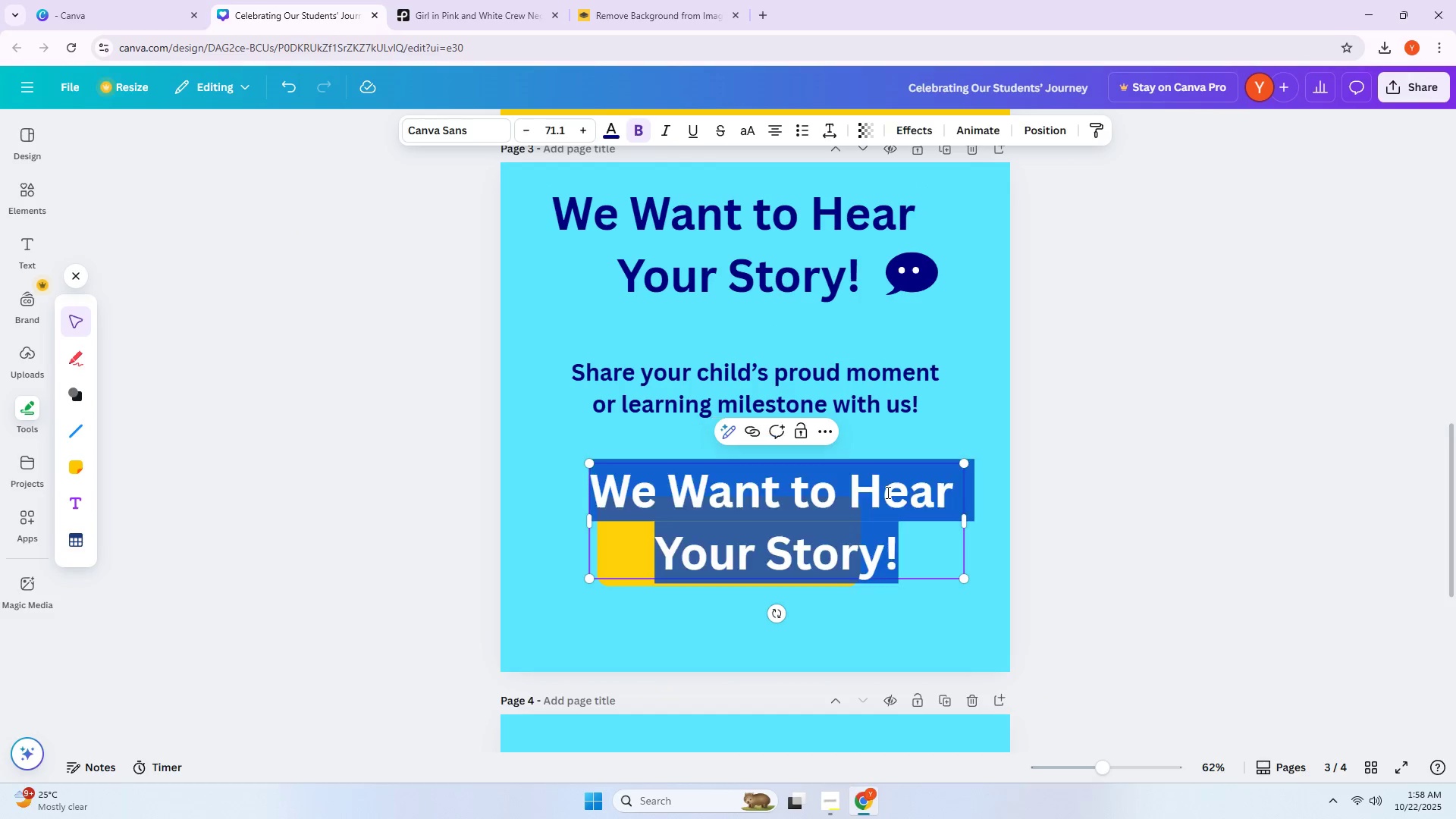 
hold_key(key=AltLeft, duration=0.47)
 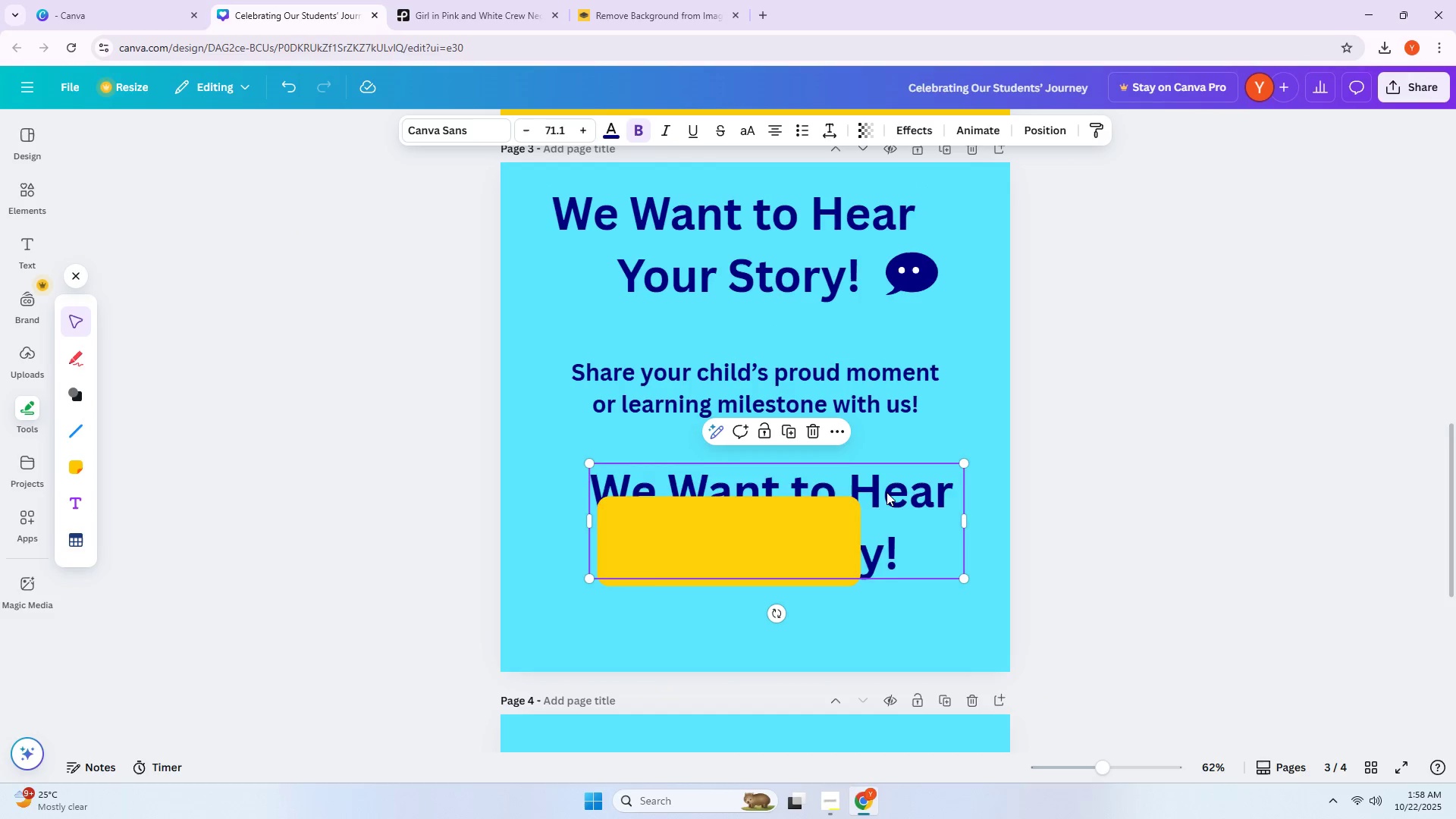 
double_click([886, 492])
 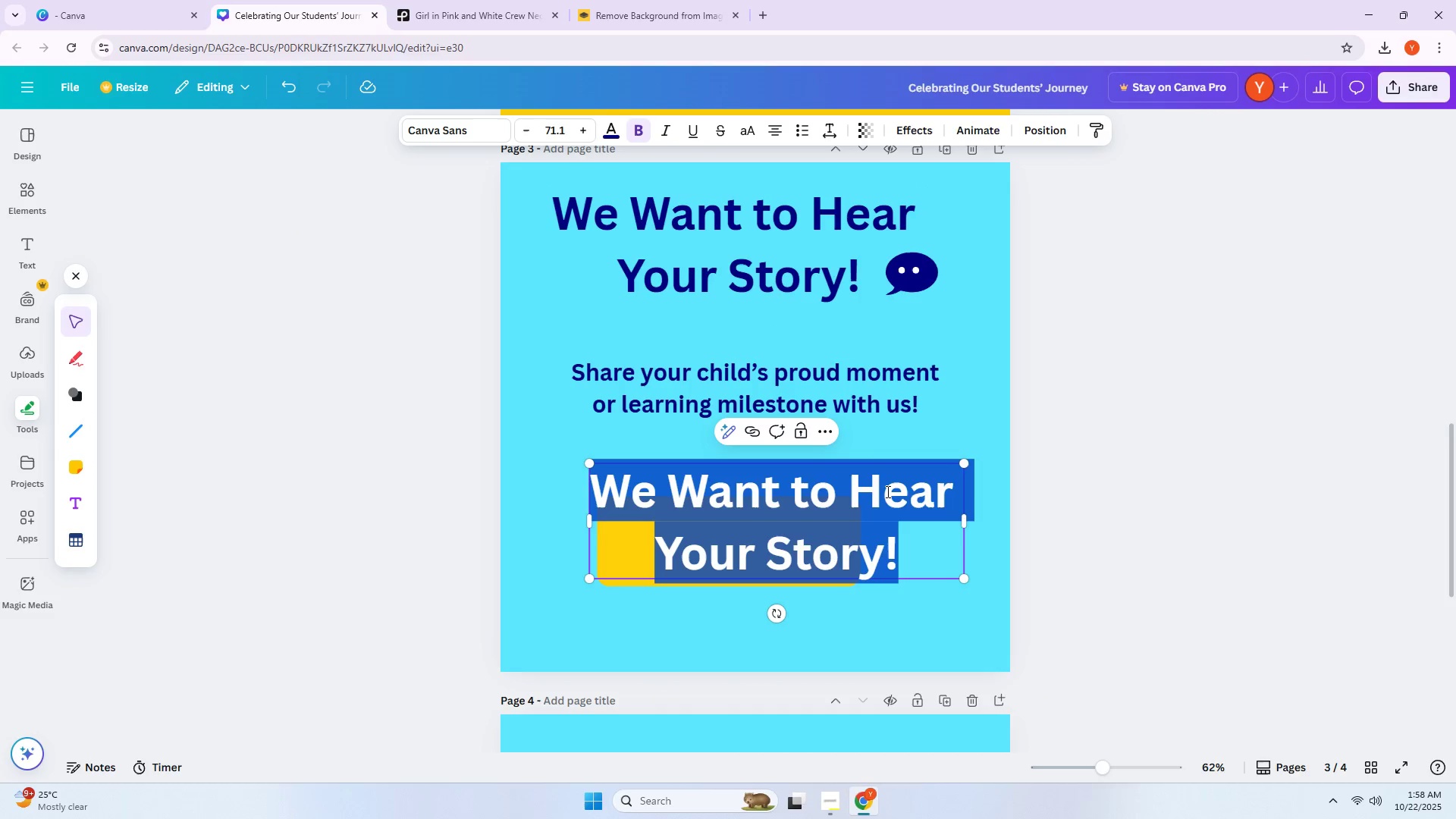 
type(Share Now!![Insert])
key(Backspace)
 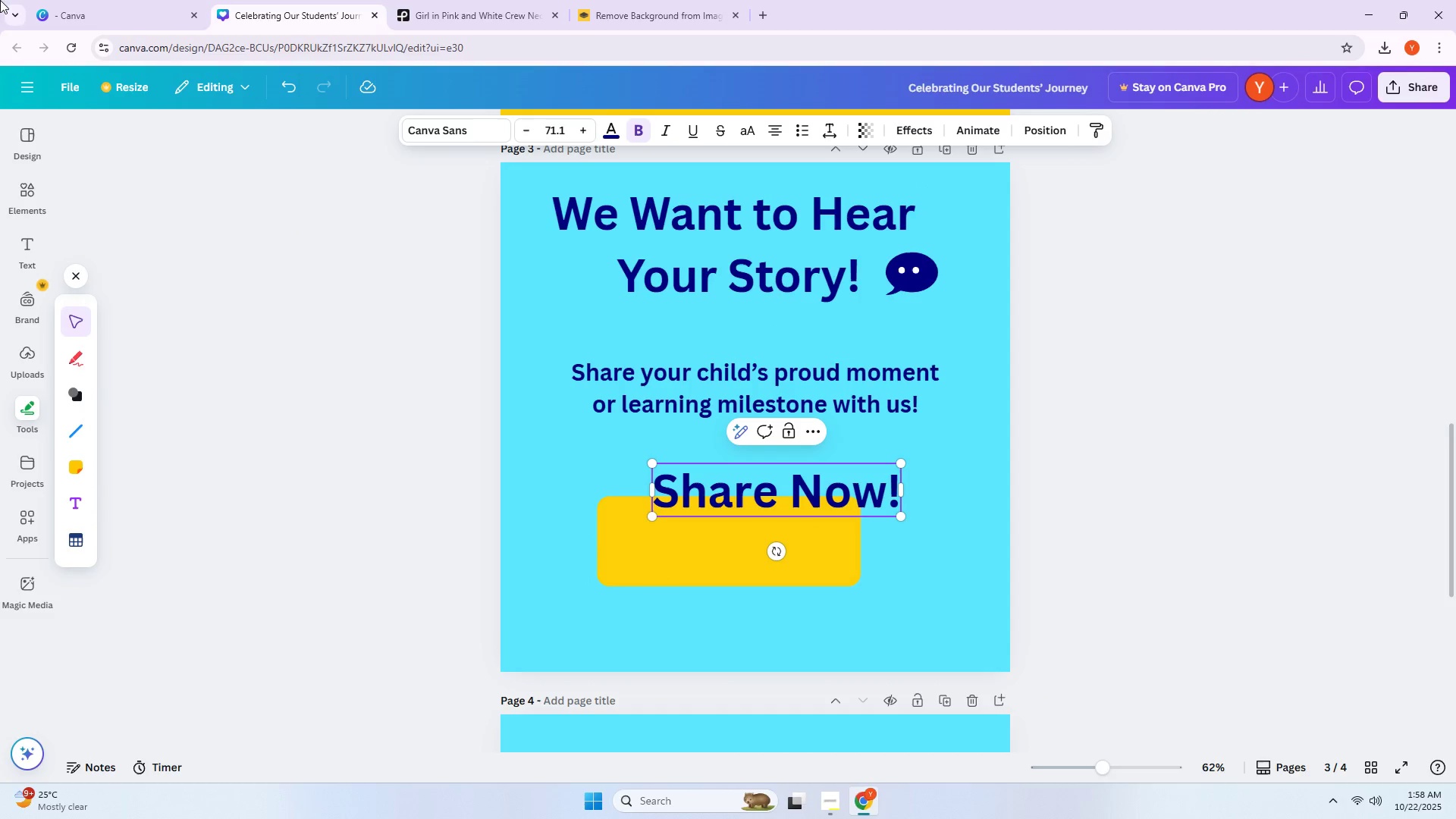 
left_click_drag(start_coordinate=[1209, 476], to_coordinate=[1204, 476])
 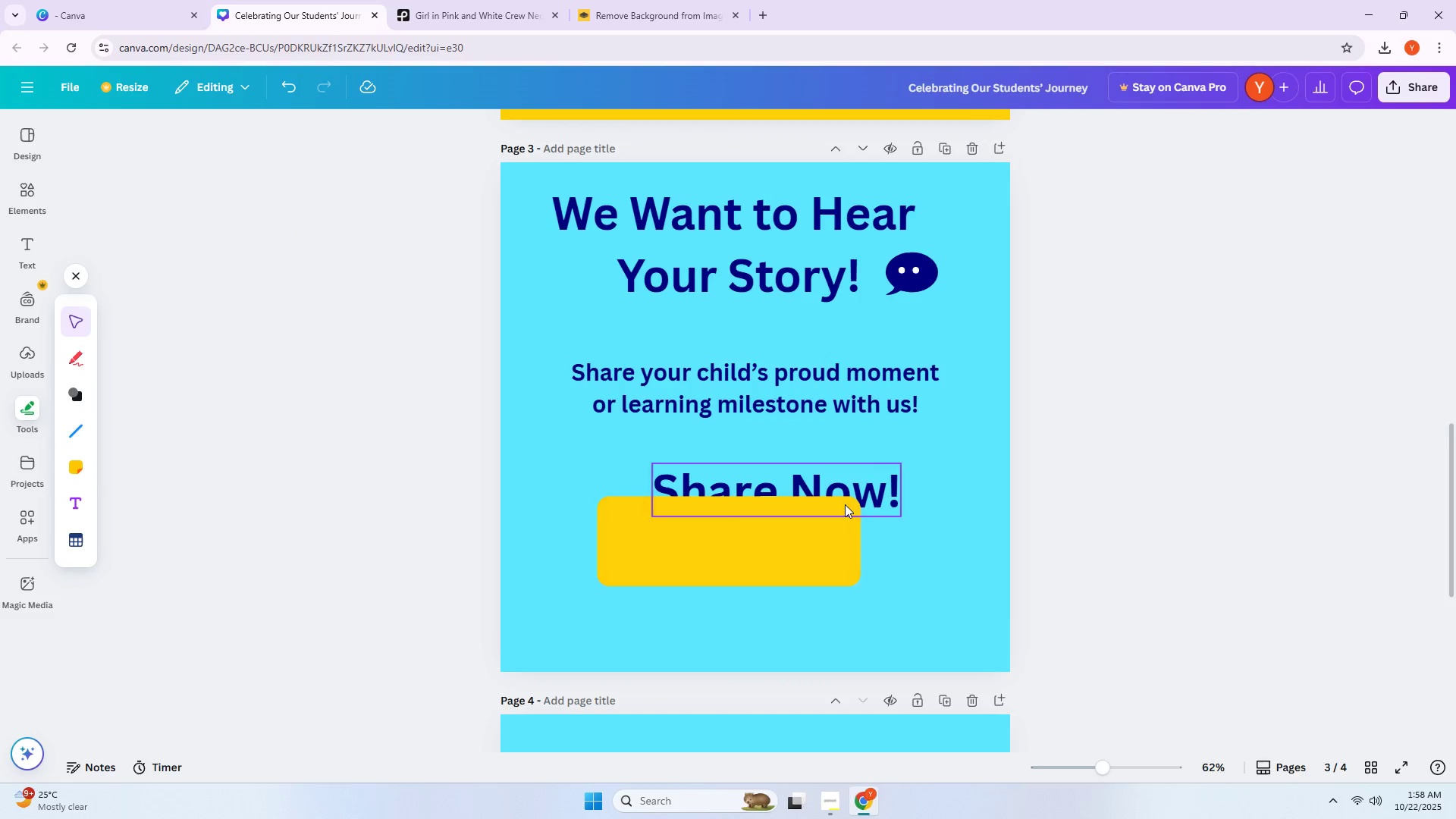 
left_click([801, 534])
 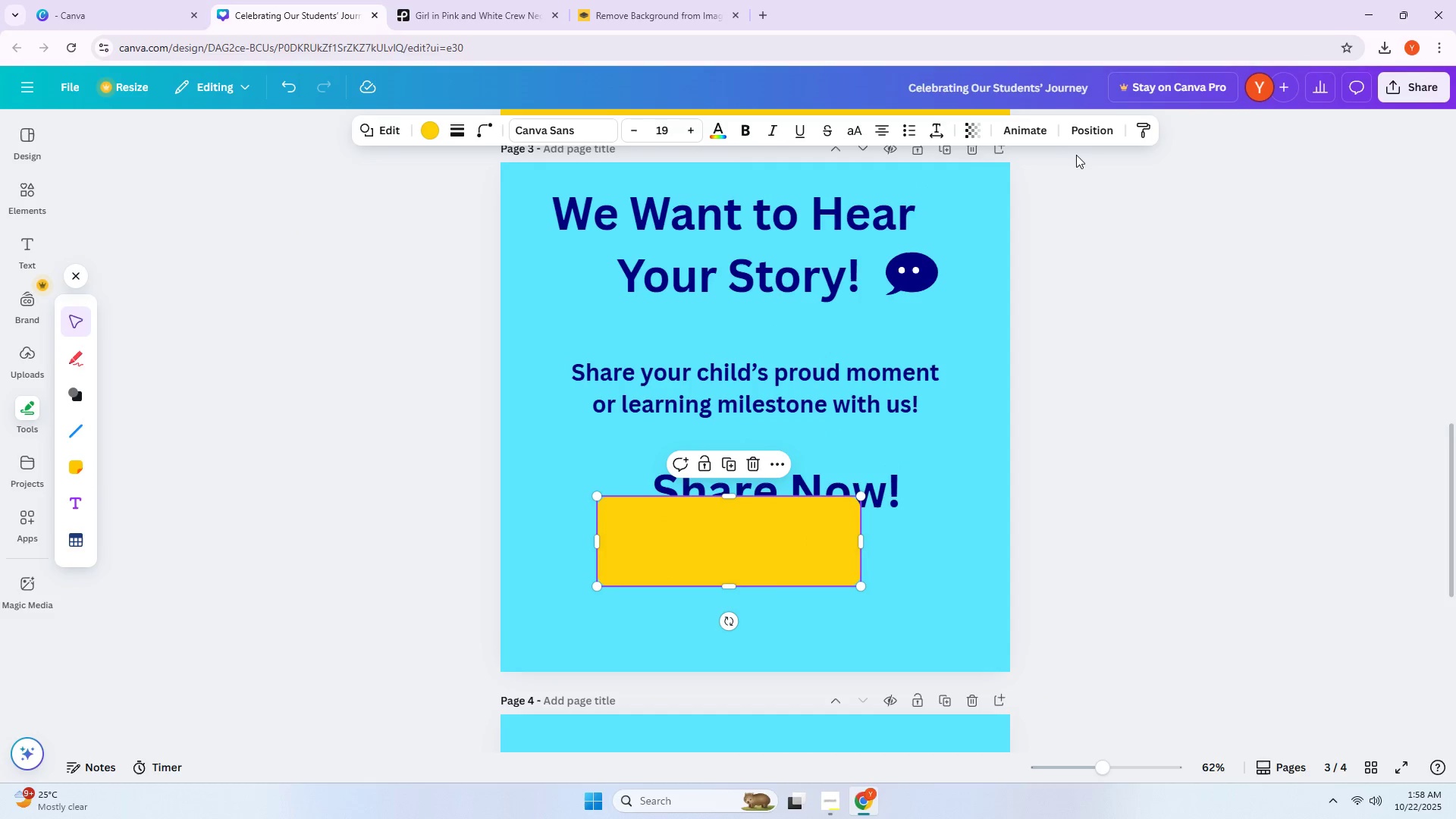 
left_click([1081, 133])
 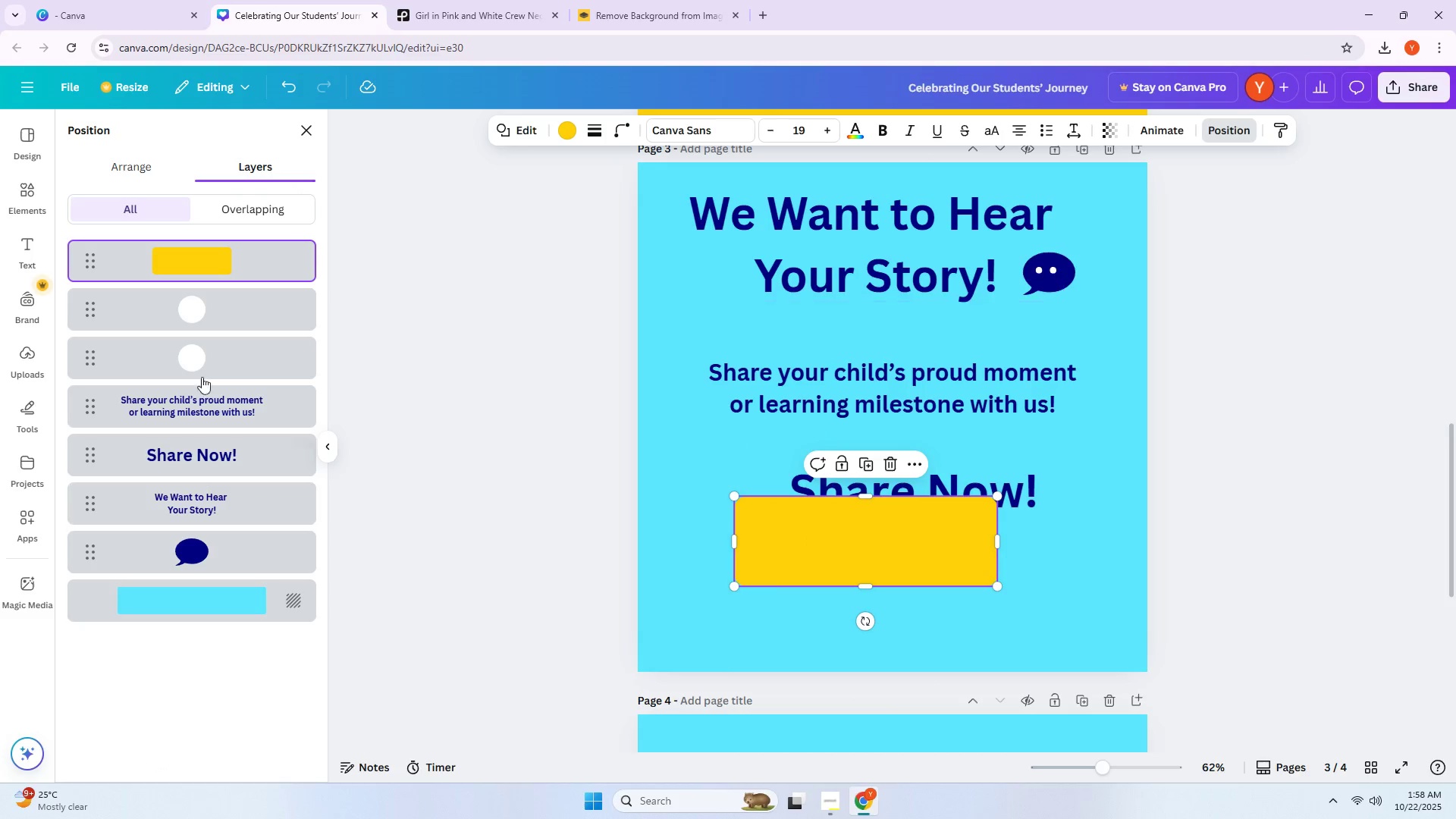 
left_click_drag(start_coordinate=[202, 268], to_coordinate=[214, 479])
 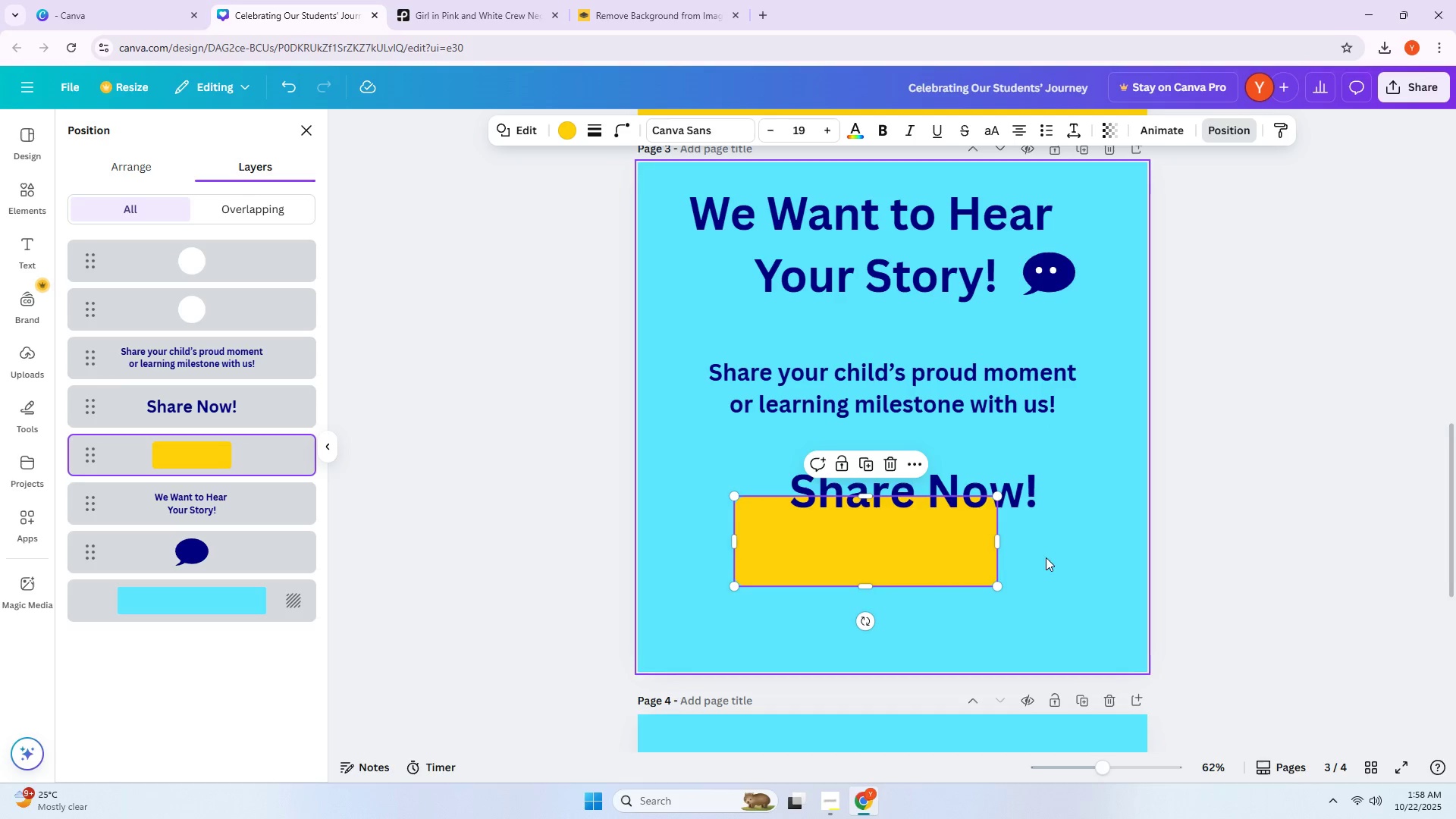 
left_click_drag(start_coordinate=[927, 564], to_coordinate=[912, 519])
 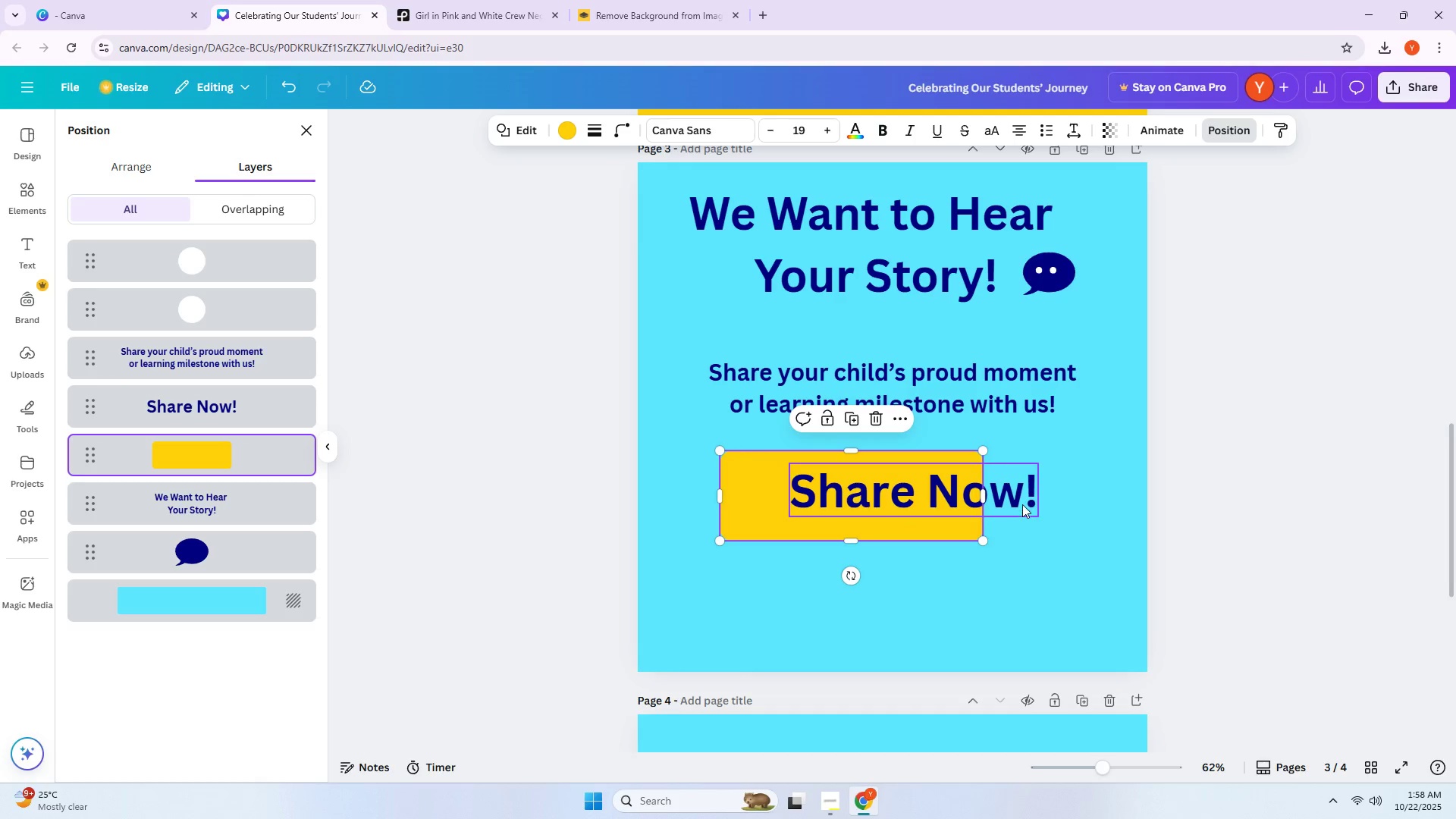 
left_click_drag(start_coordinate=[1020, 501], to_coordinate=[968, 503])
 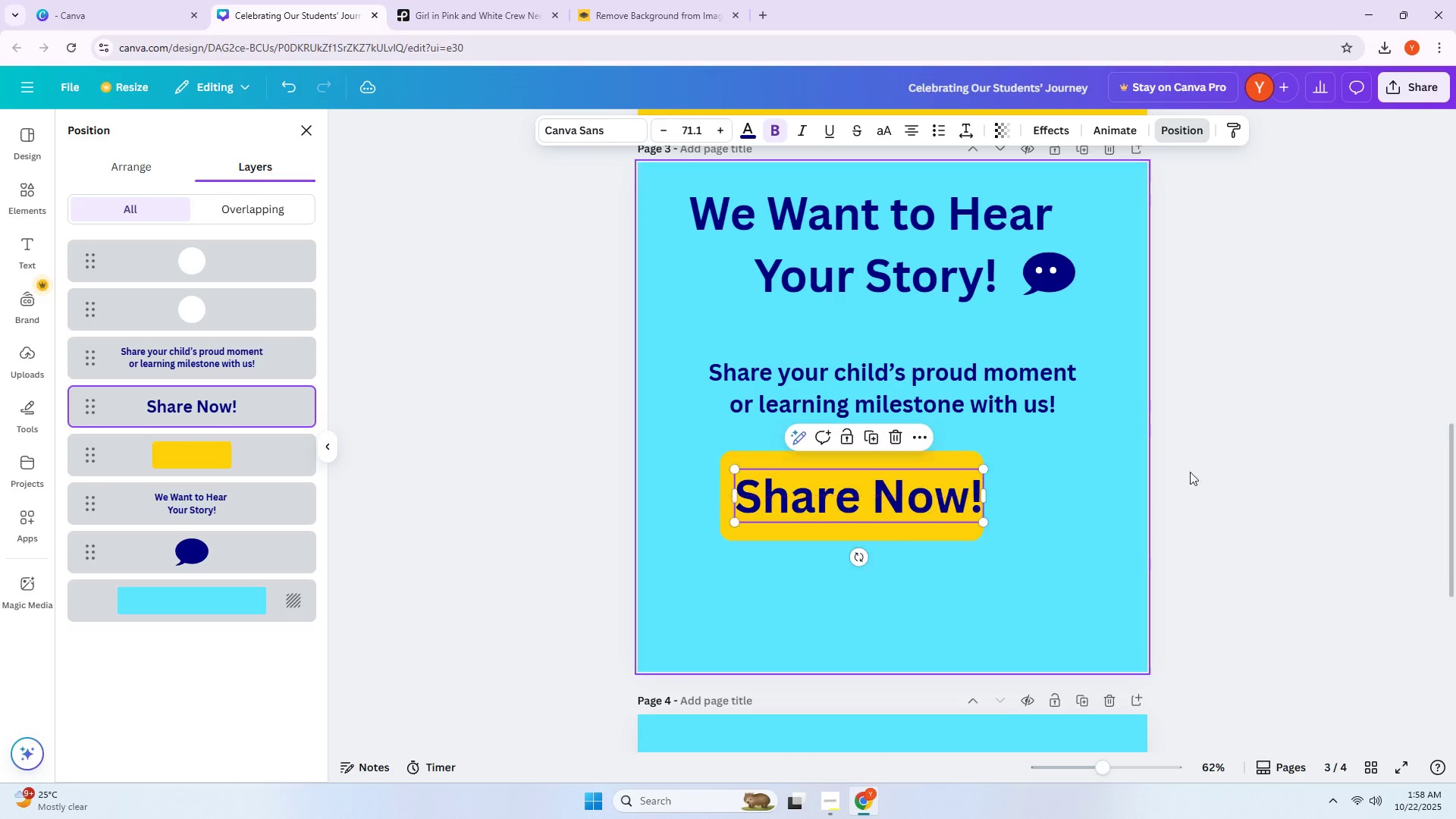 
left_click_drag(start_coordinate=[1346, 464], to_coordinate=[1340, 466])
 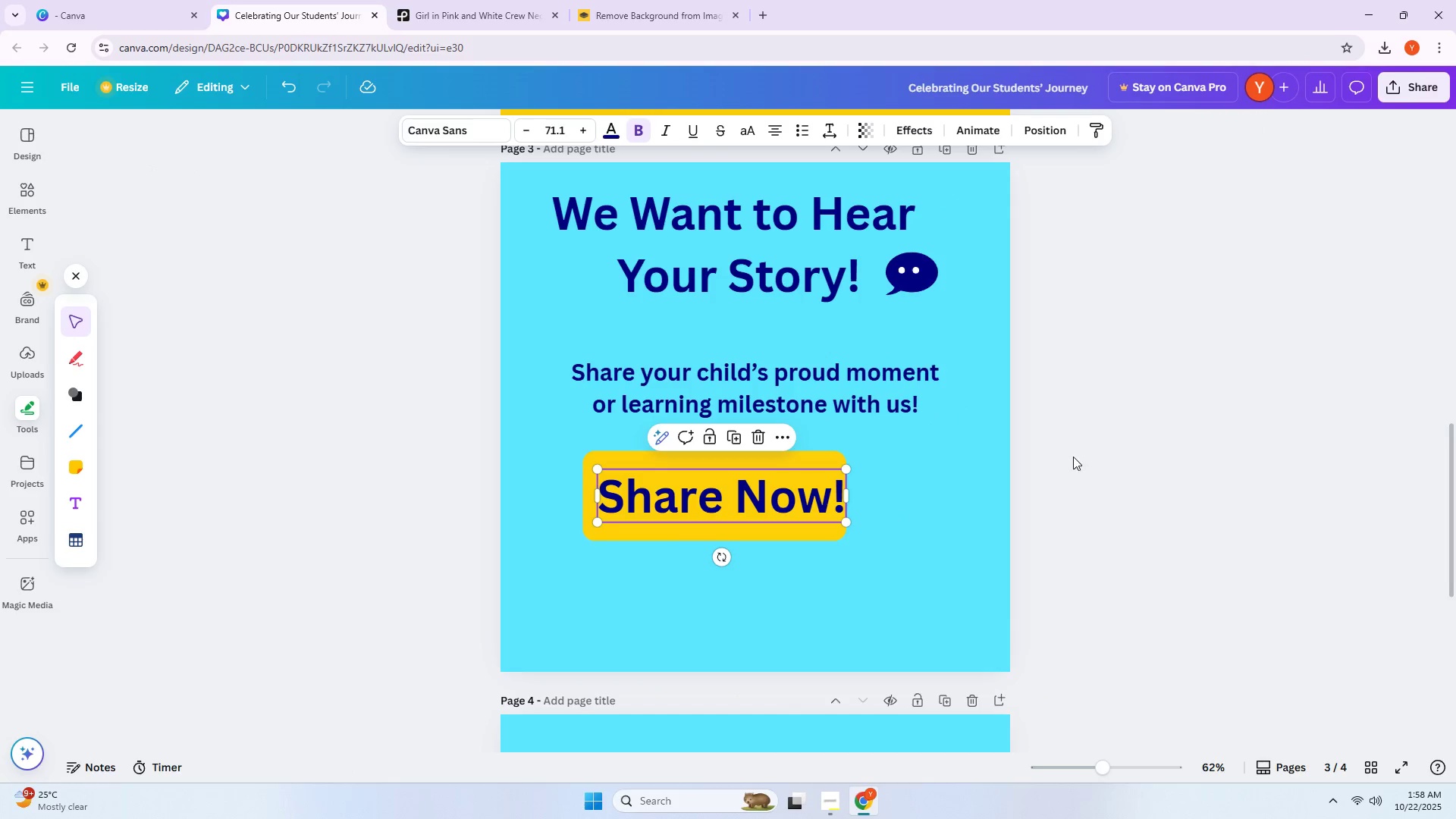 
key(ArrowLeft)
 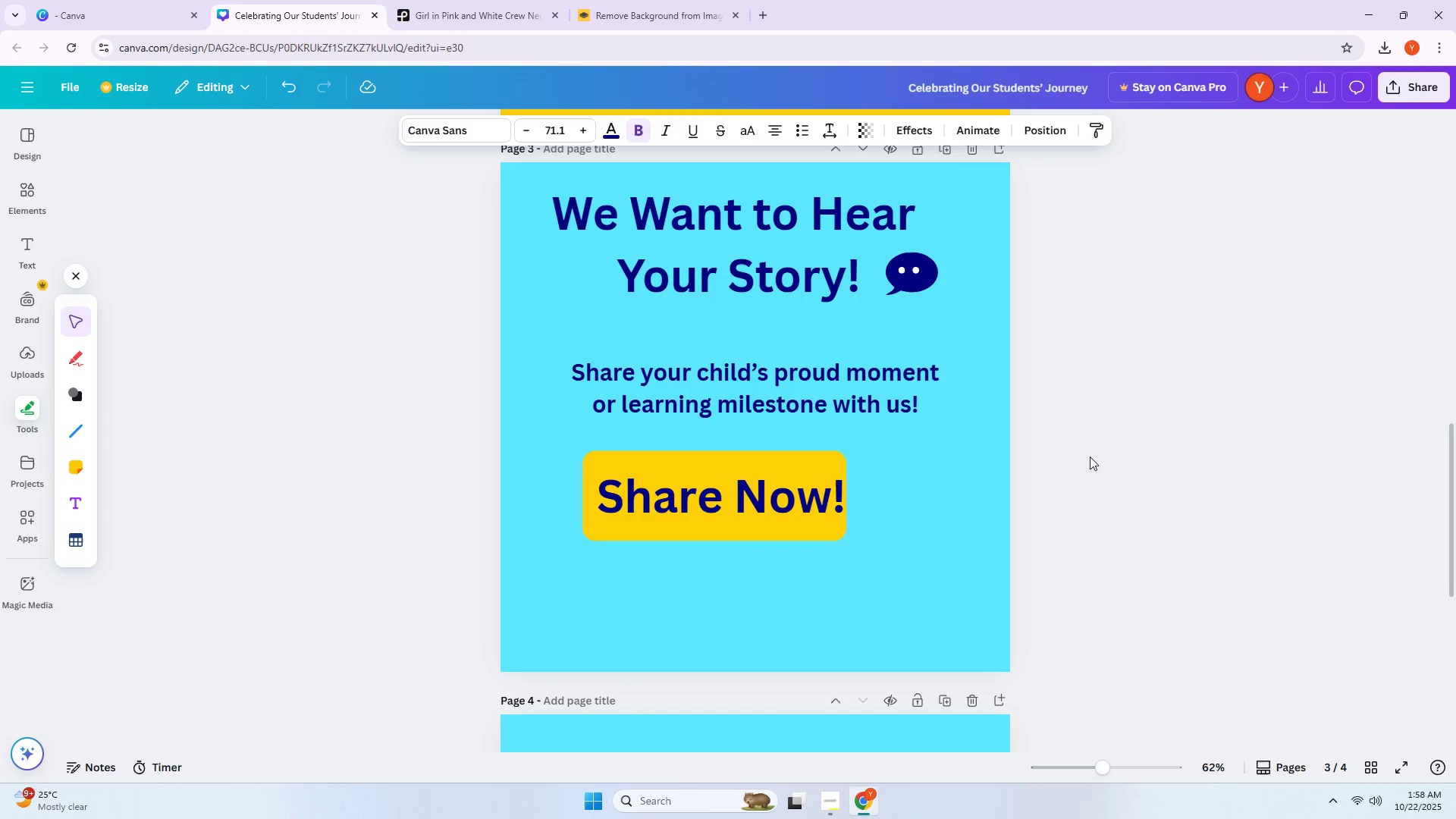 
left_click([1090, 457])
 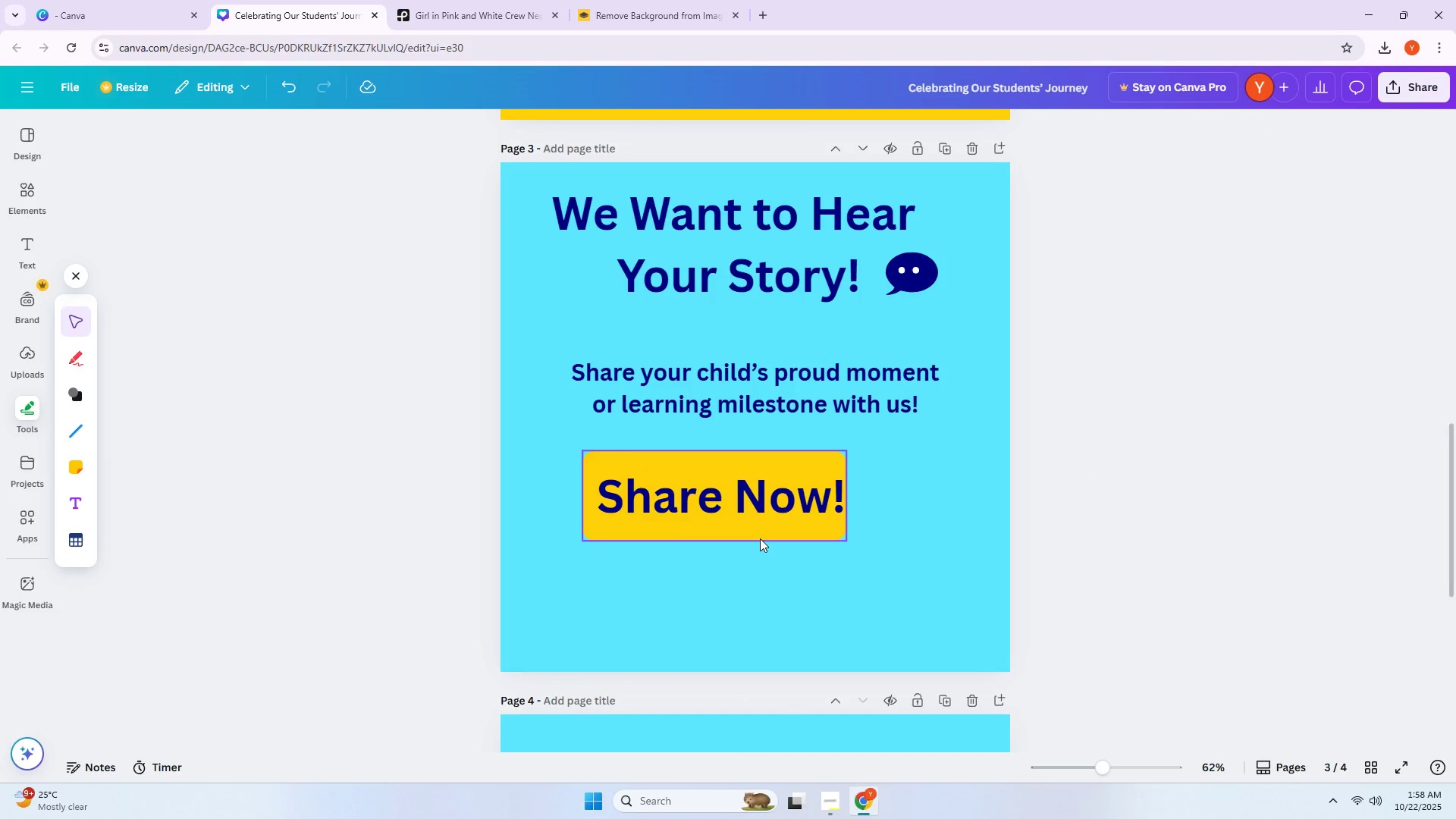 
hold_key(key=AltLeft, duration=0.73)
left_click_drag(start_coordinate=[682, 384], to_coordinate=[684, 596])
 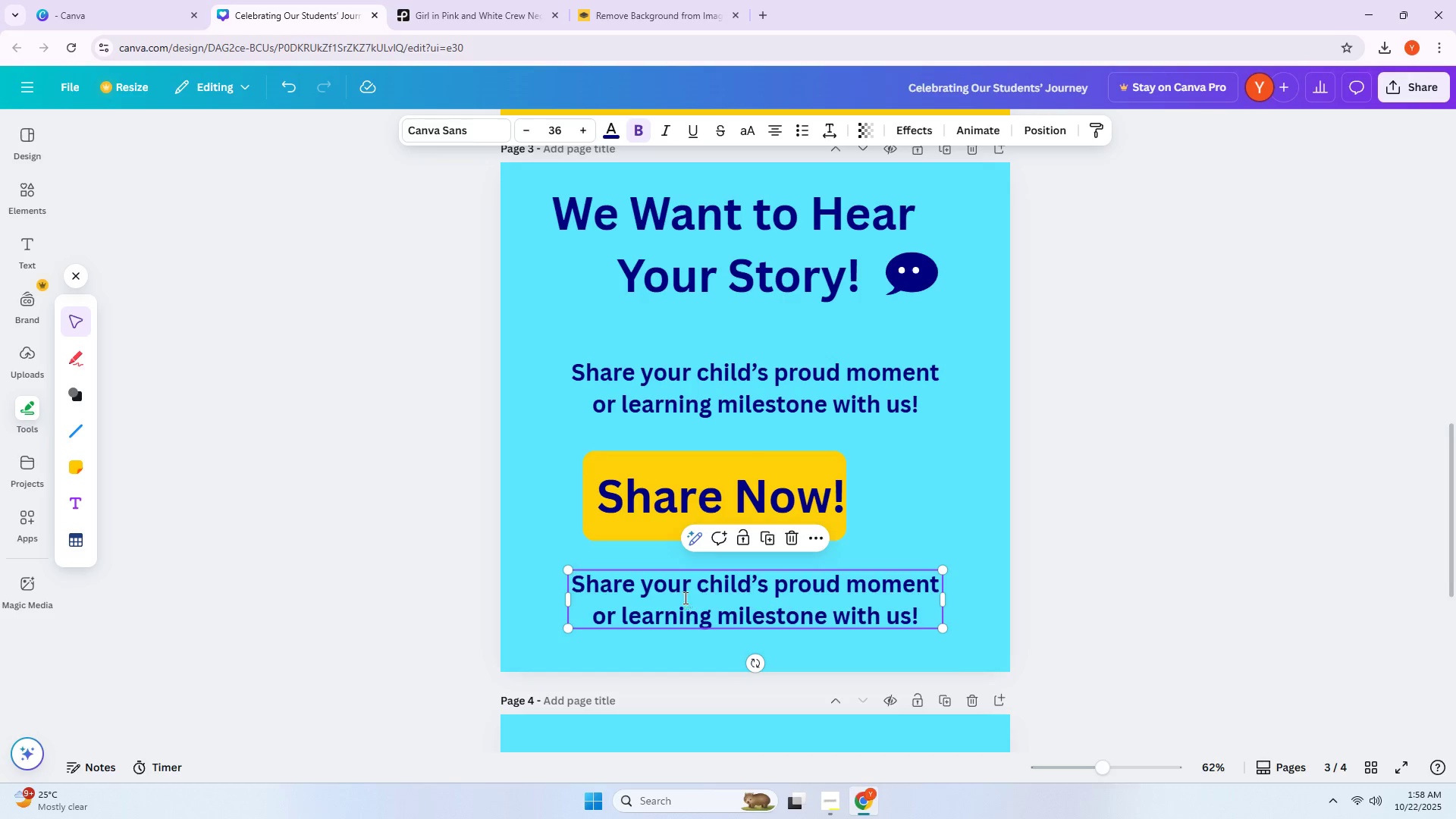 
double_click([684, 598])
 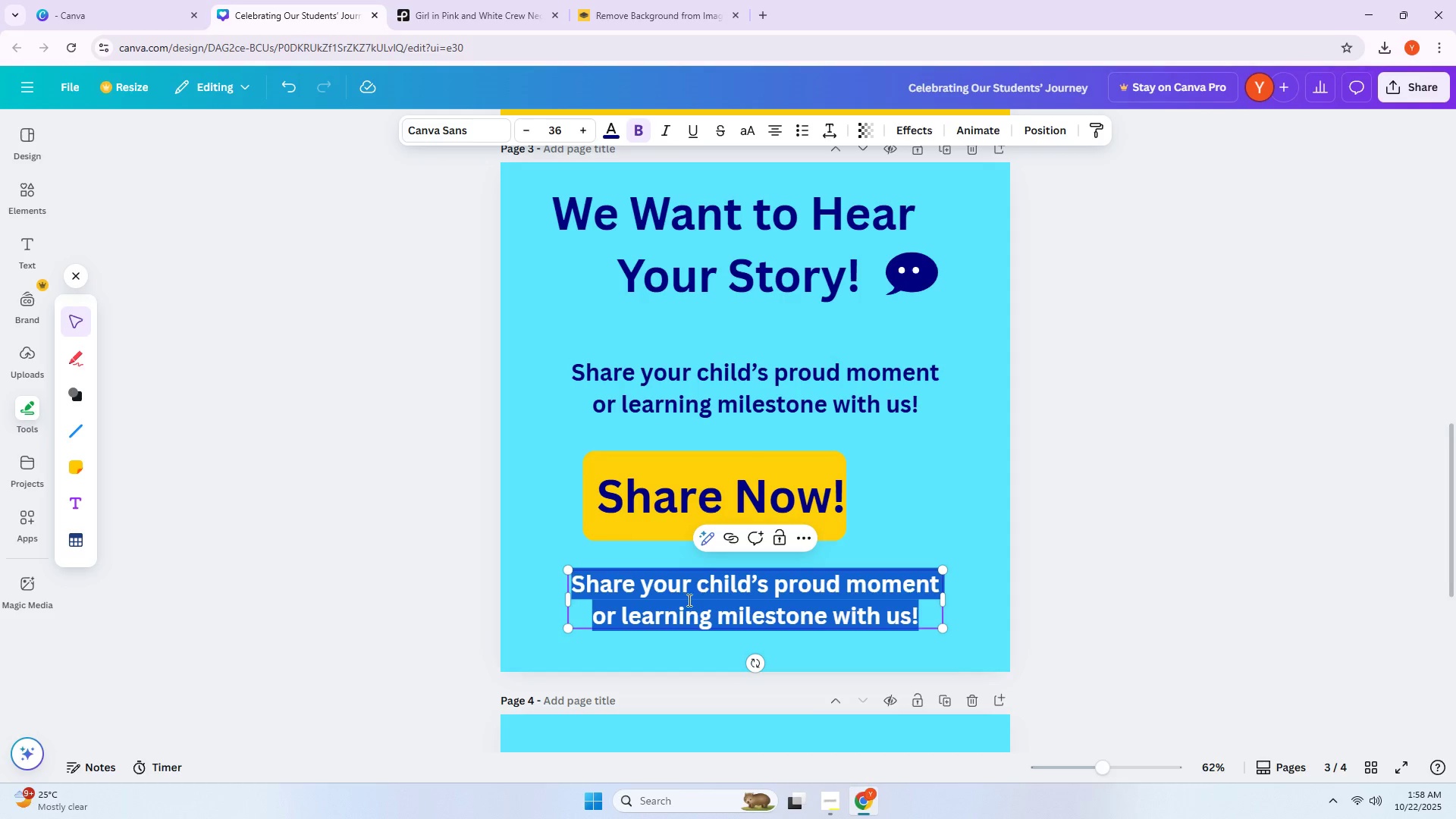 
type(@YourE)
key(Backspace)
type(ShoolHanb)
key(Backspace)
type(dle)
 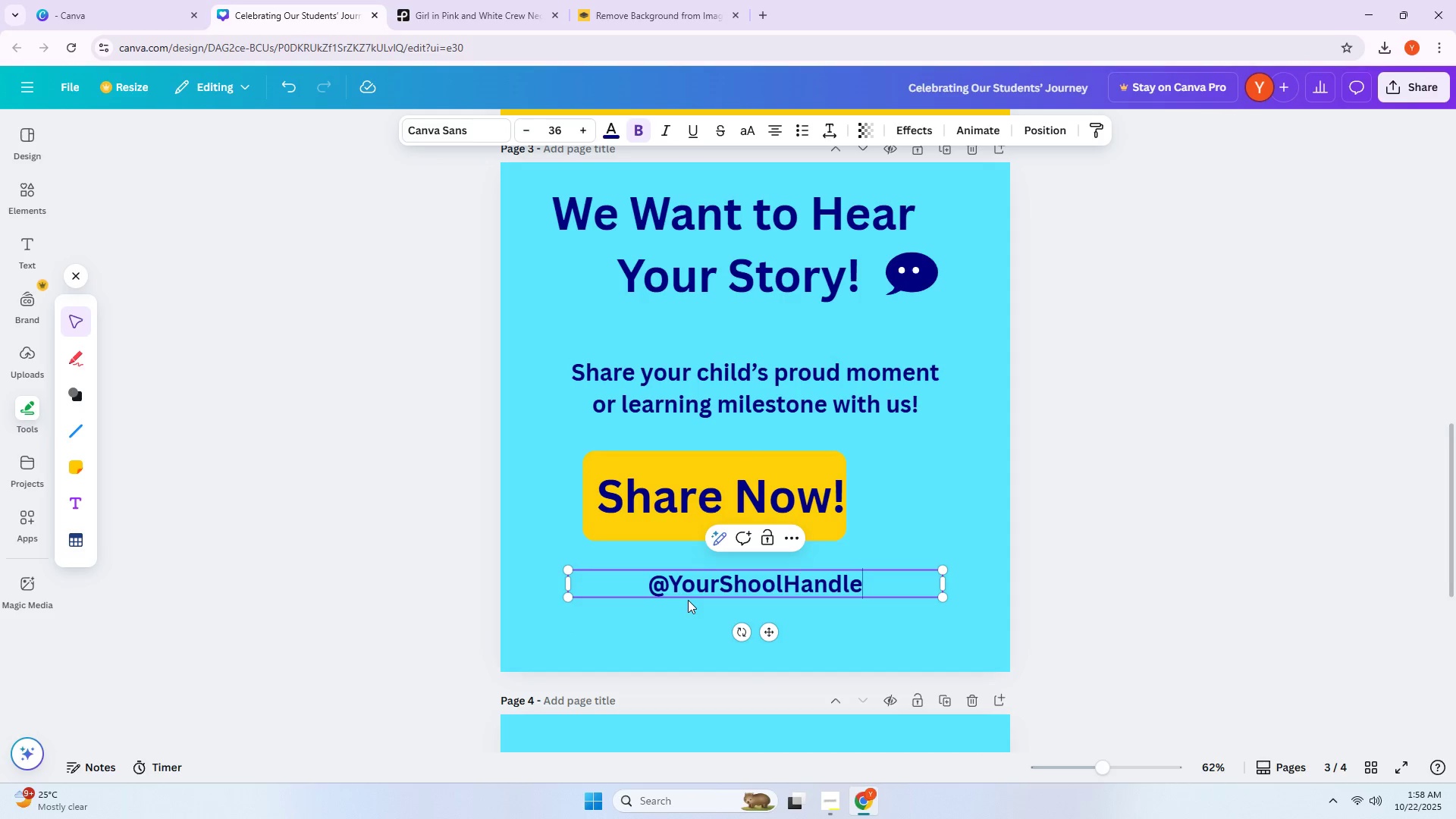 
left_click([1455, 665])
 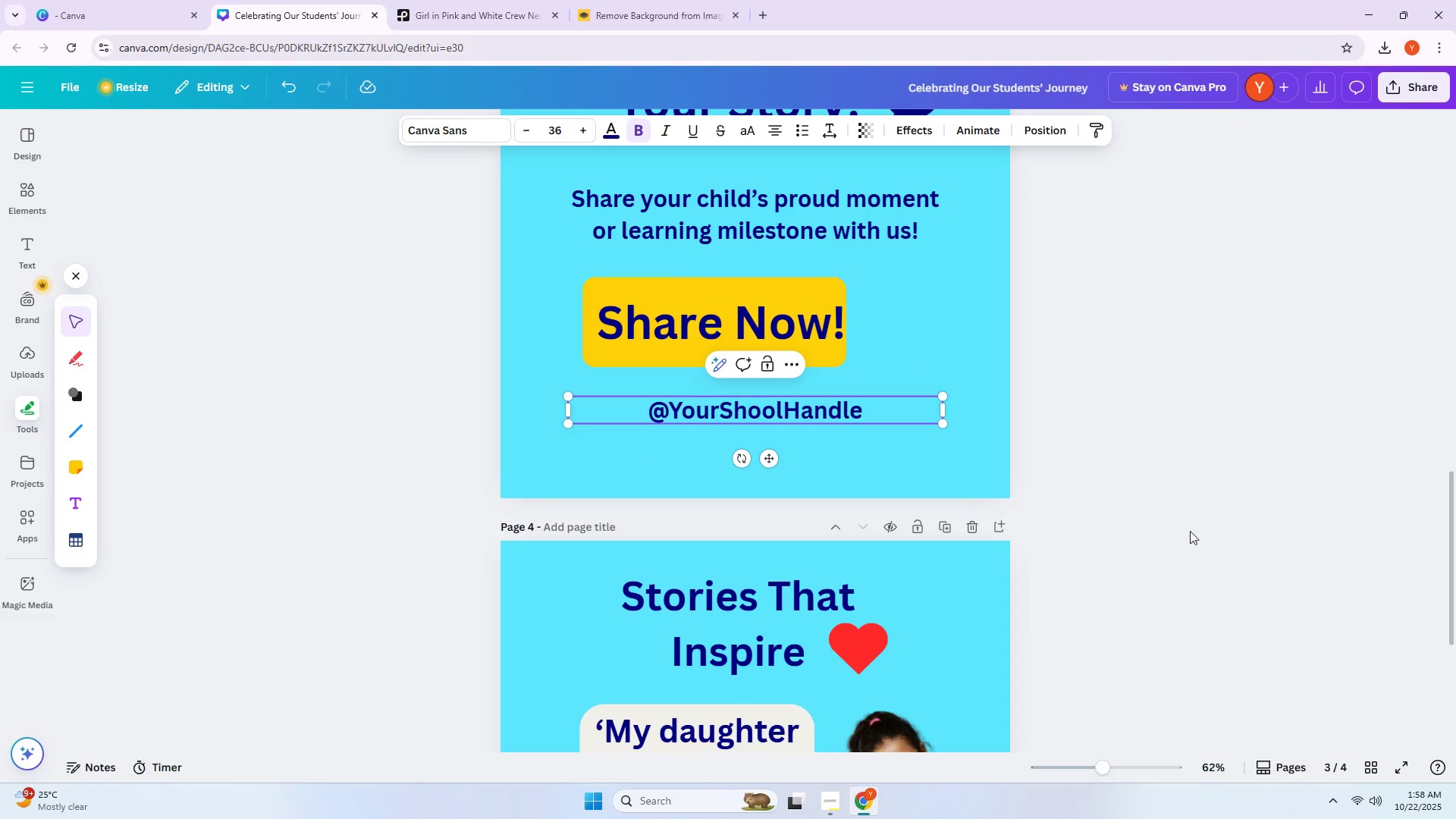 
scroll: coordinate [1138, 491], scroll_direction: down, amount: 3.0
 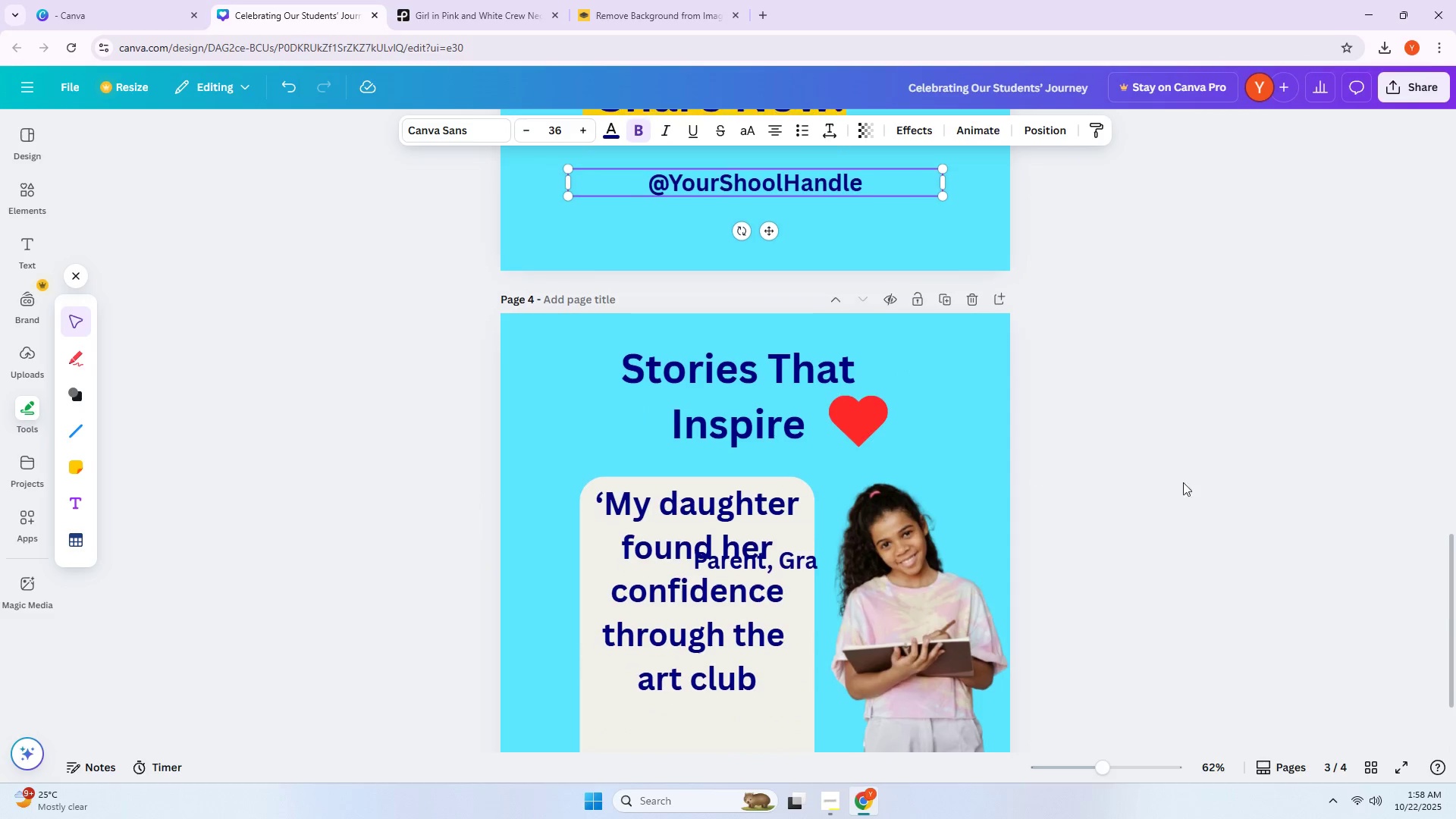 
left_click([1224, 482])
 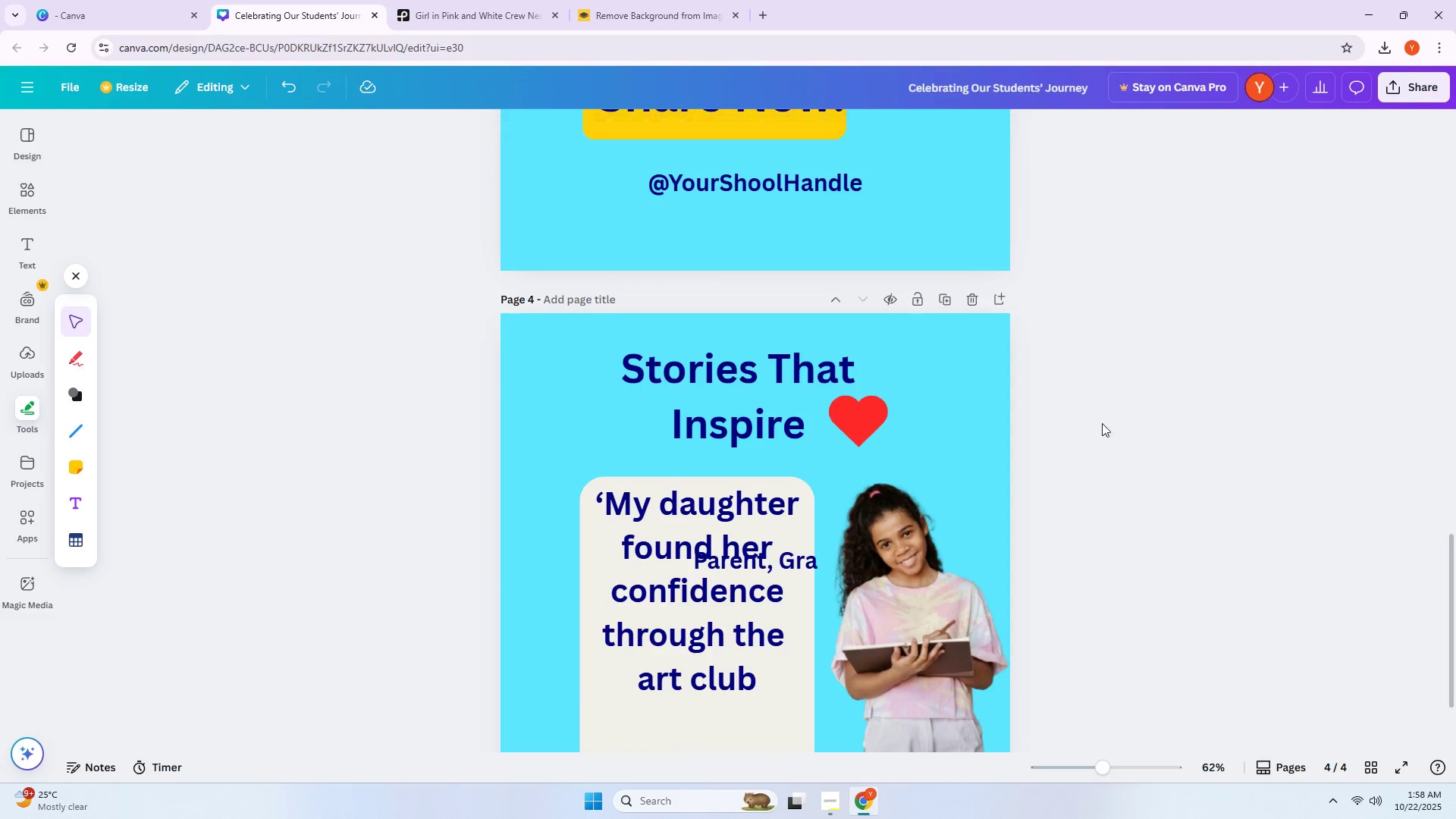 
scroll: coordinate [1068, 413], scroll_direction: up, amount: 3.0
 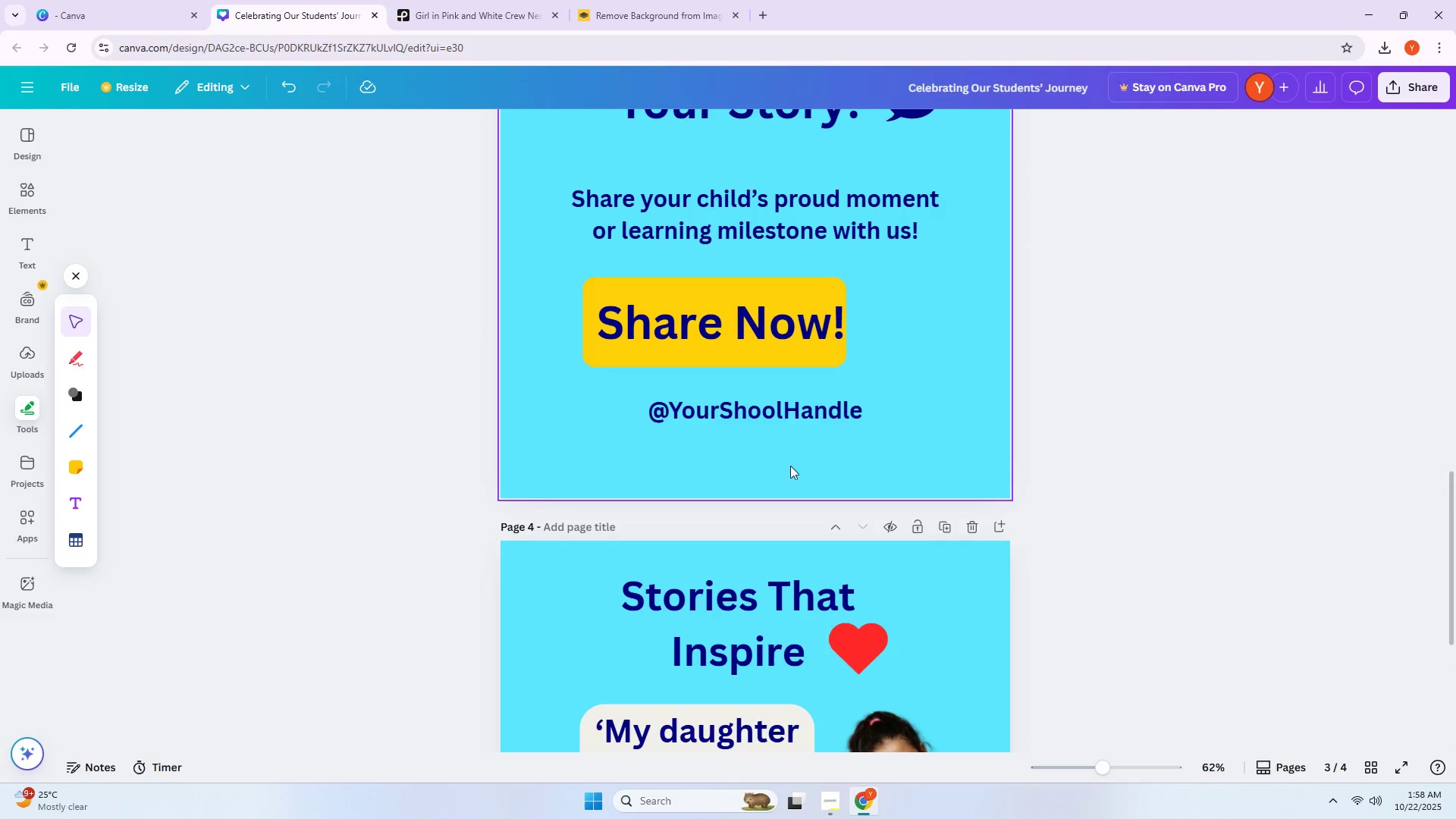 
left_click_drag(start_coordinate=[781, 414], to_coordinate=[750, 443])
 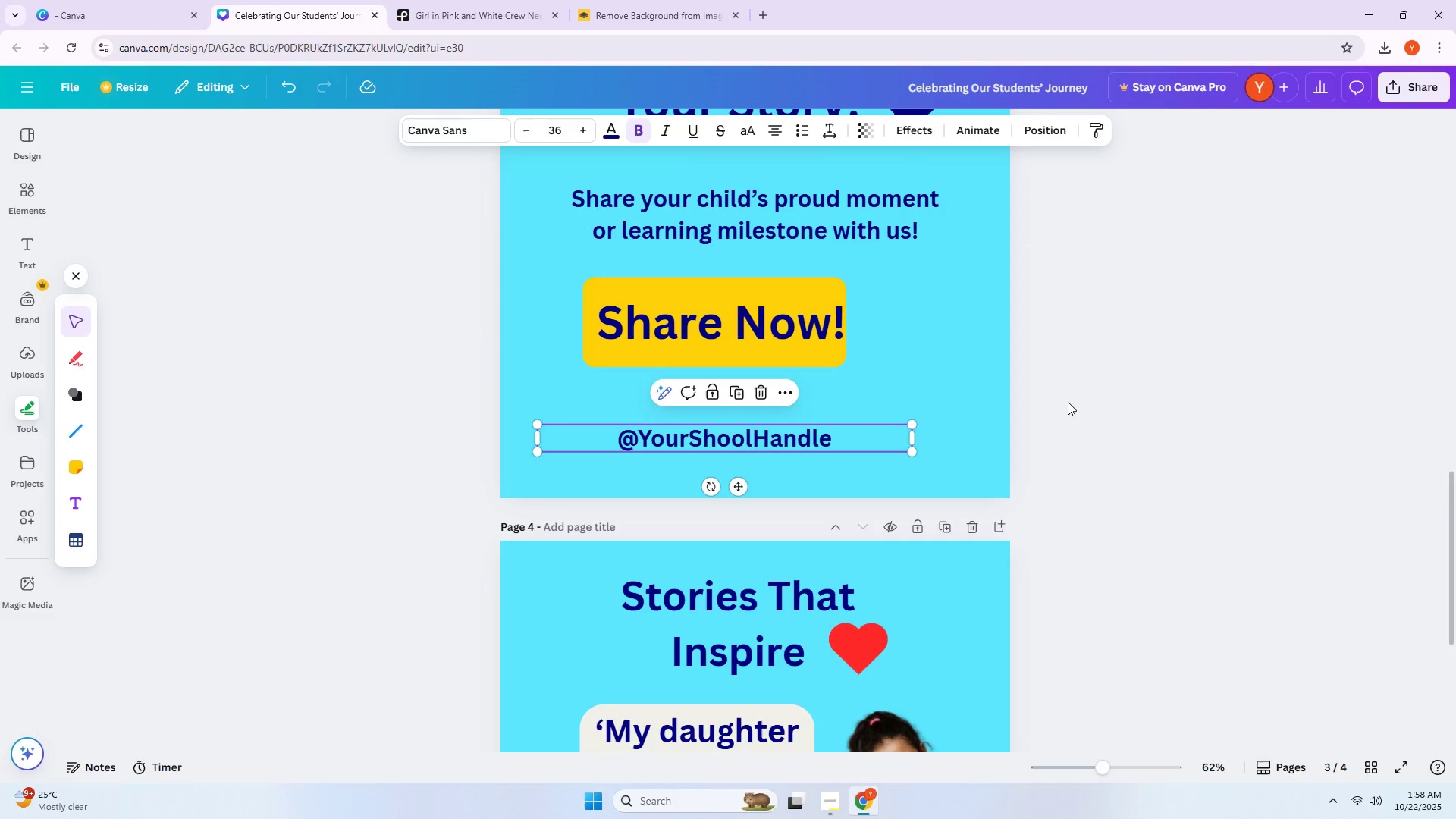 
left_click([1068, 402])
 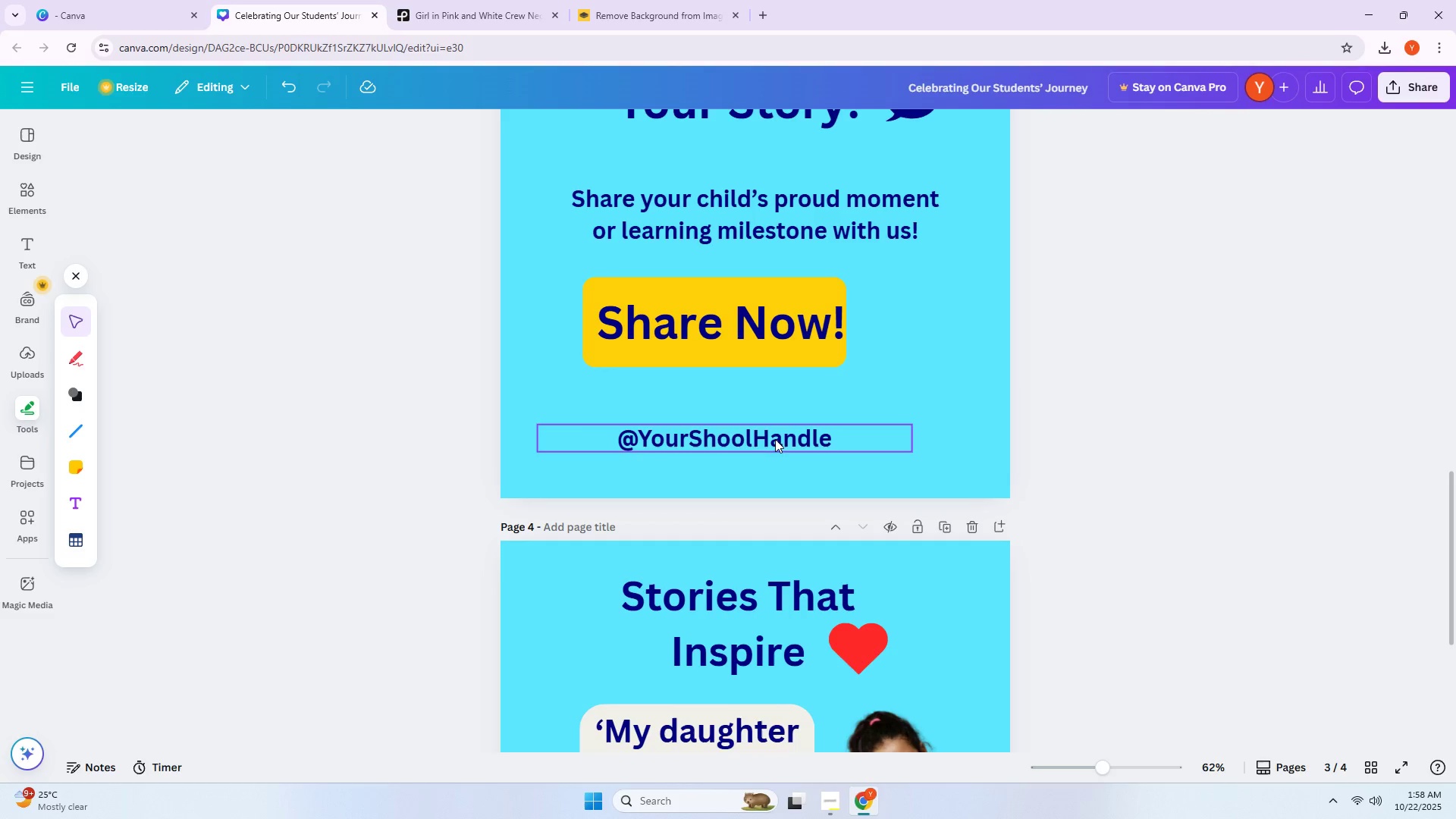 
double_click([730, 439])
 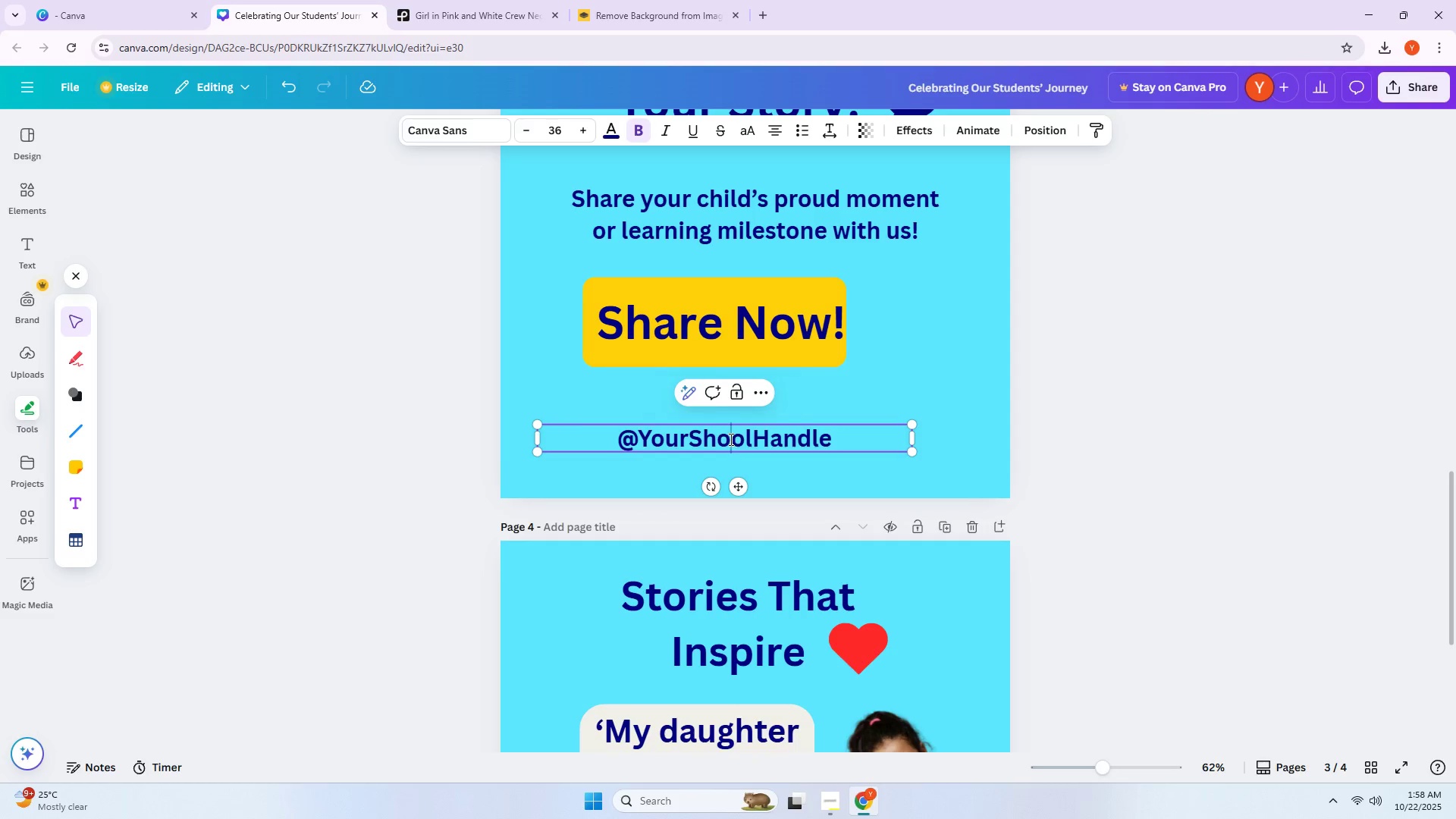 
mouse_move([704, 441])
 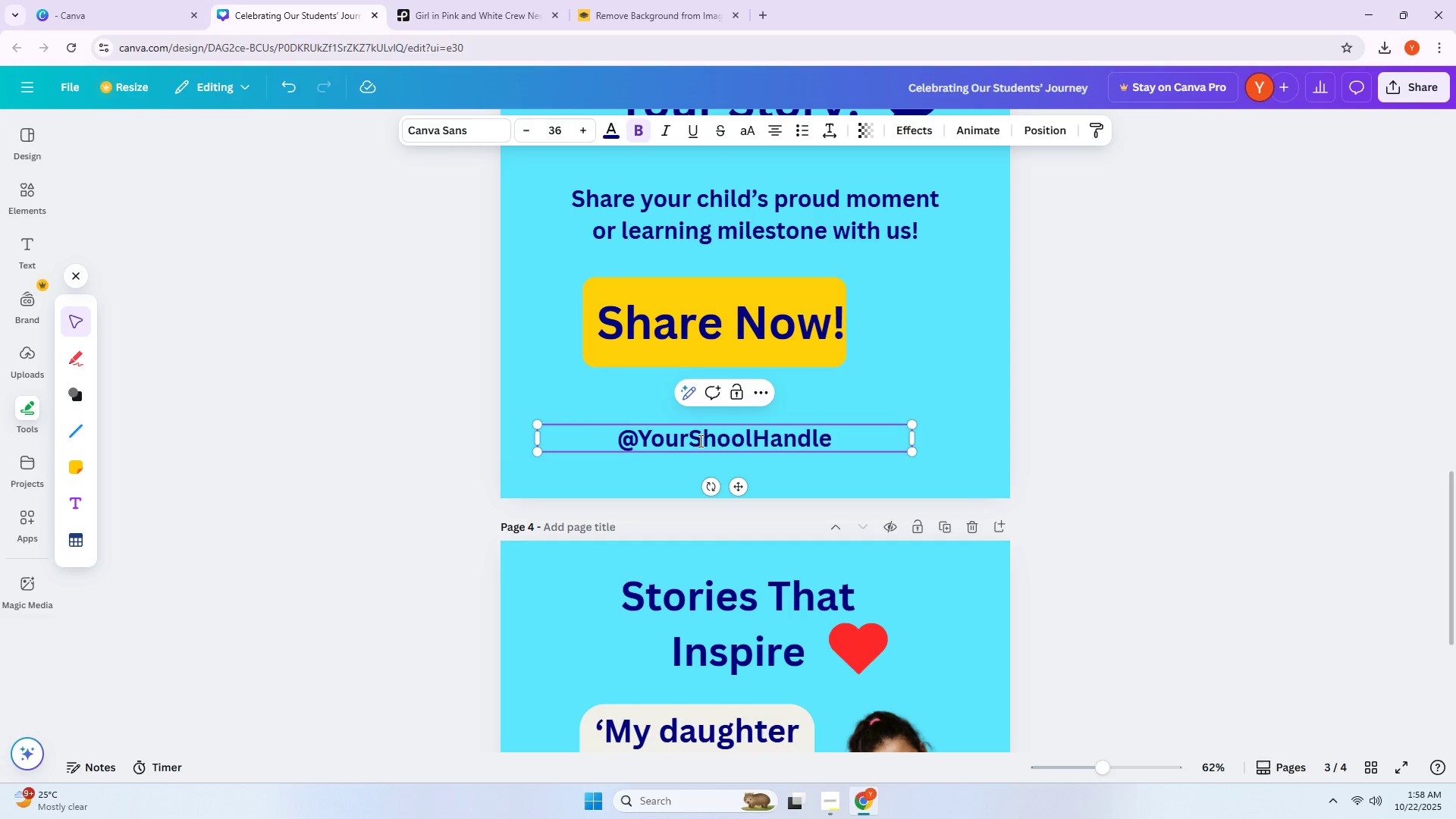 
left_click([699, 441])
 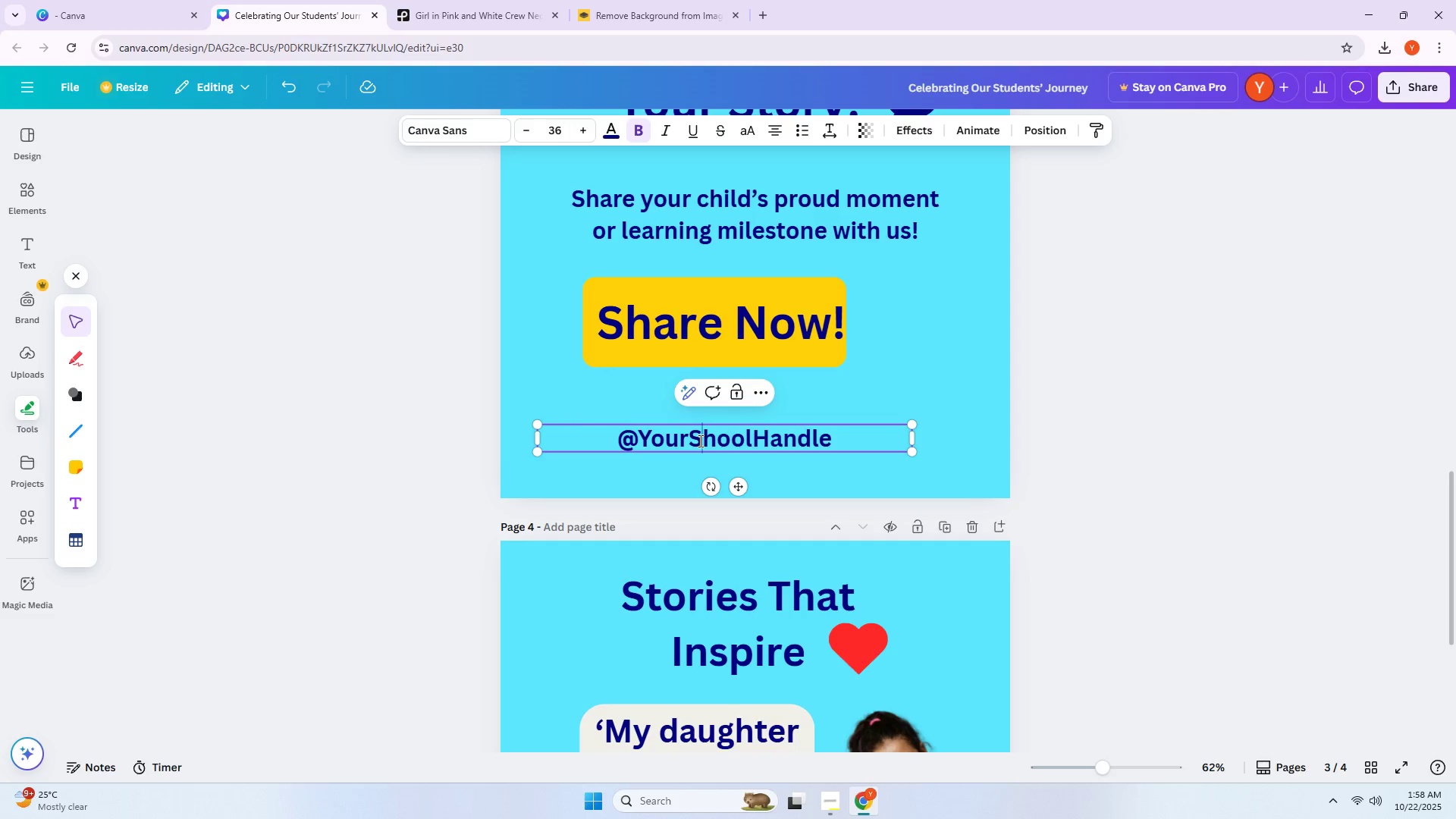 
key(C)
 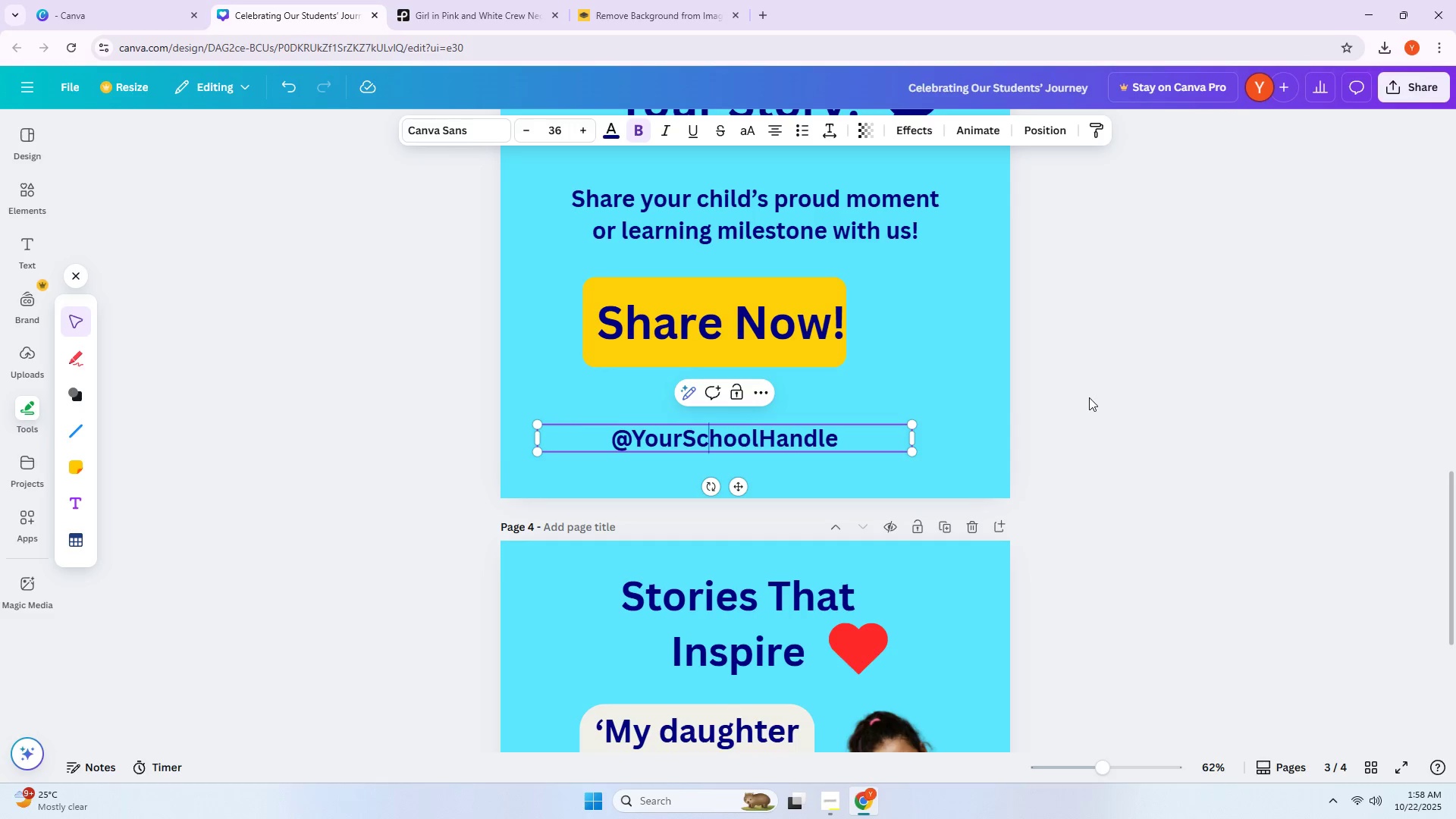 
double_click([1089, 397])
 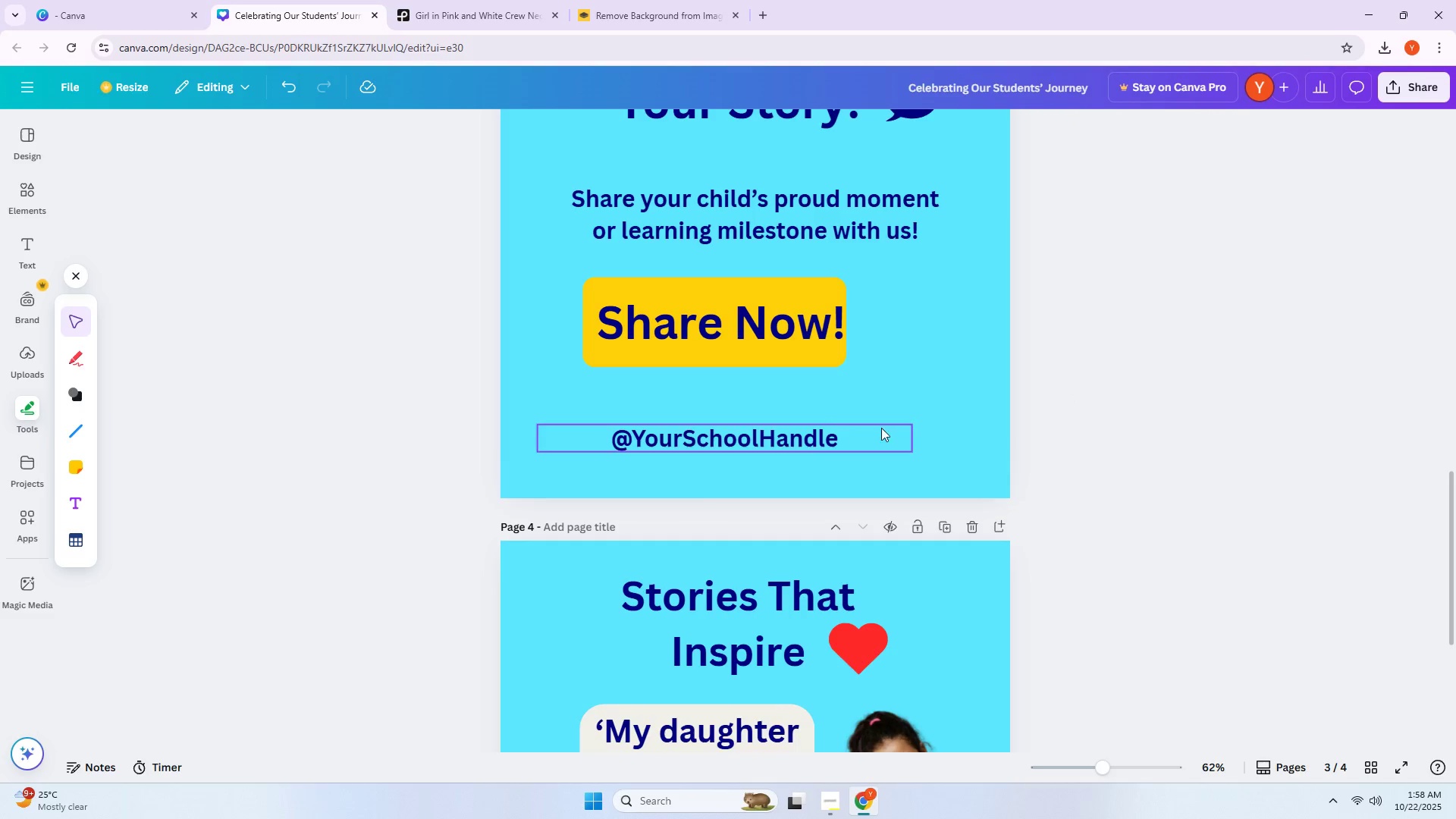 
left_click_drag(start_coordinate=[787, 441], to_coordinate=[808, 450])
 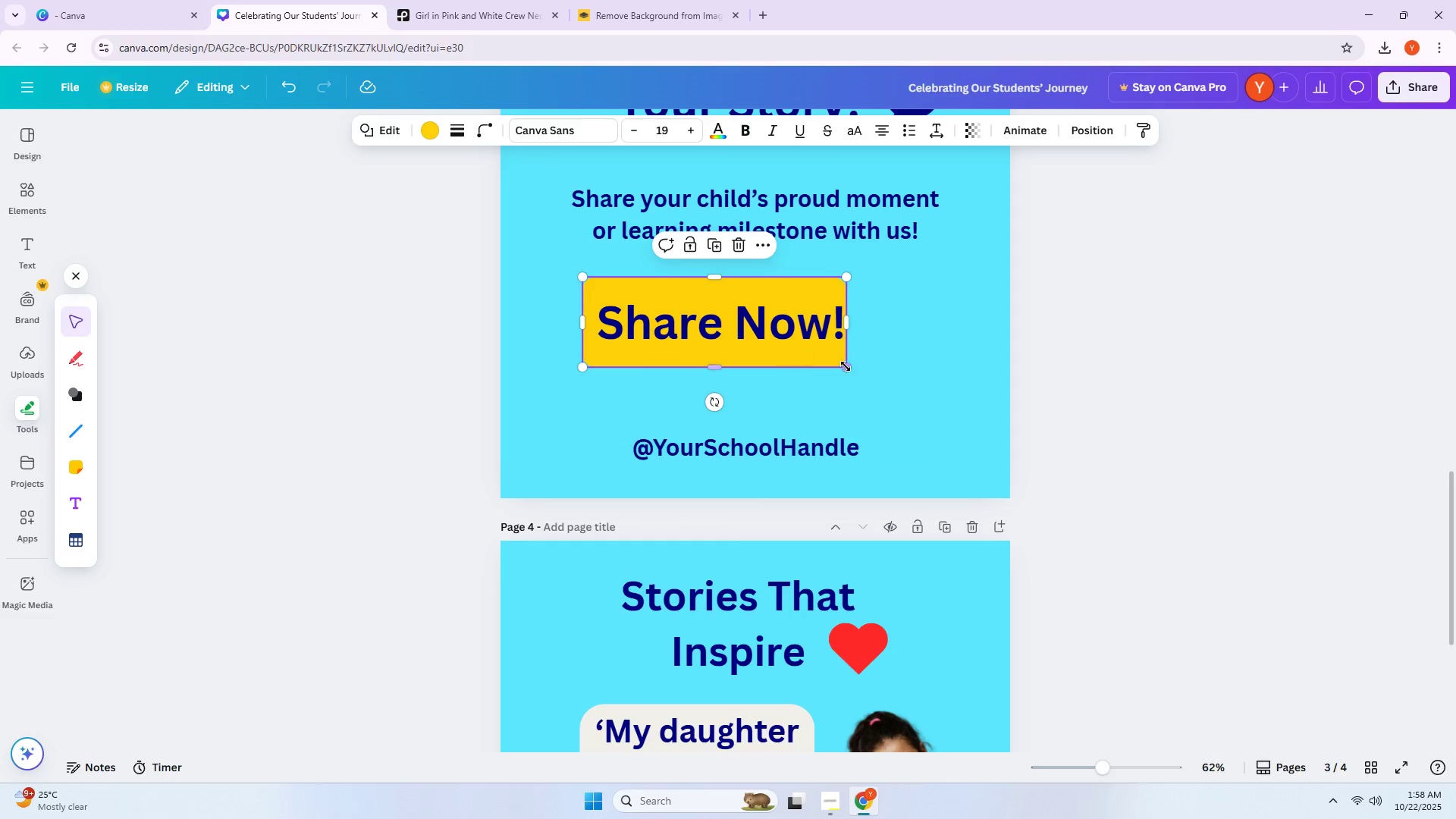 
left_click_drag(start_coordinate=[846, 371], to_coordinate=[893, 387])
 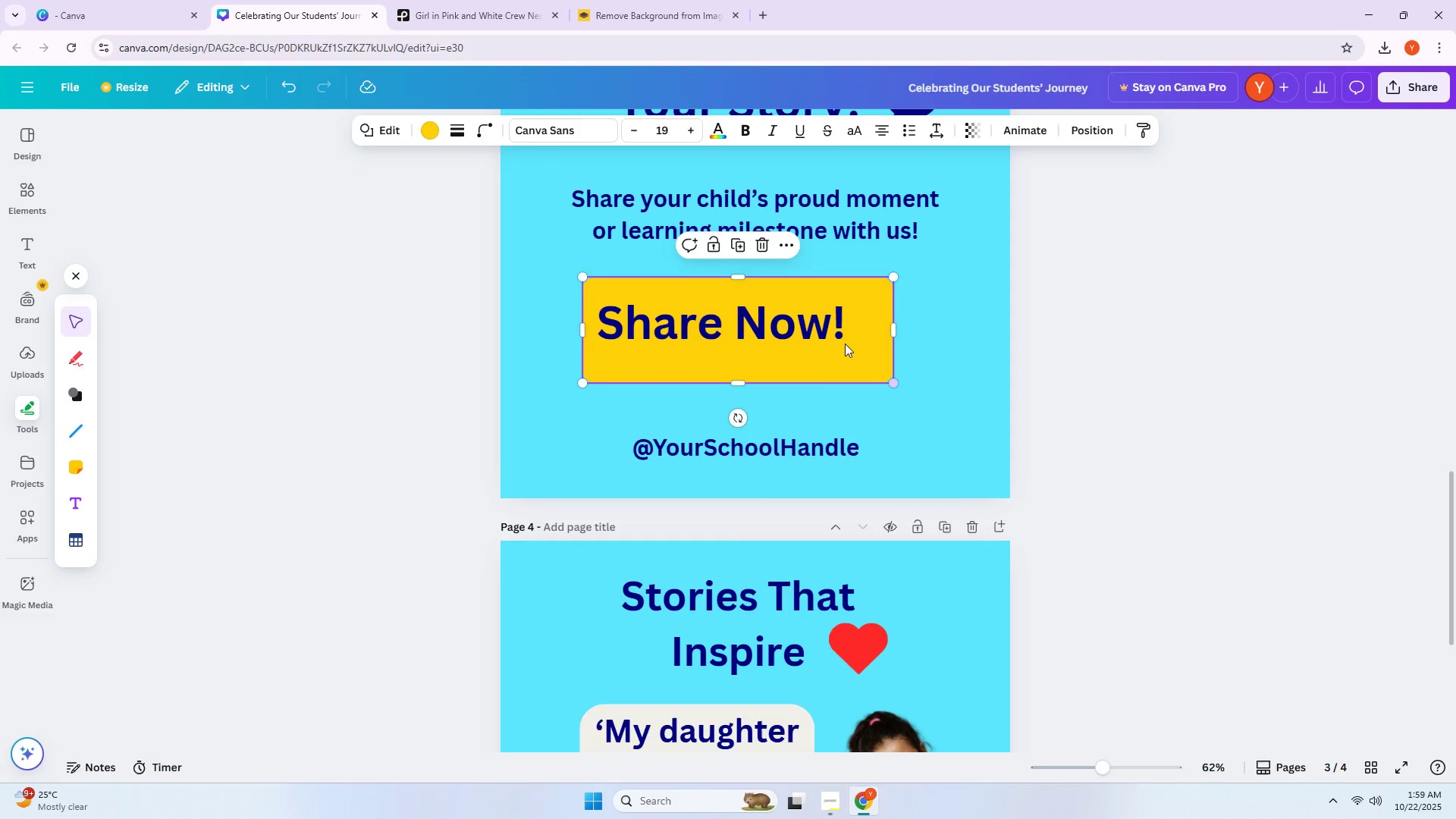 
left_click([833, 336])
 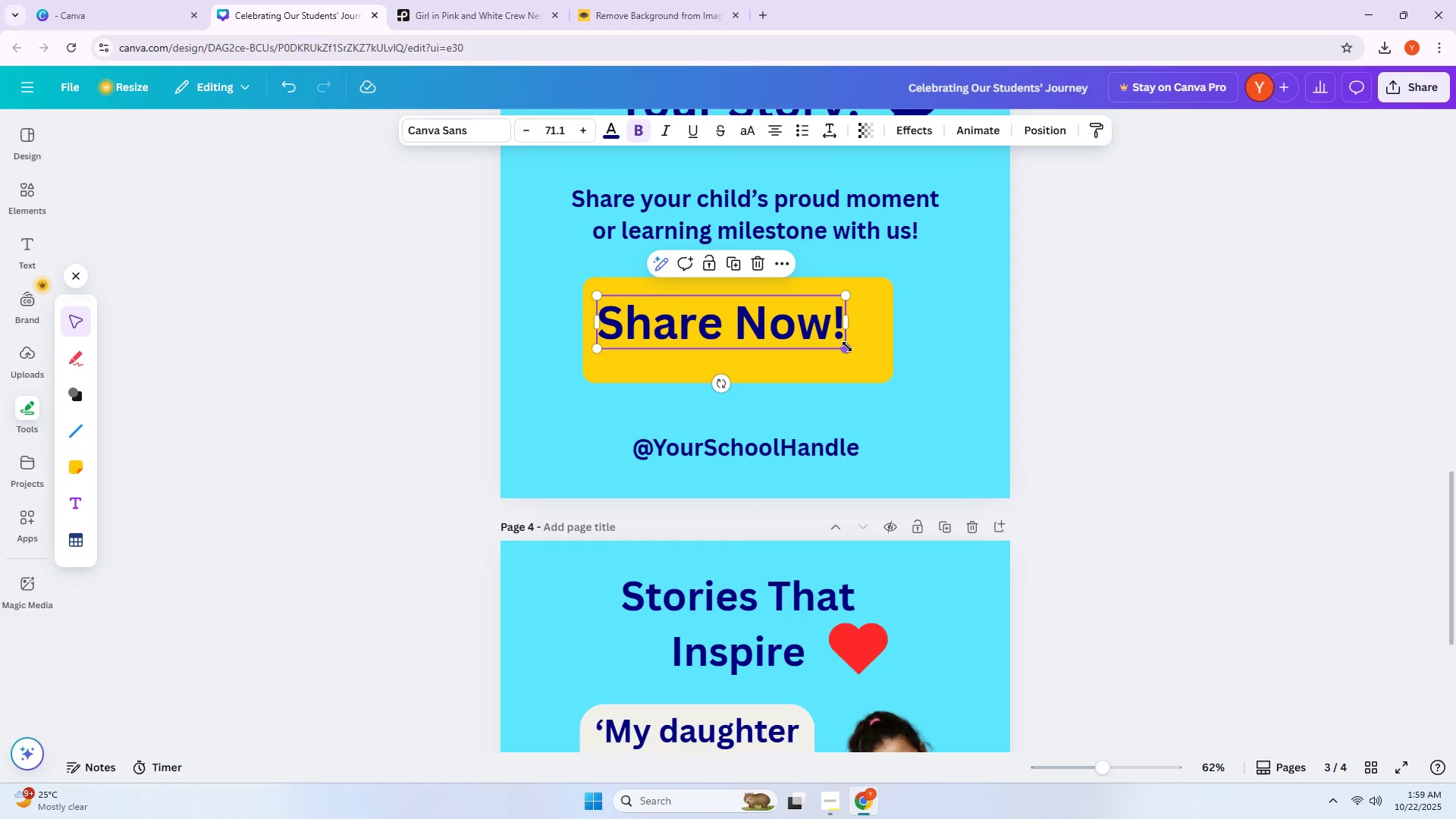 
left_click_drag(start_coordinate=[844, 347], to_coordinate=[884, 370])
 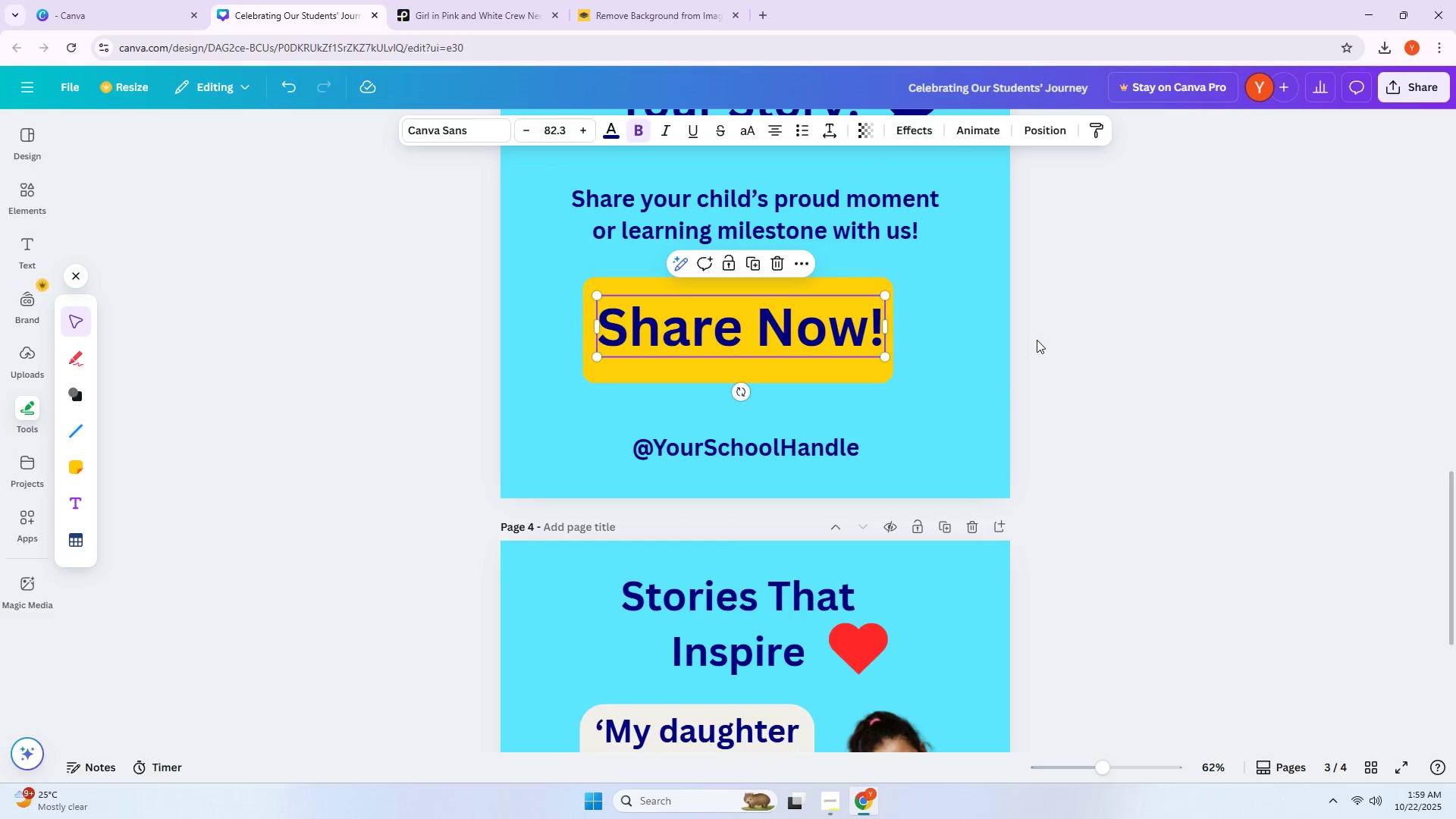 
key(ArrowLeft)
 